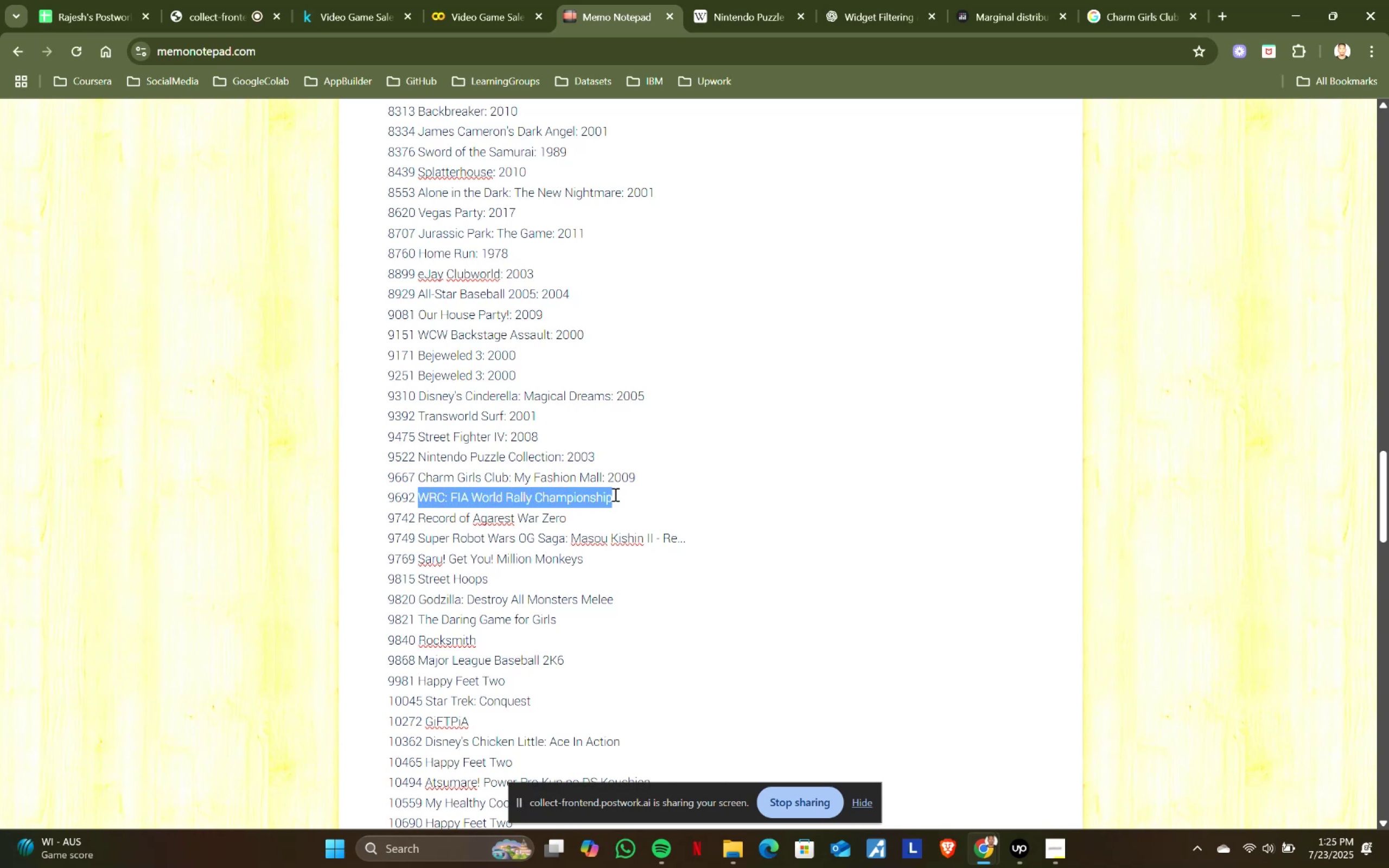 
key(Control+ControlLeft)
 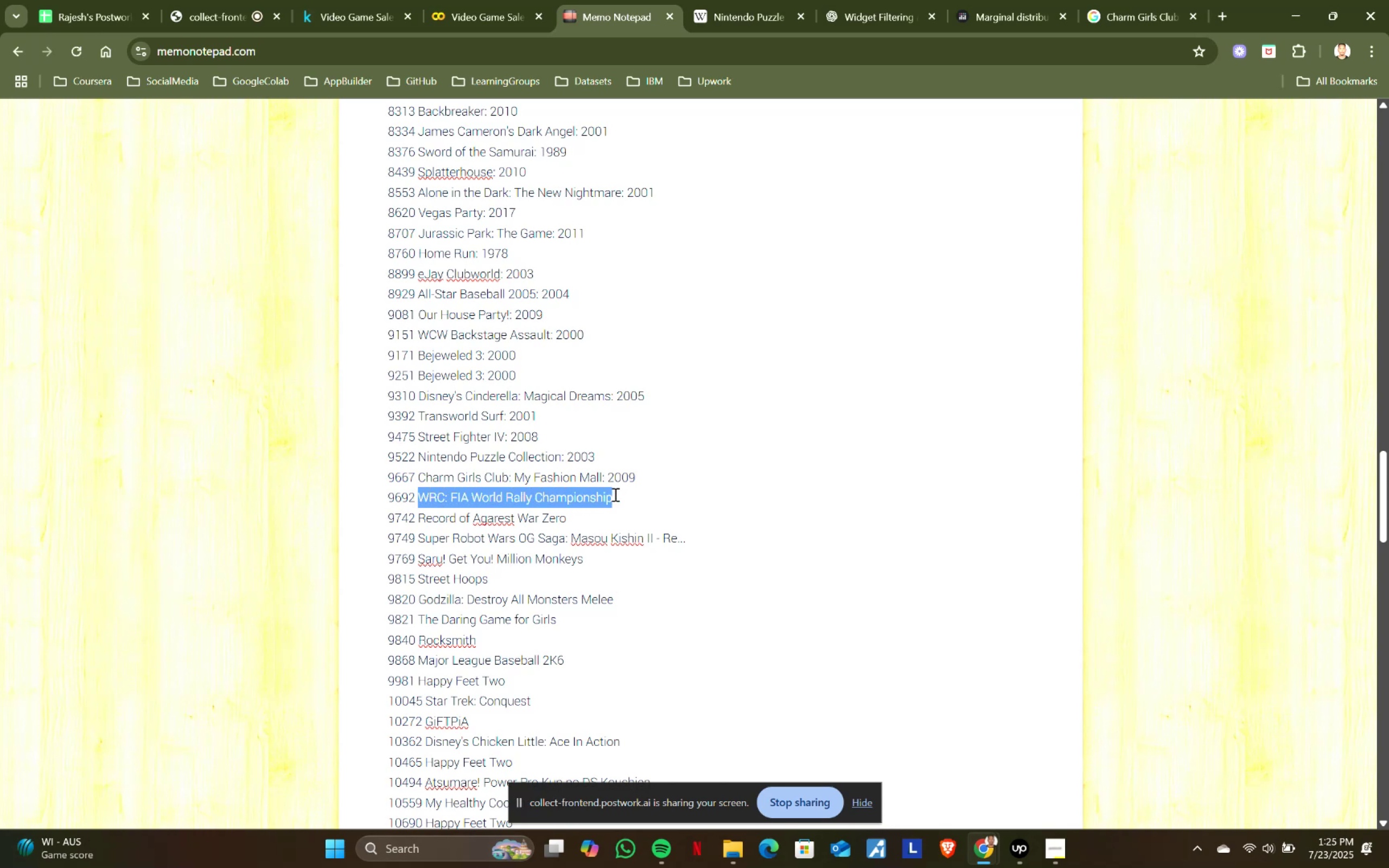 
key(Control+C)
 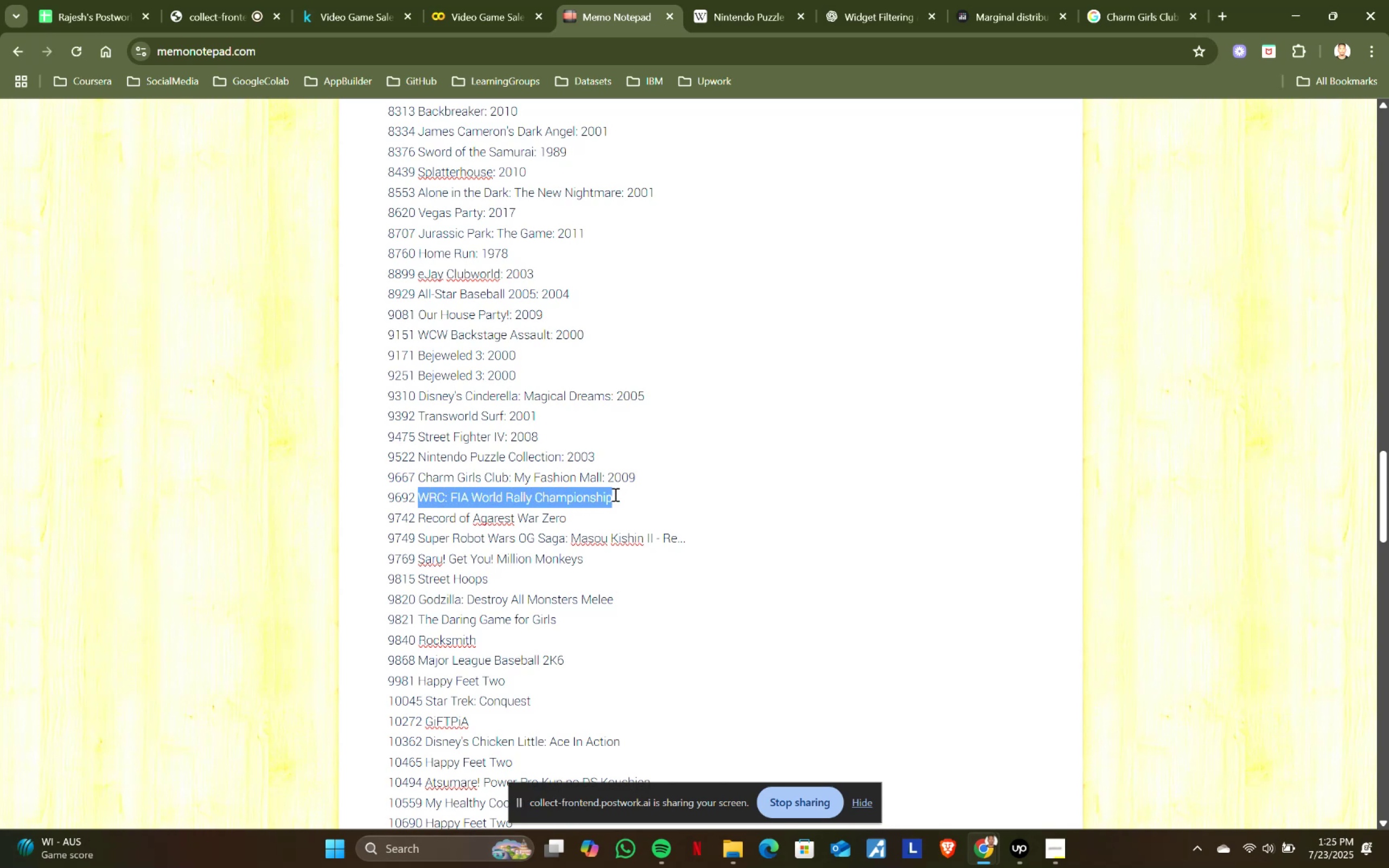 
key(Control+ControlLeft)
 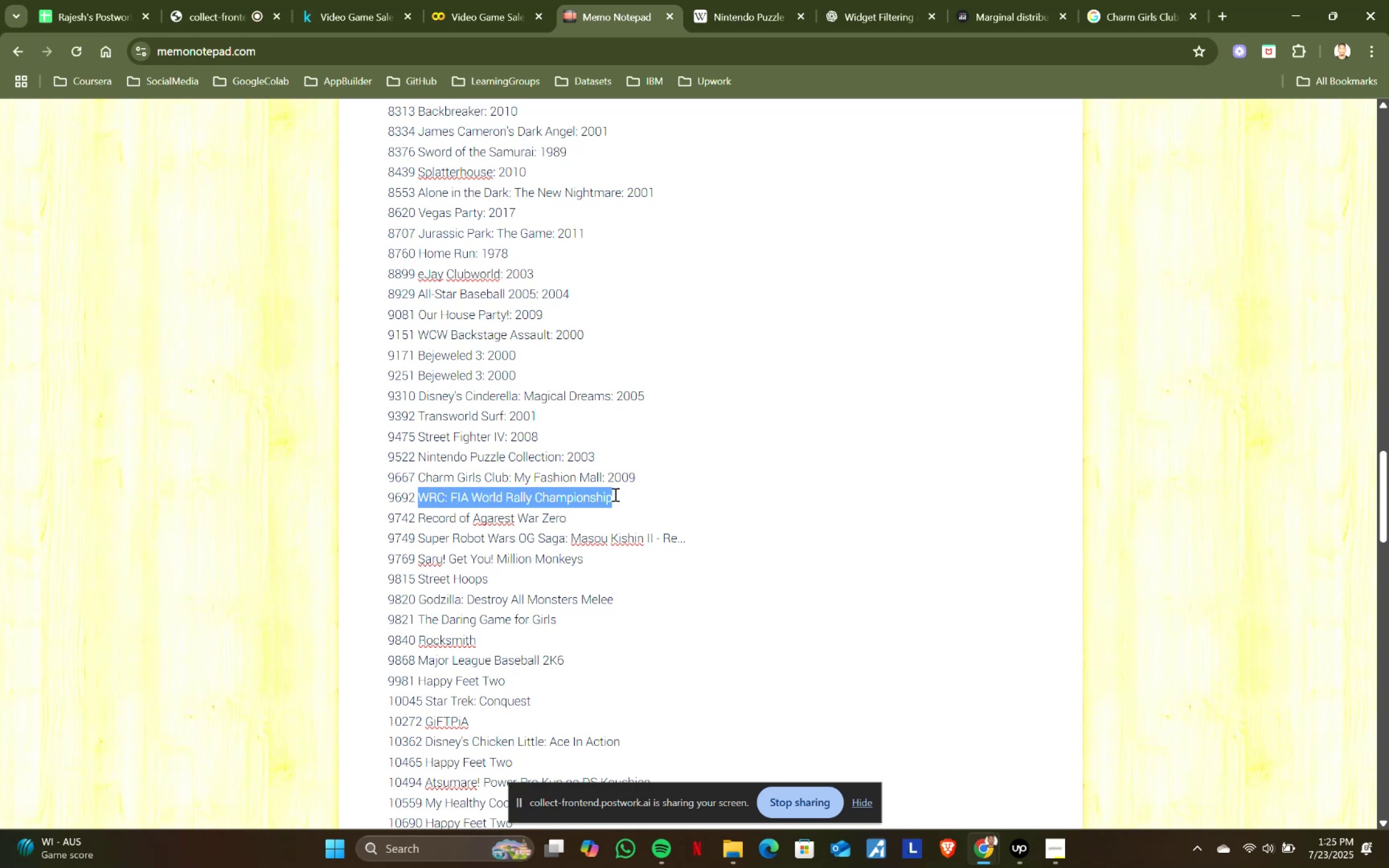 
key(Control+C)
 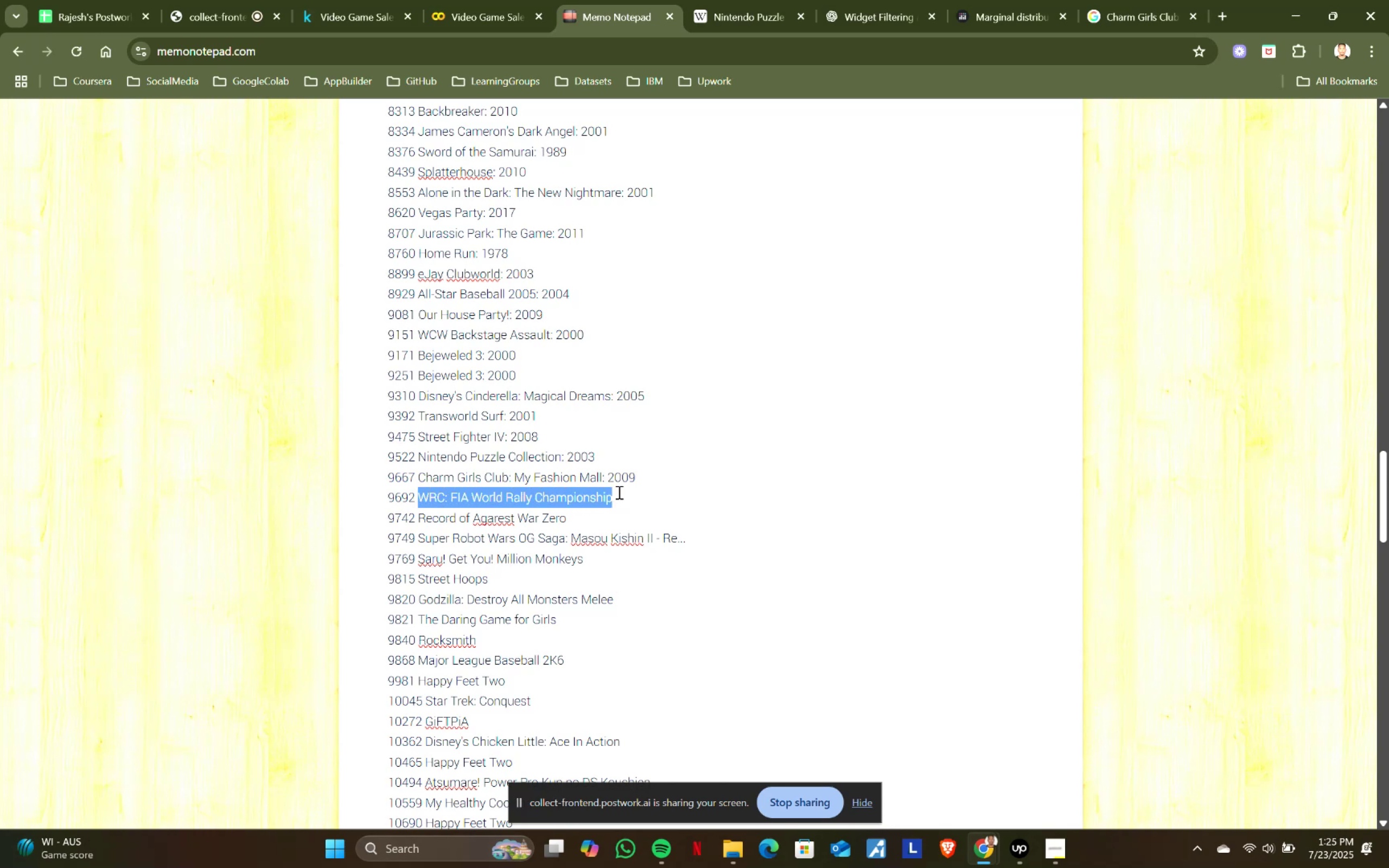 
key(Control+ControlLeft)
 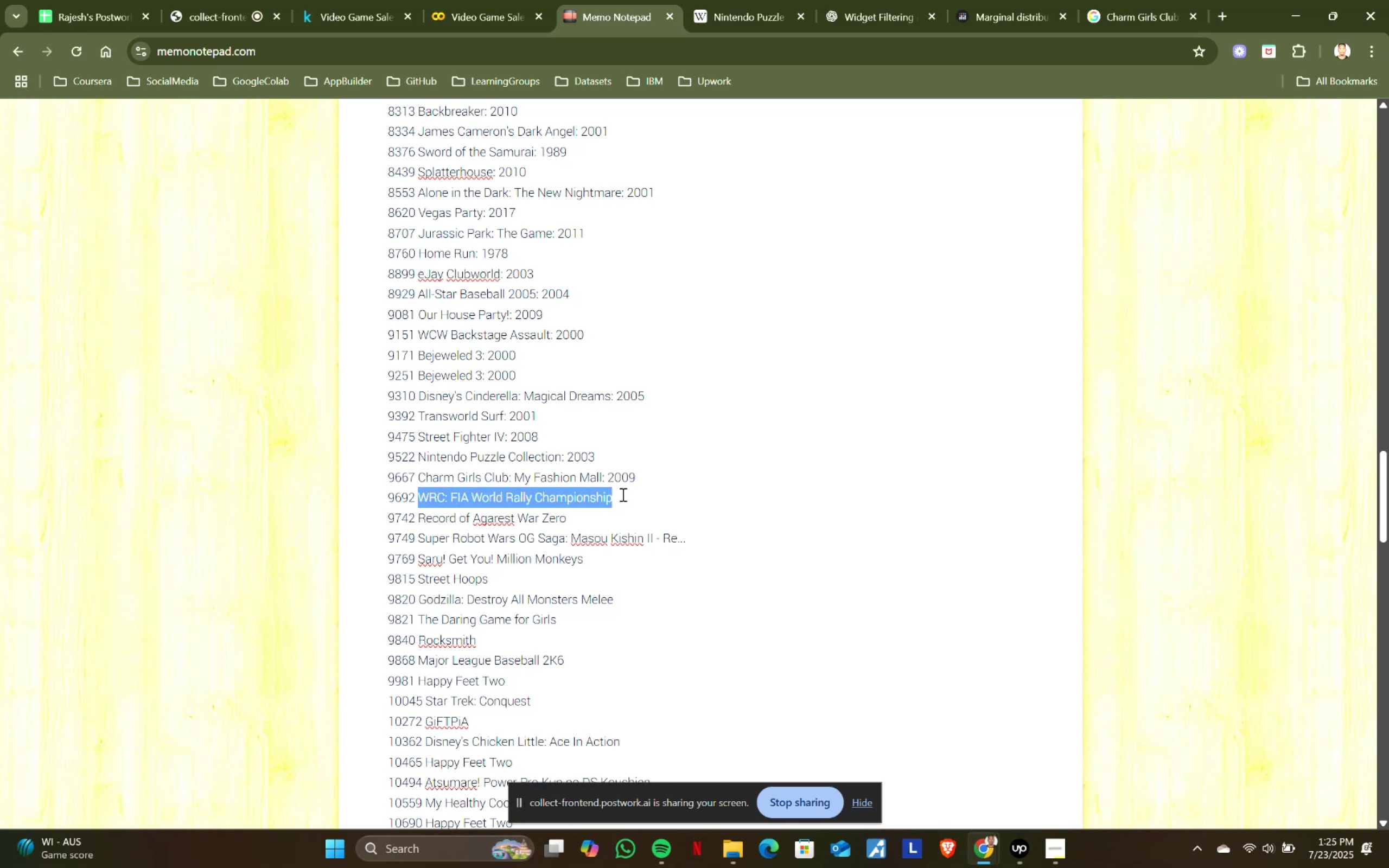 
key(Control+C)
 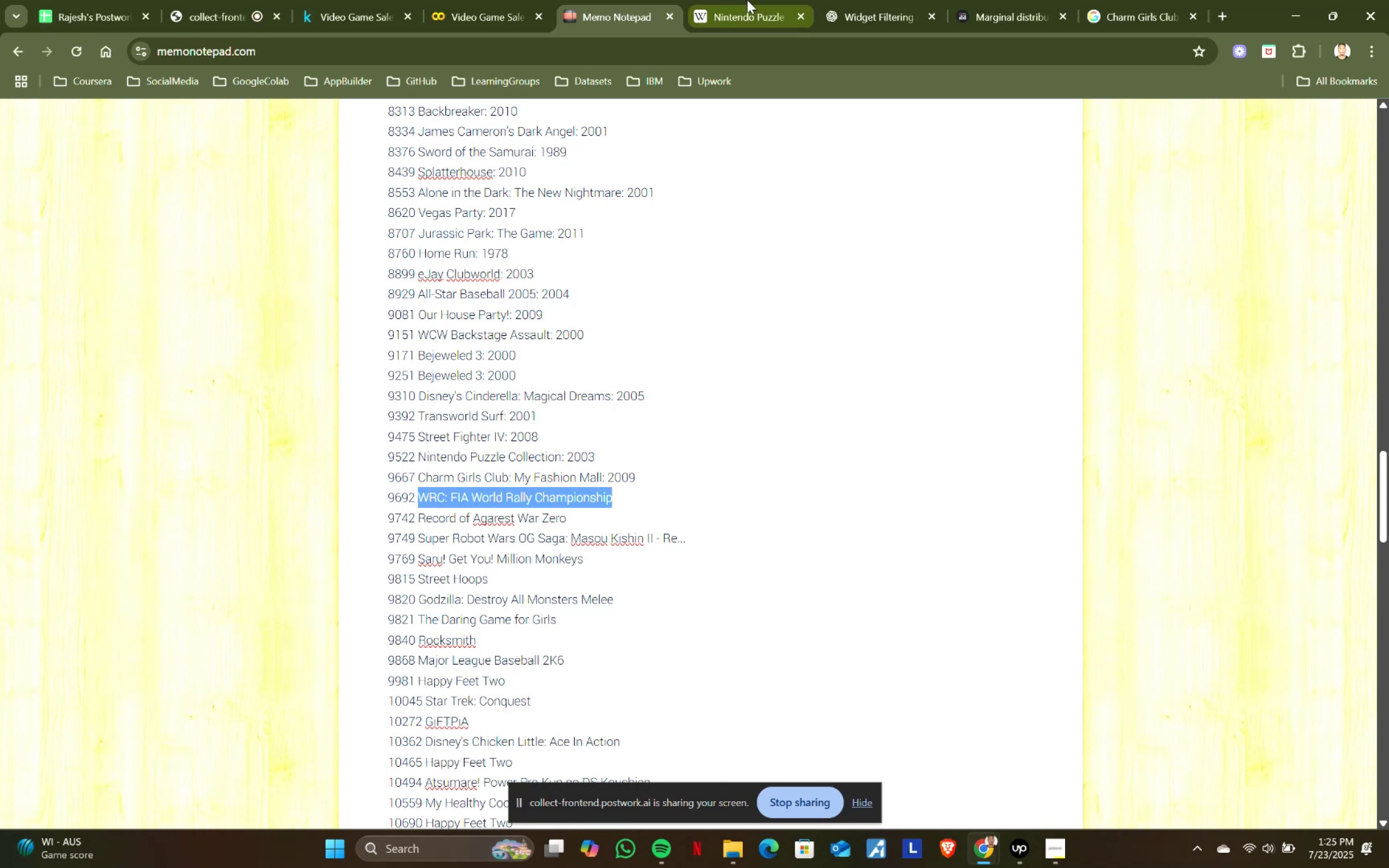 
left_click([754, 0])
 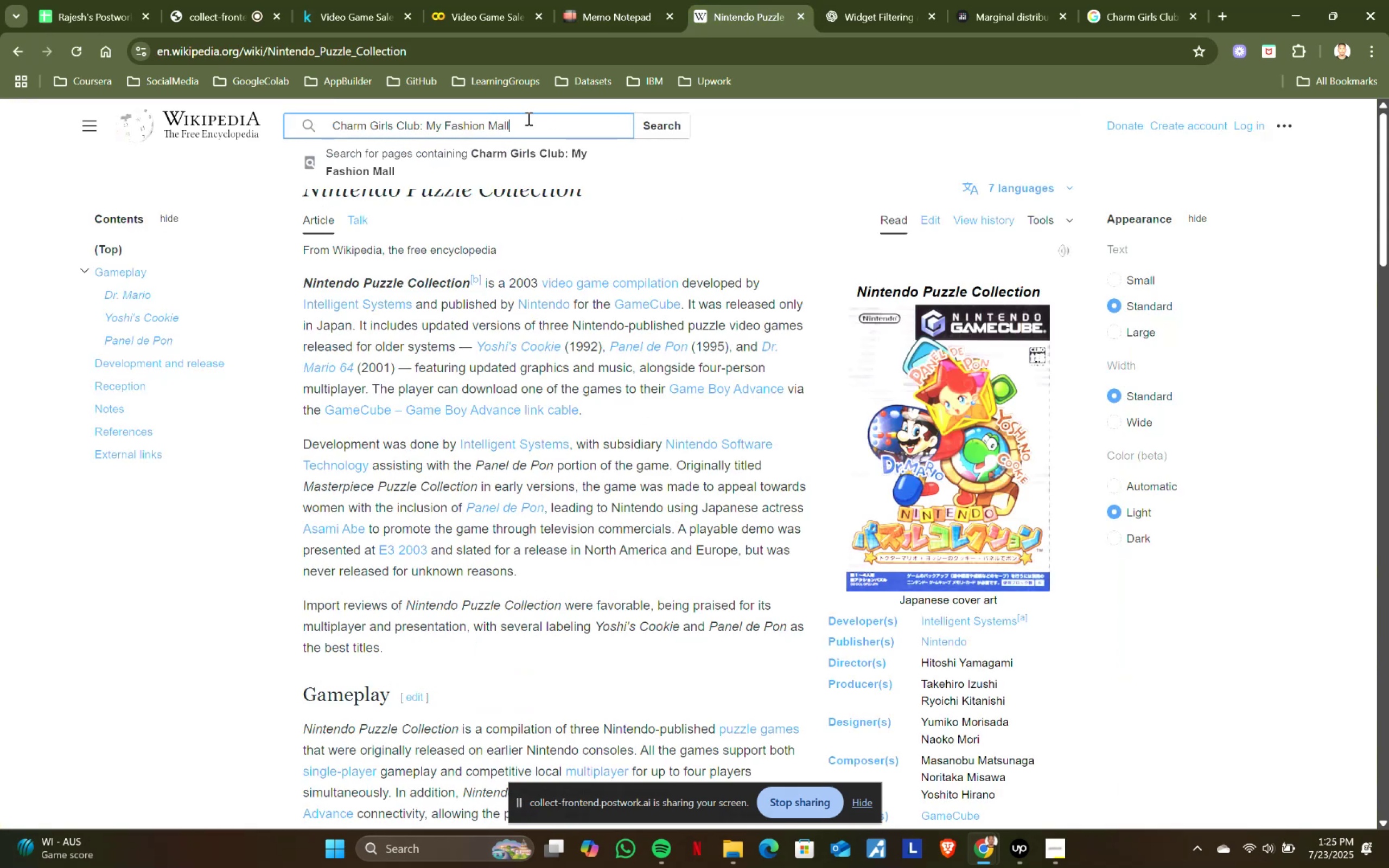 
key(Control+ControlLeft)
 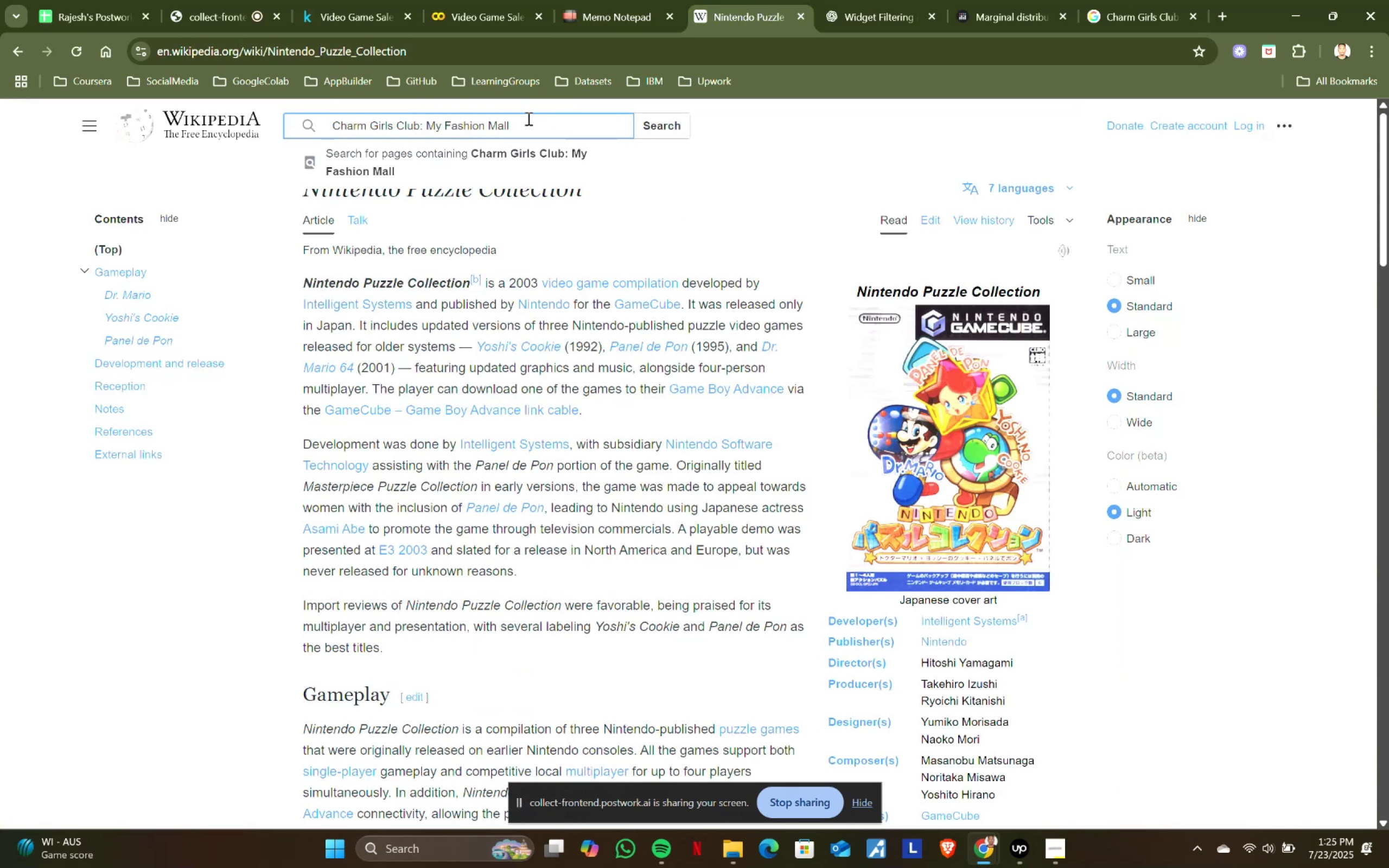 
key(Control+A)
 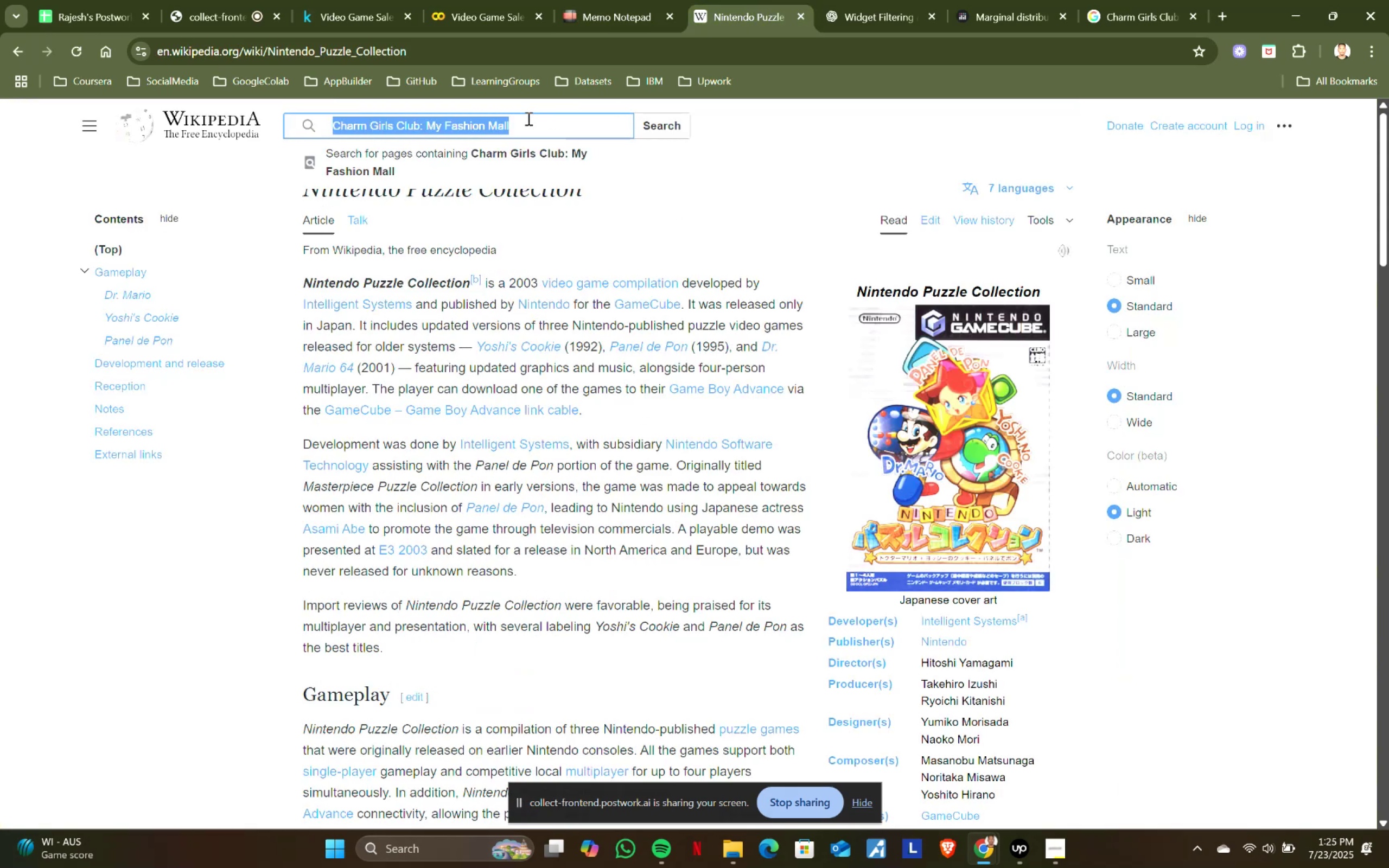 
key(Control+ControlLeft)
 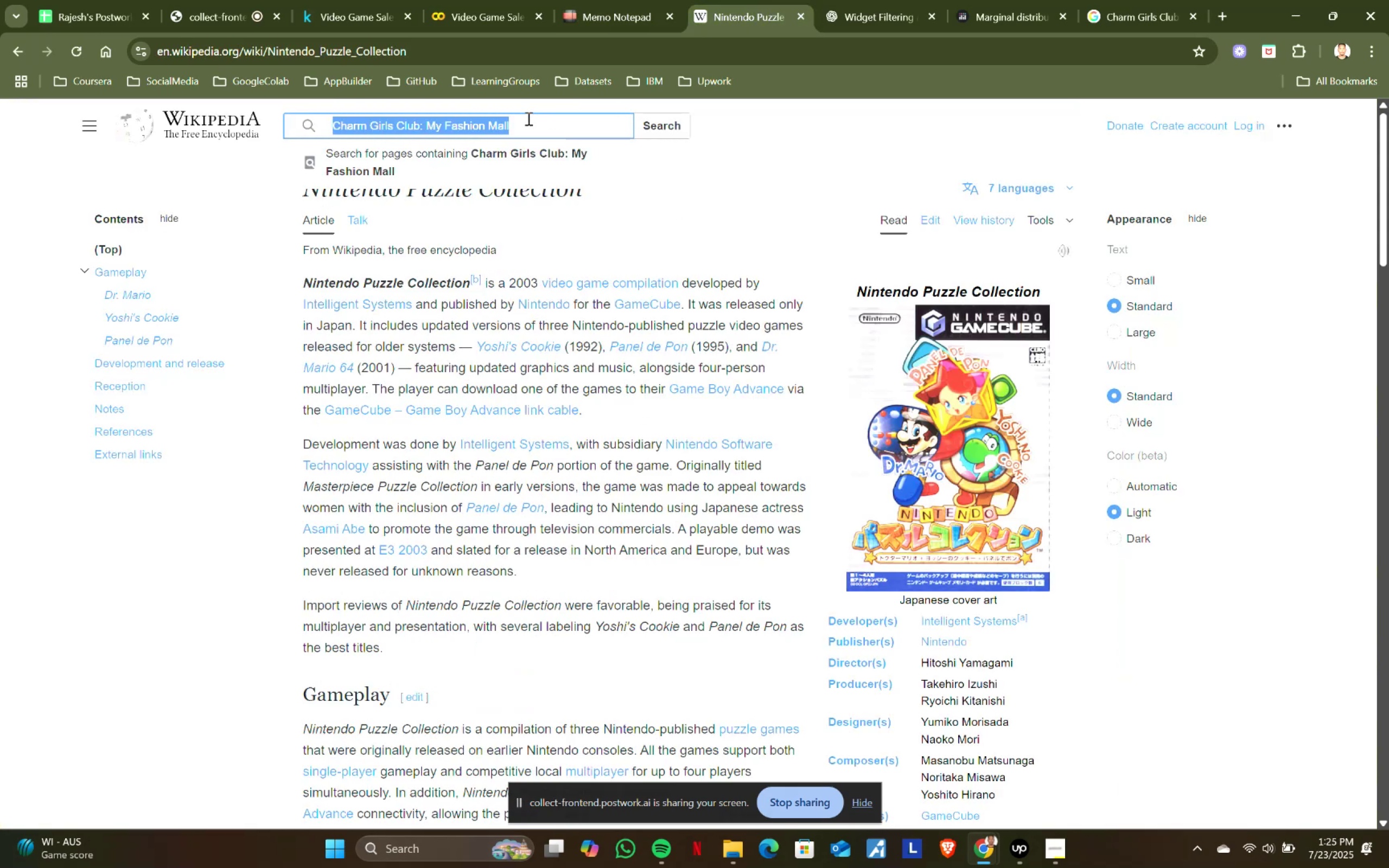 
key(Control+V)
 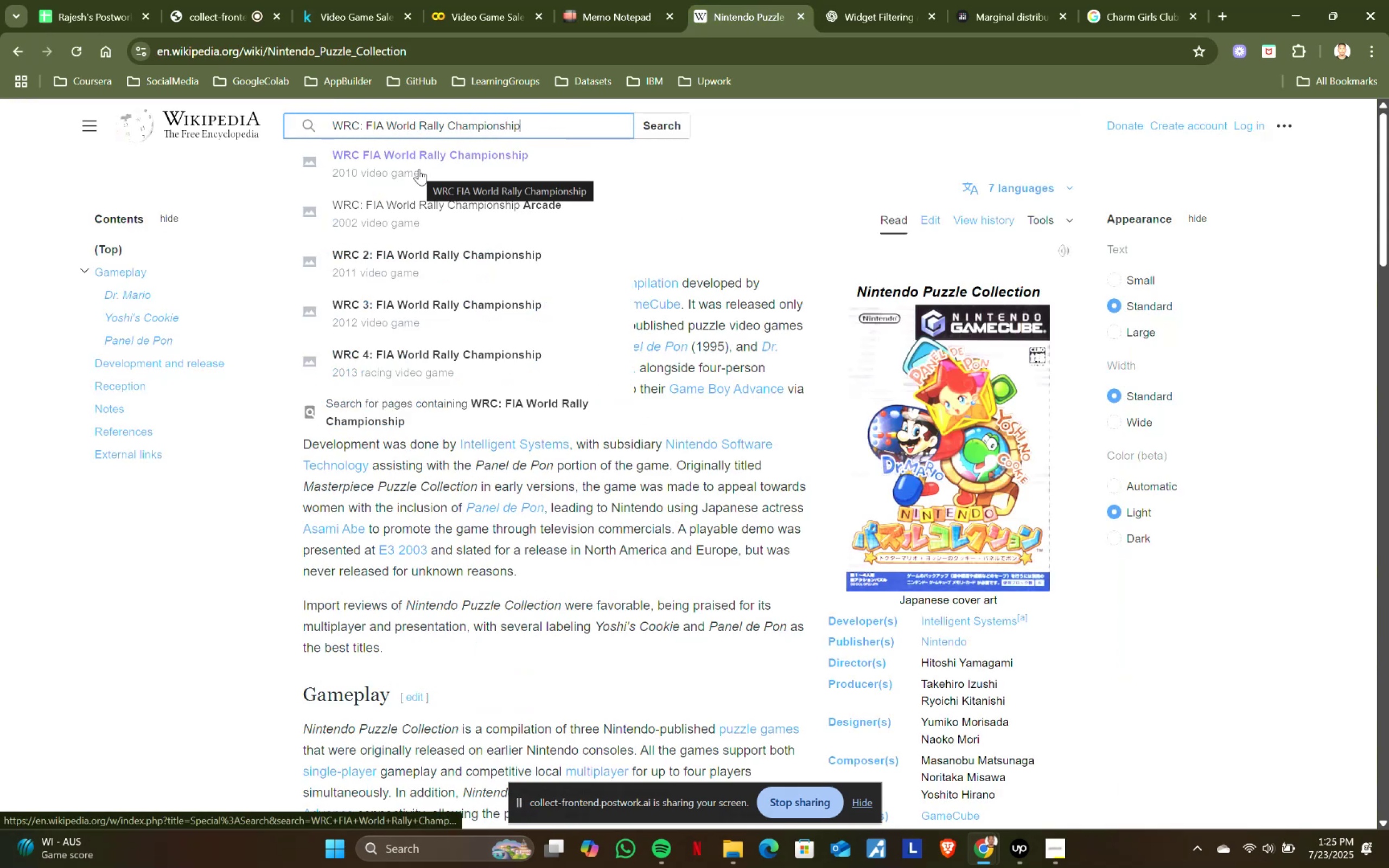 
left_click([419, 169])
 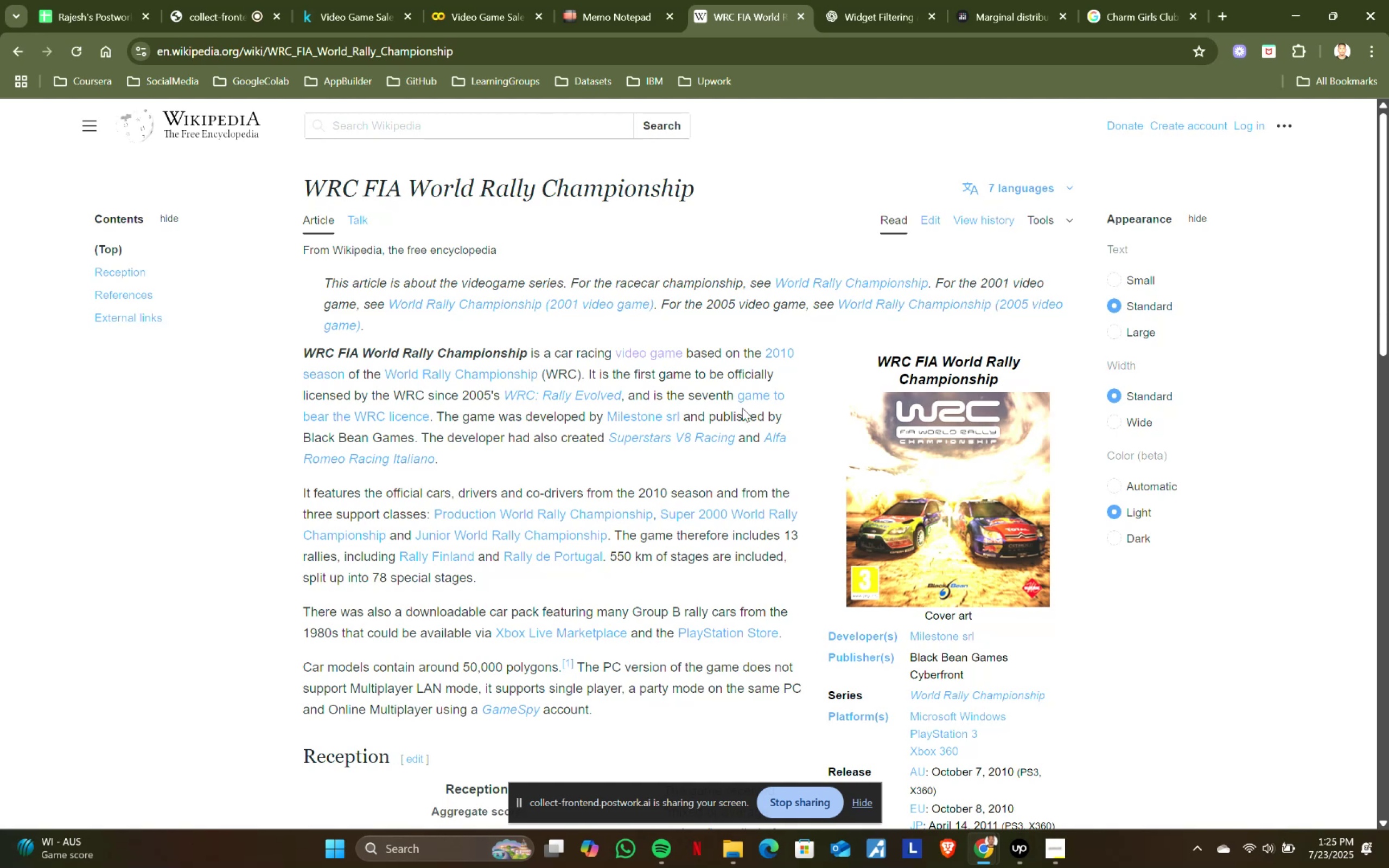 
scroll: coordinate [852, 448], scroll_direction: down, amount: 1.0
 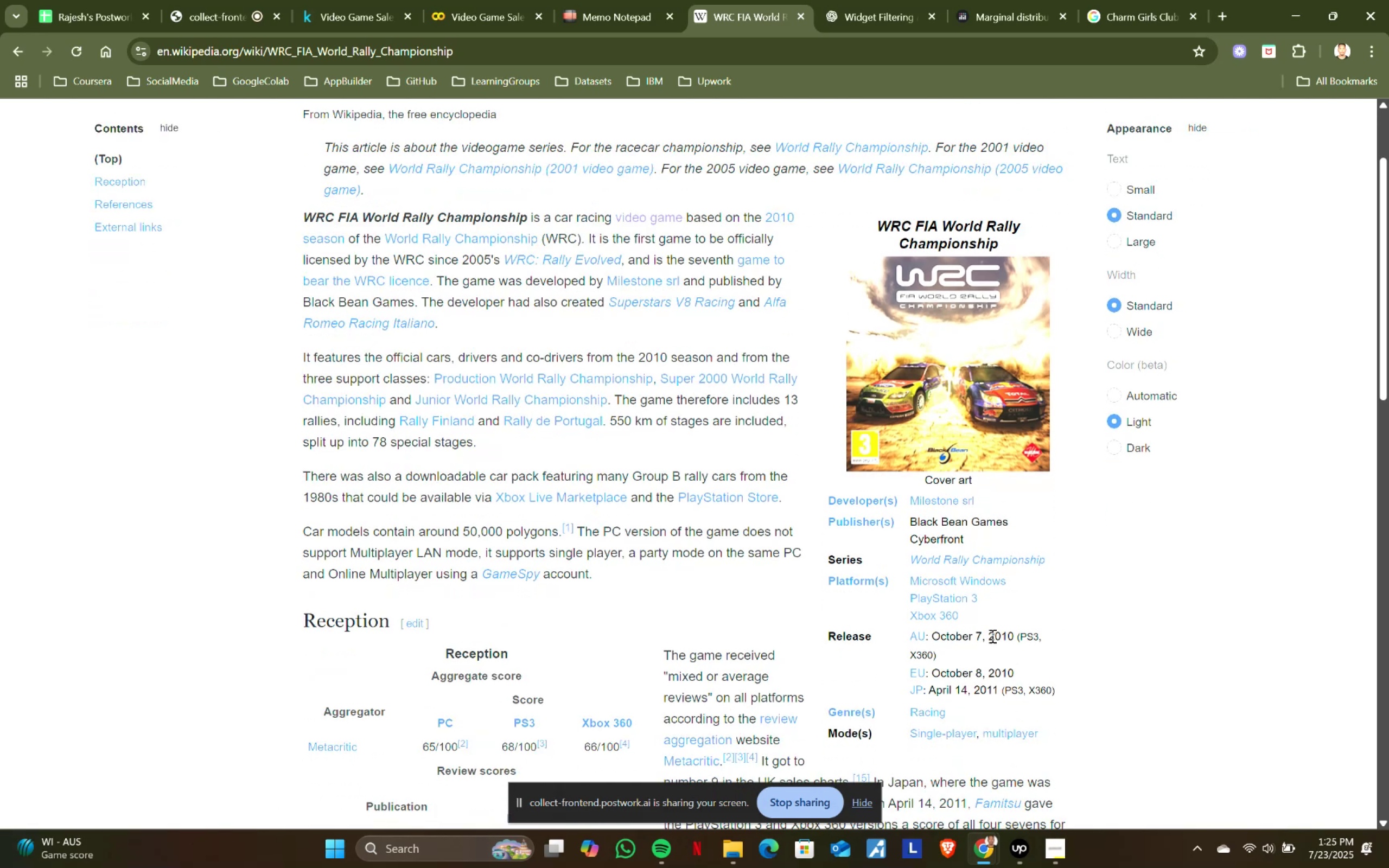 
left_click_drag(start_coordinate=[991, 635], to_coordinate=[1011, 634])
 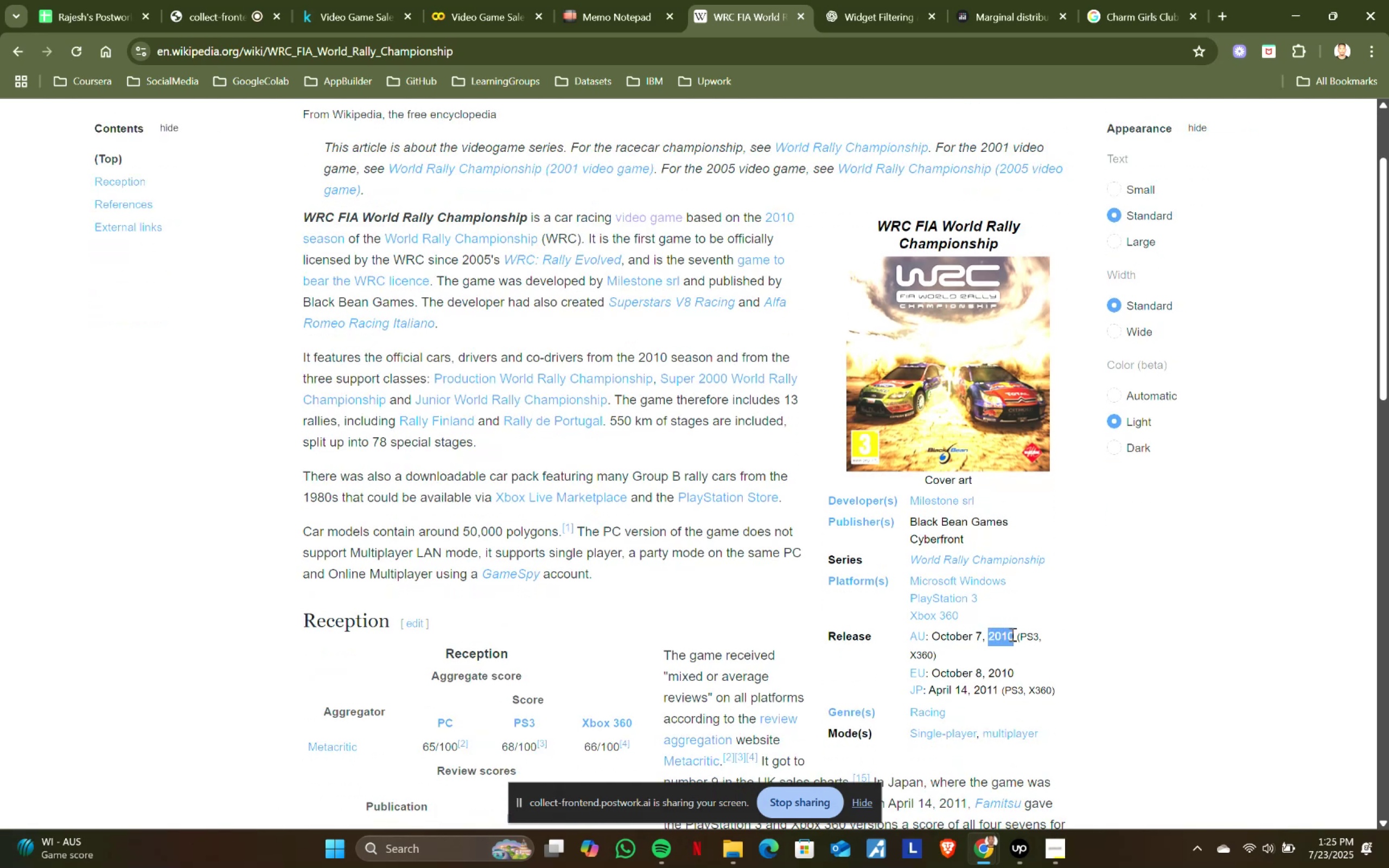 
key(Control+ControlLeft)
 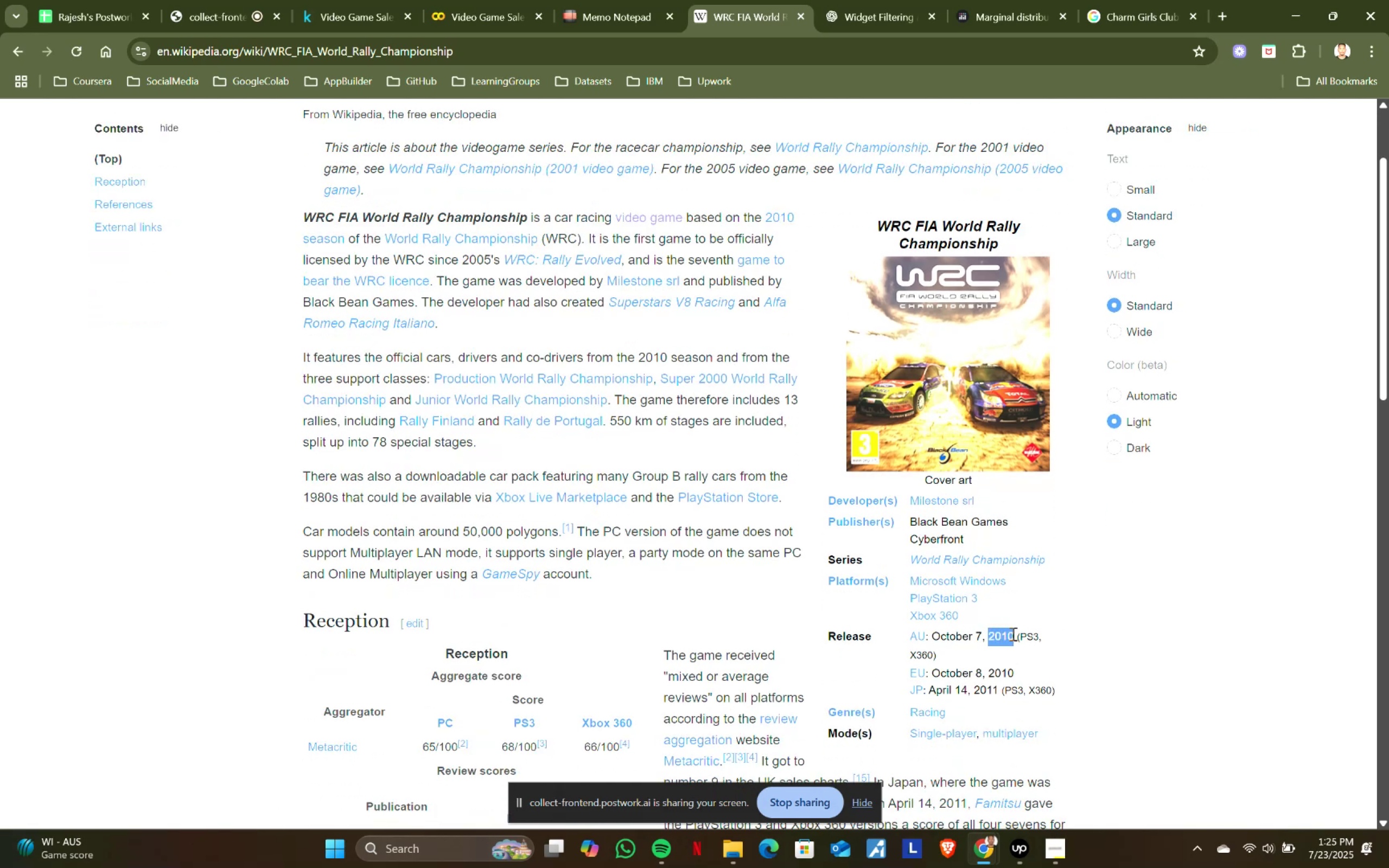 
key(Control+C)
 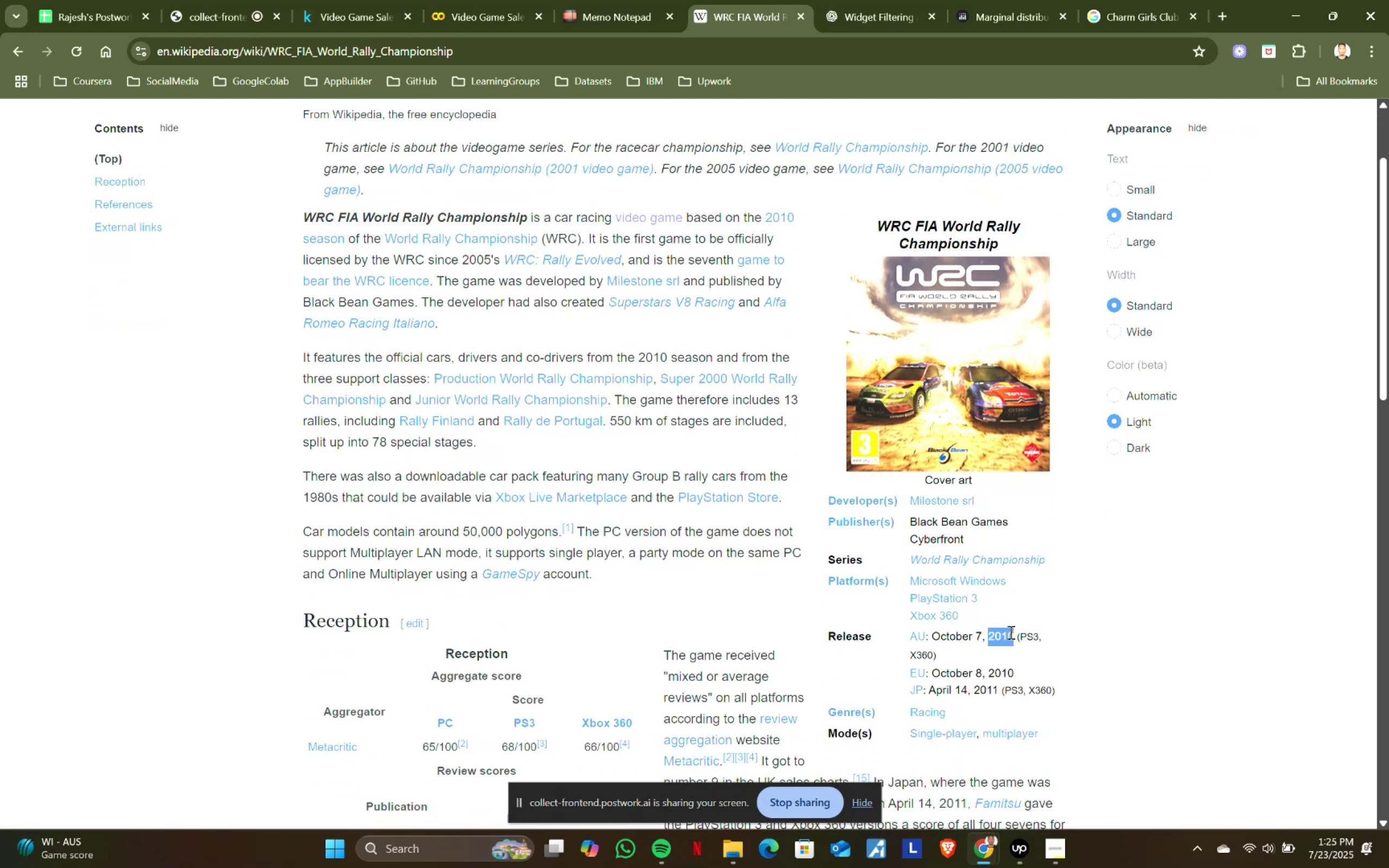 
key(Control+ControlLeft)
 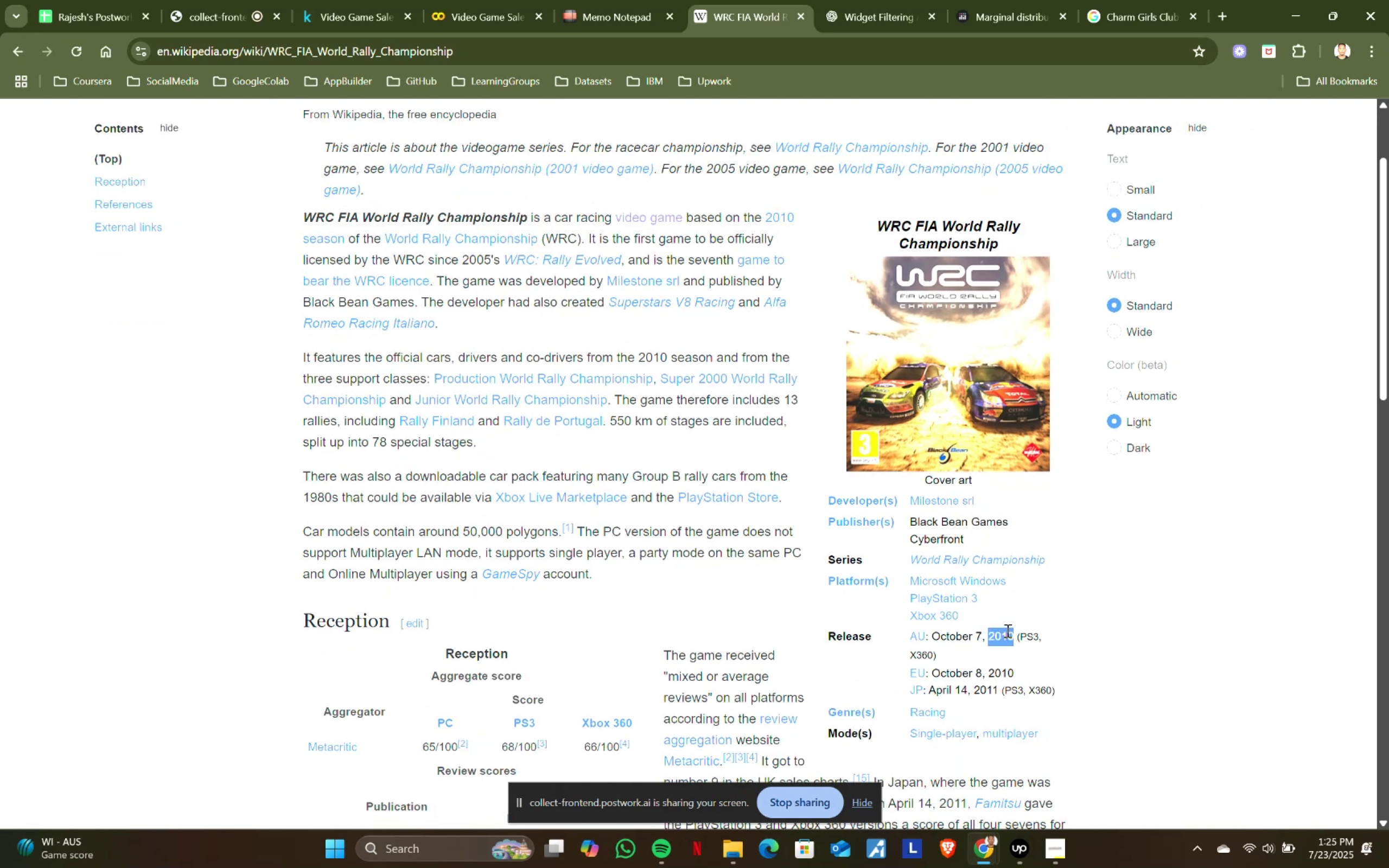 
key(Control+C)
 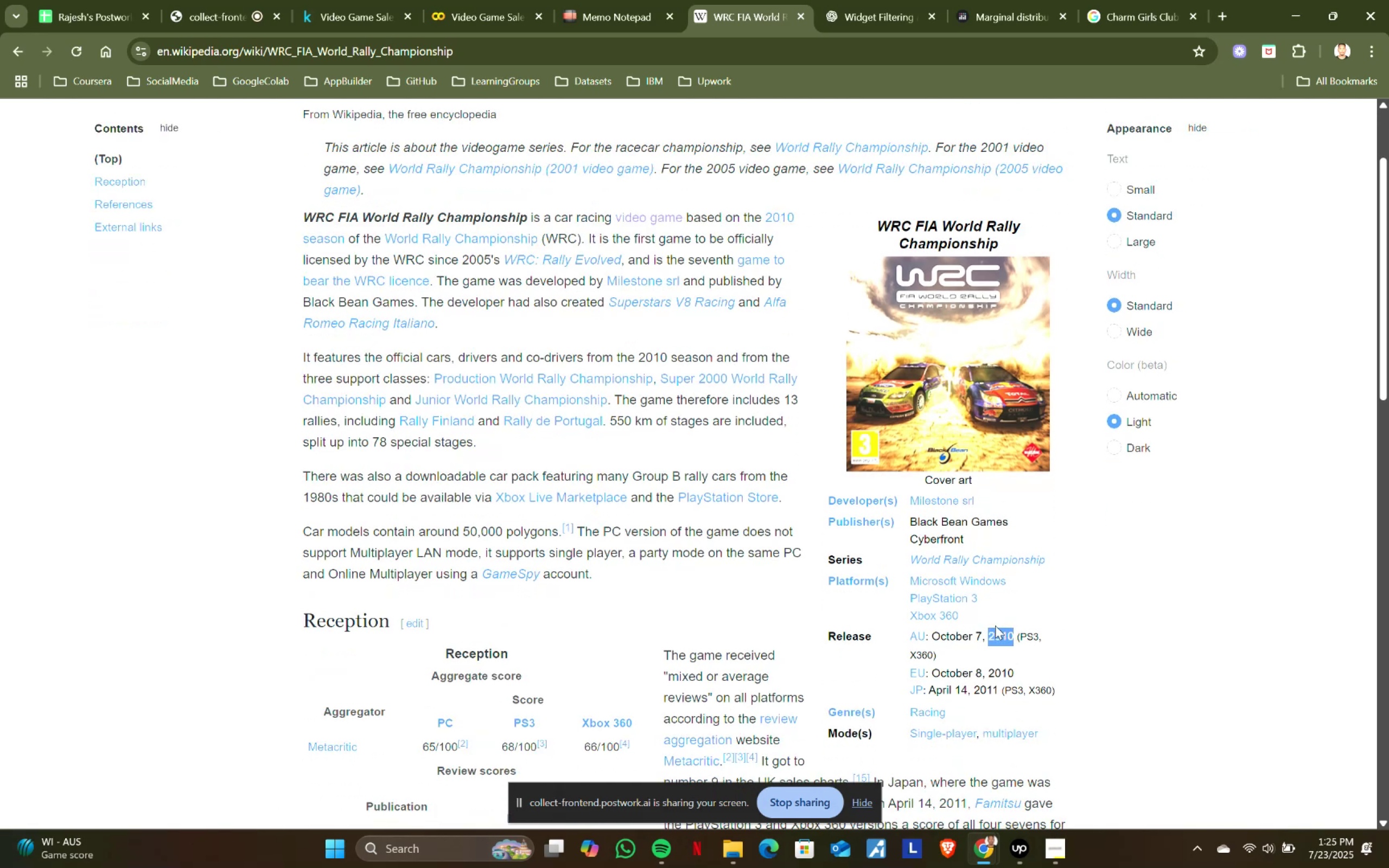 
key(Control+ControlLeft)
 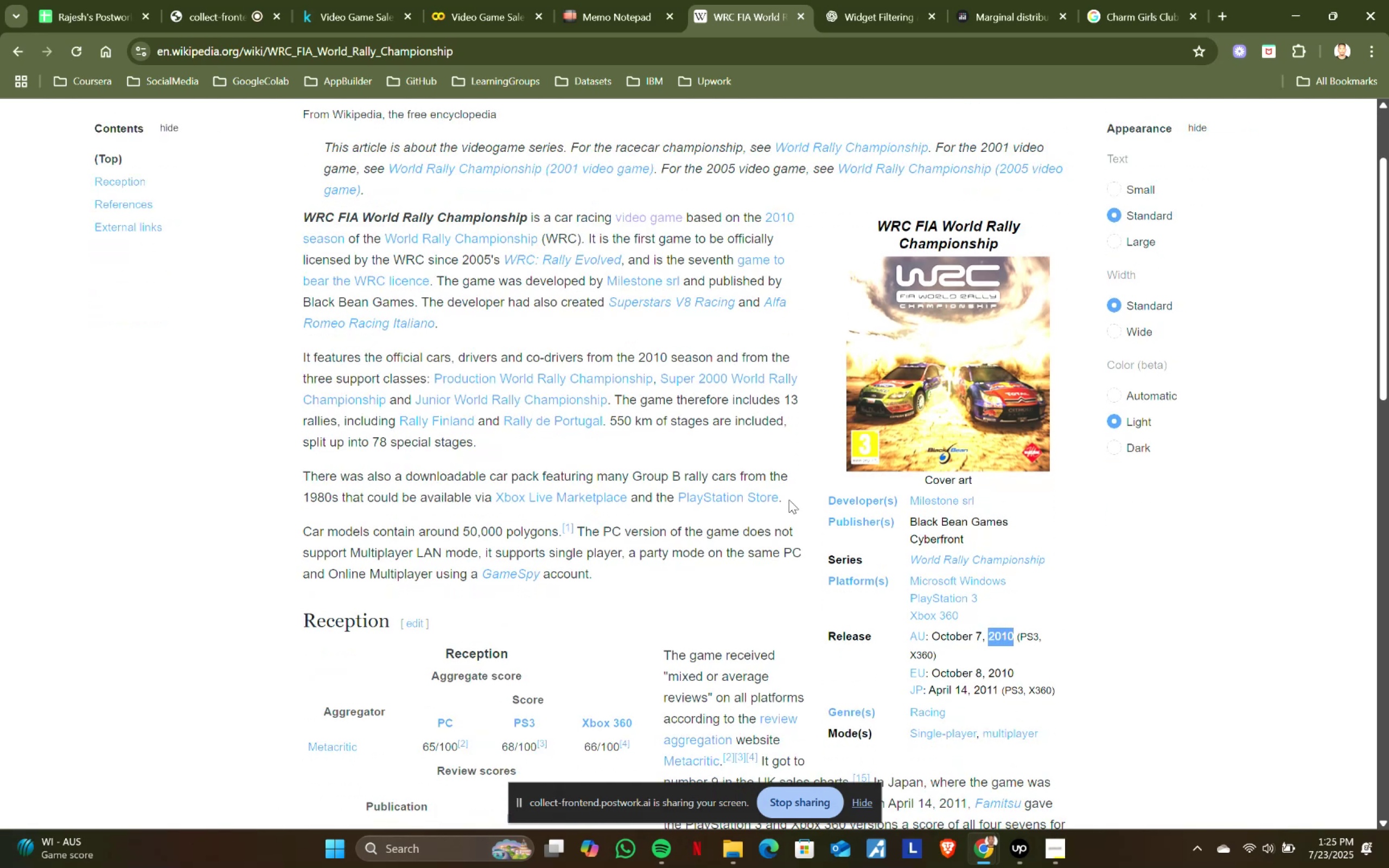 
key(Control+C)
 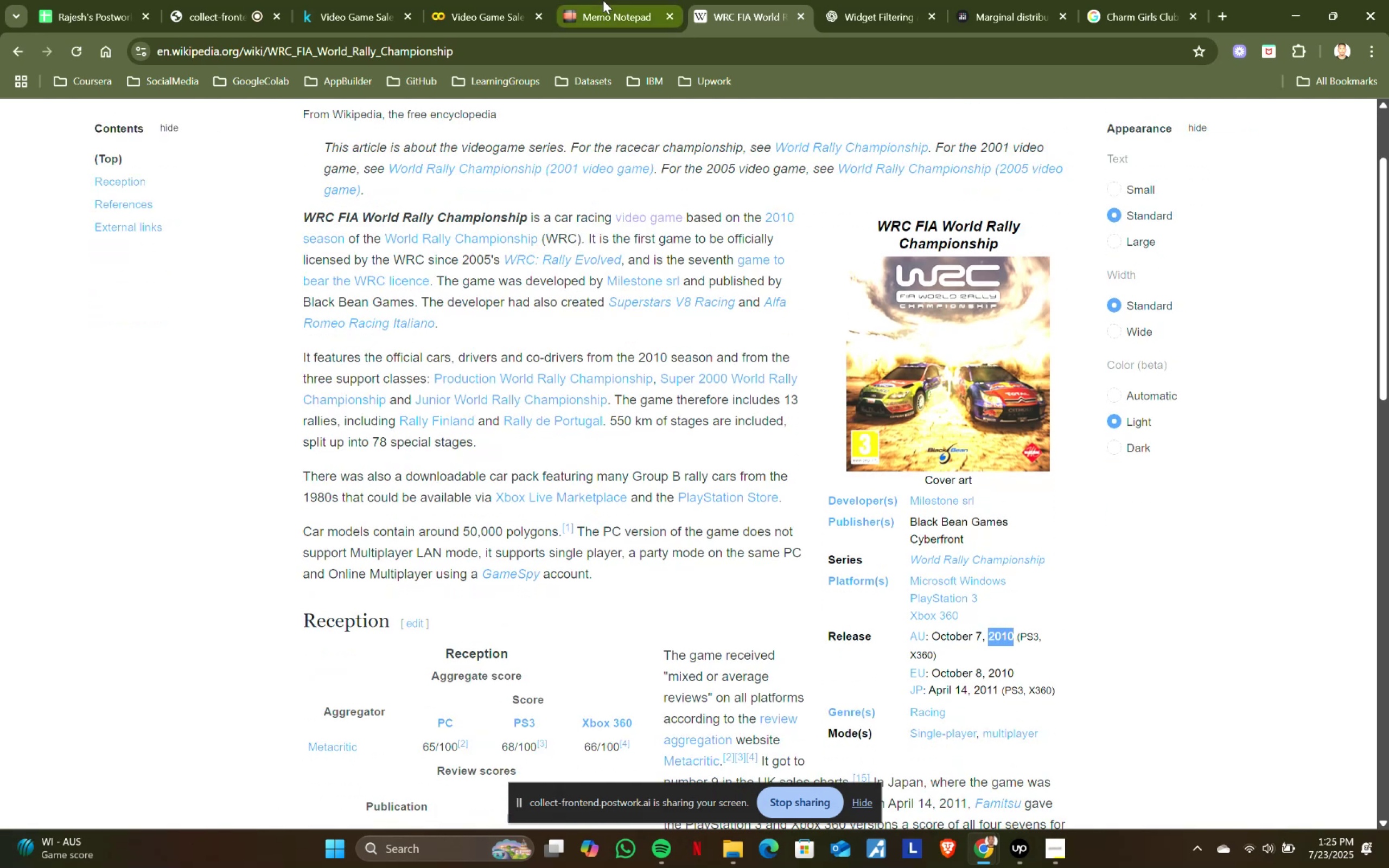 
left_click([603, 0])
 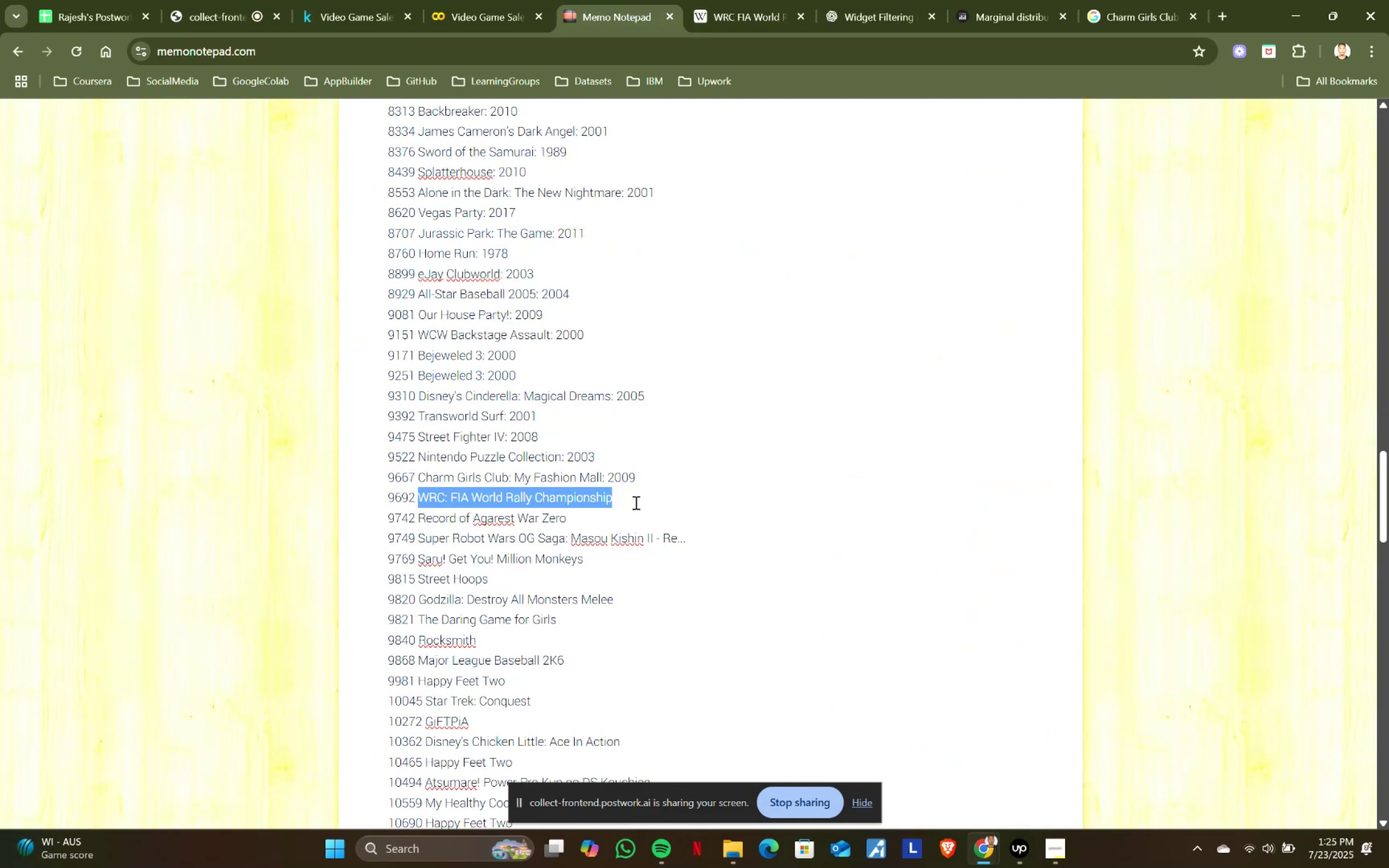 
left_click([636, 502])
 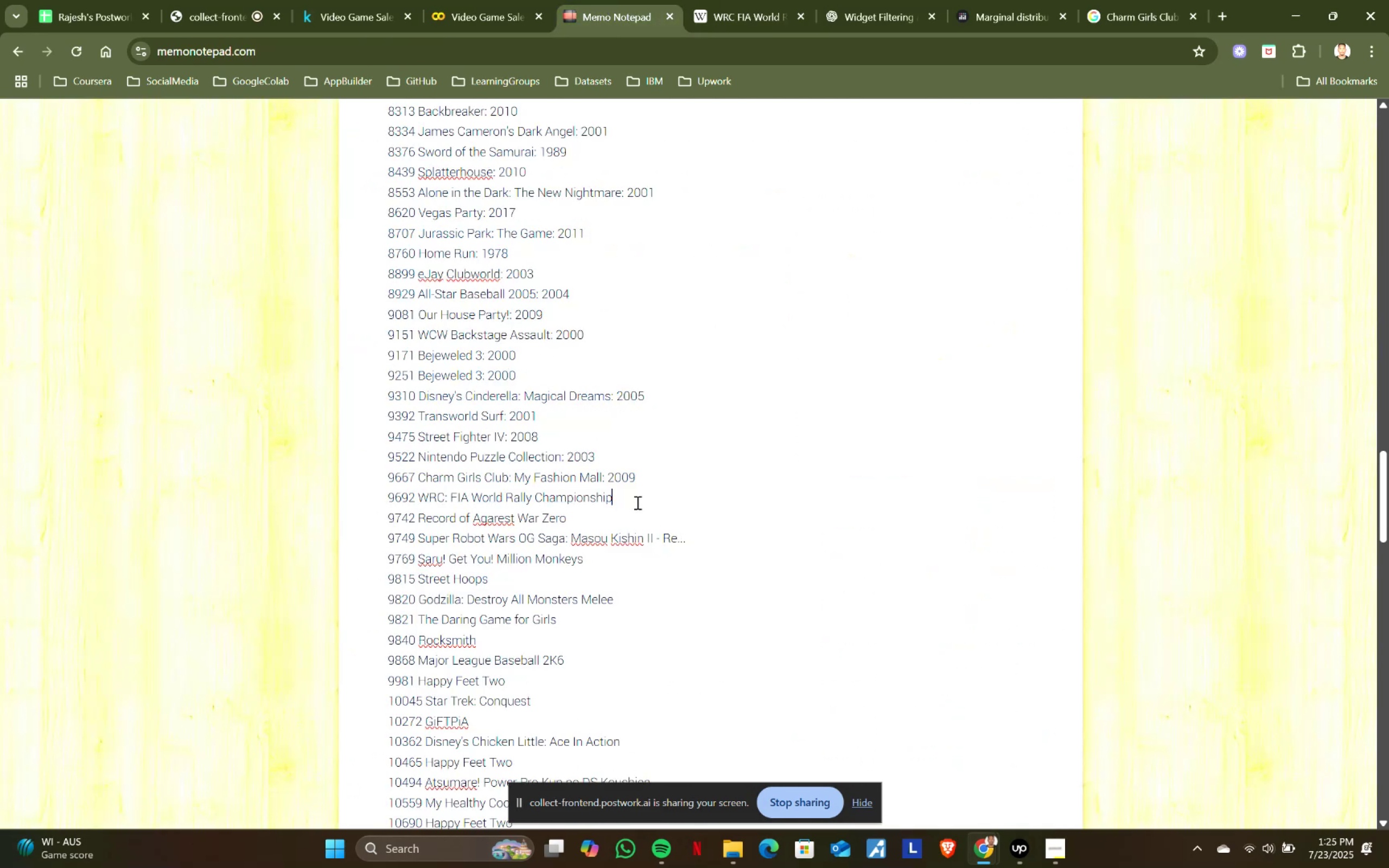 
key(Shift+Semicolon)
 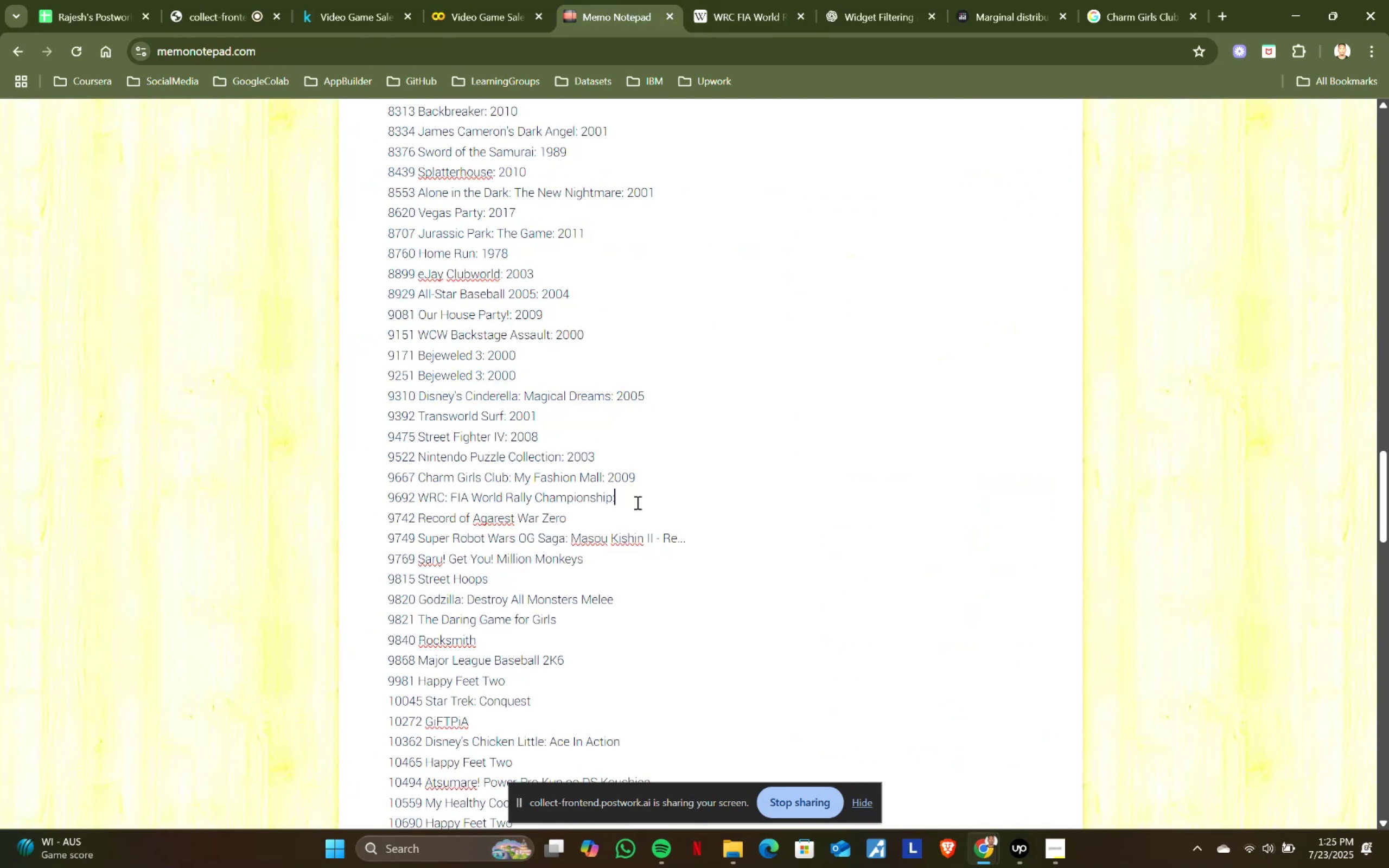 
key(Space)
 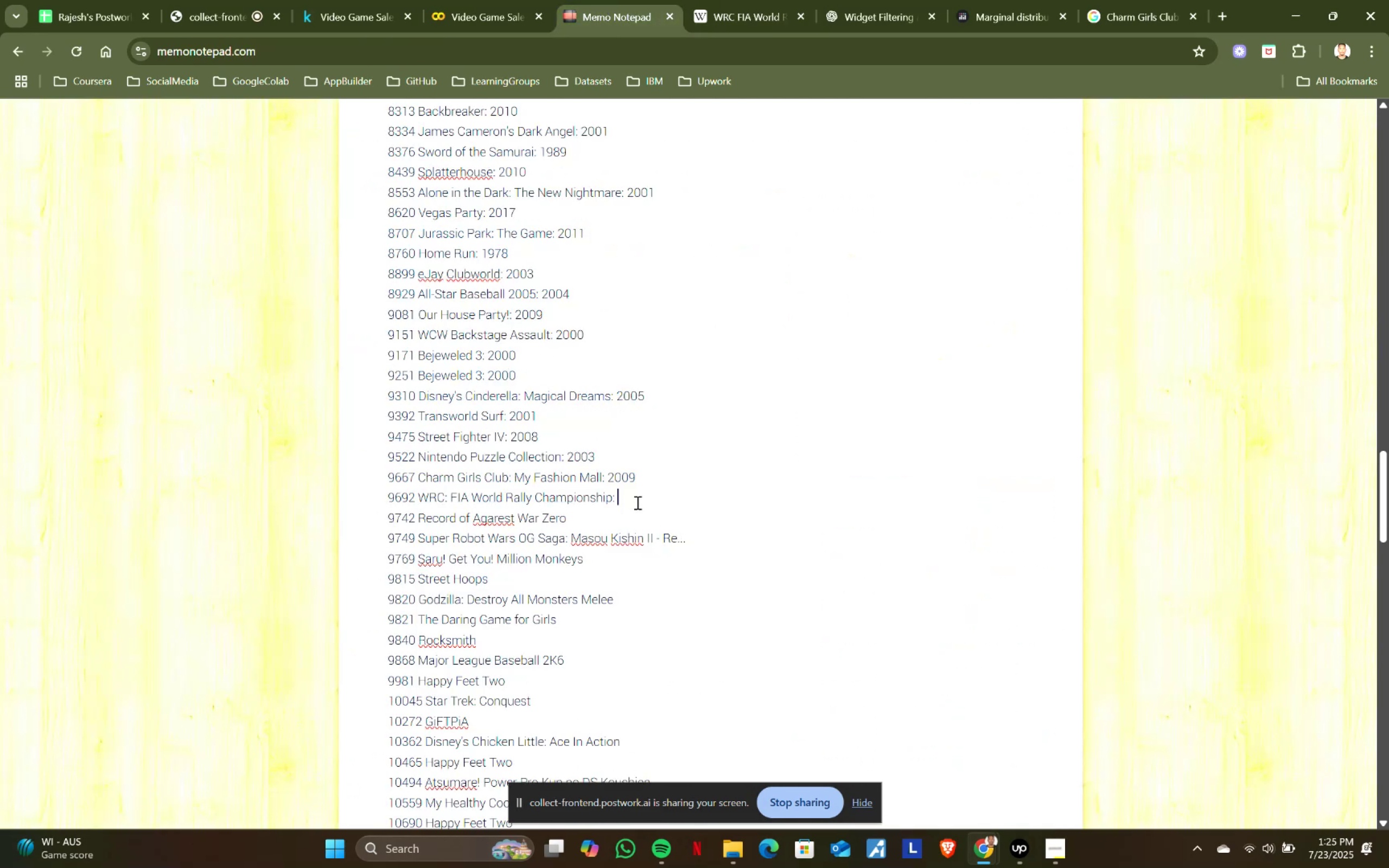 
key(Control+V)
 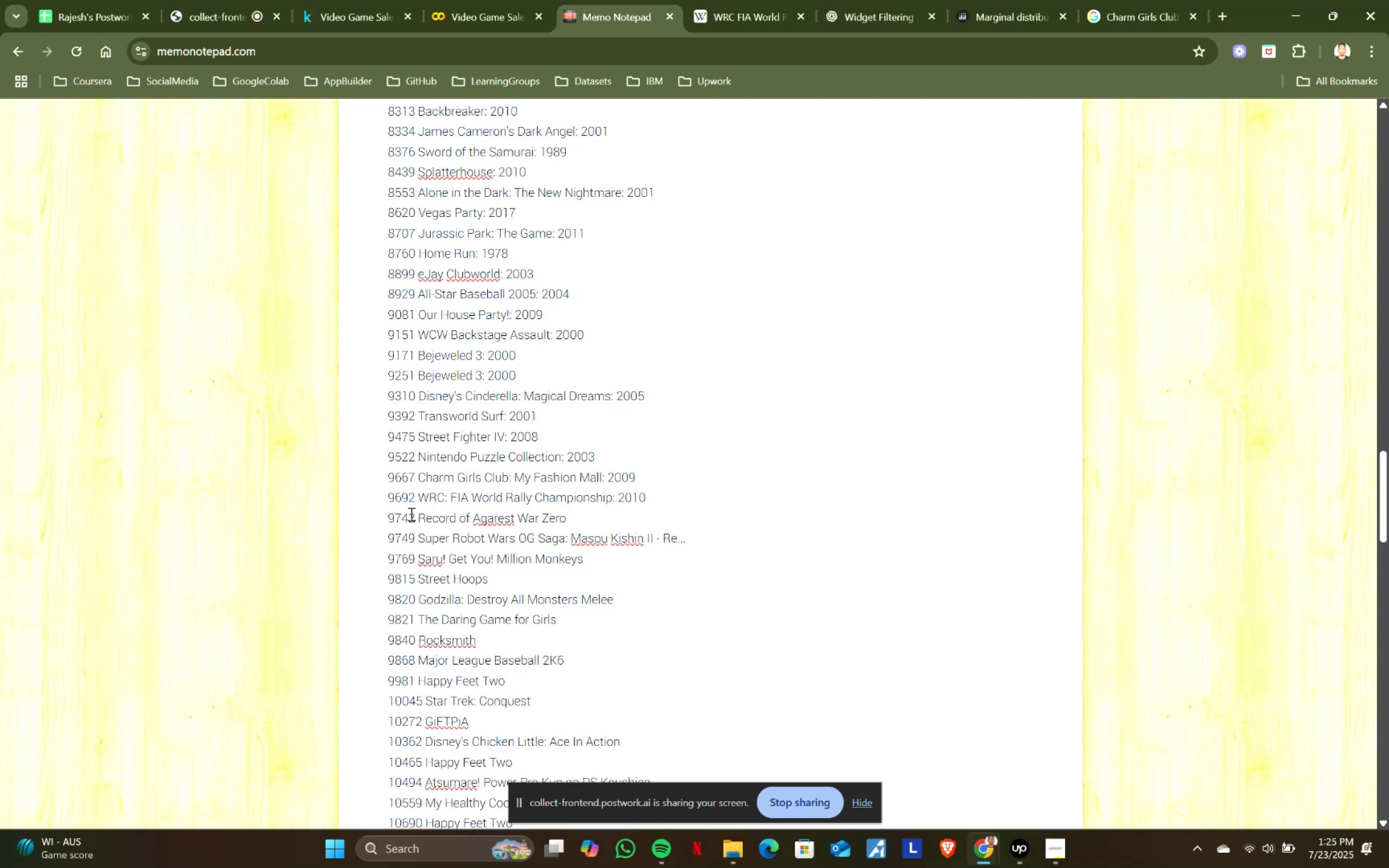 
left_click_drag(start_coordinate=[419, 516], to_coordinate=[569, 514])
 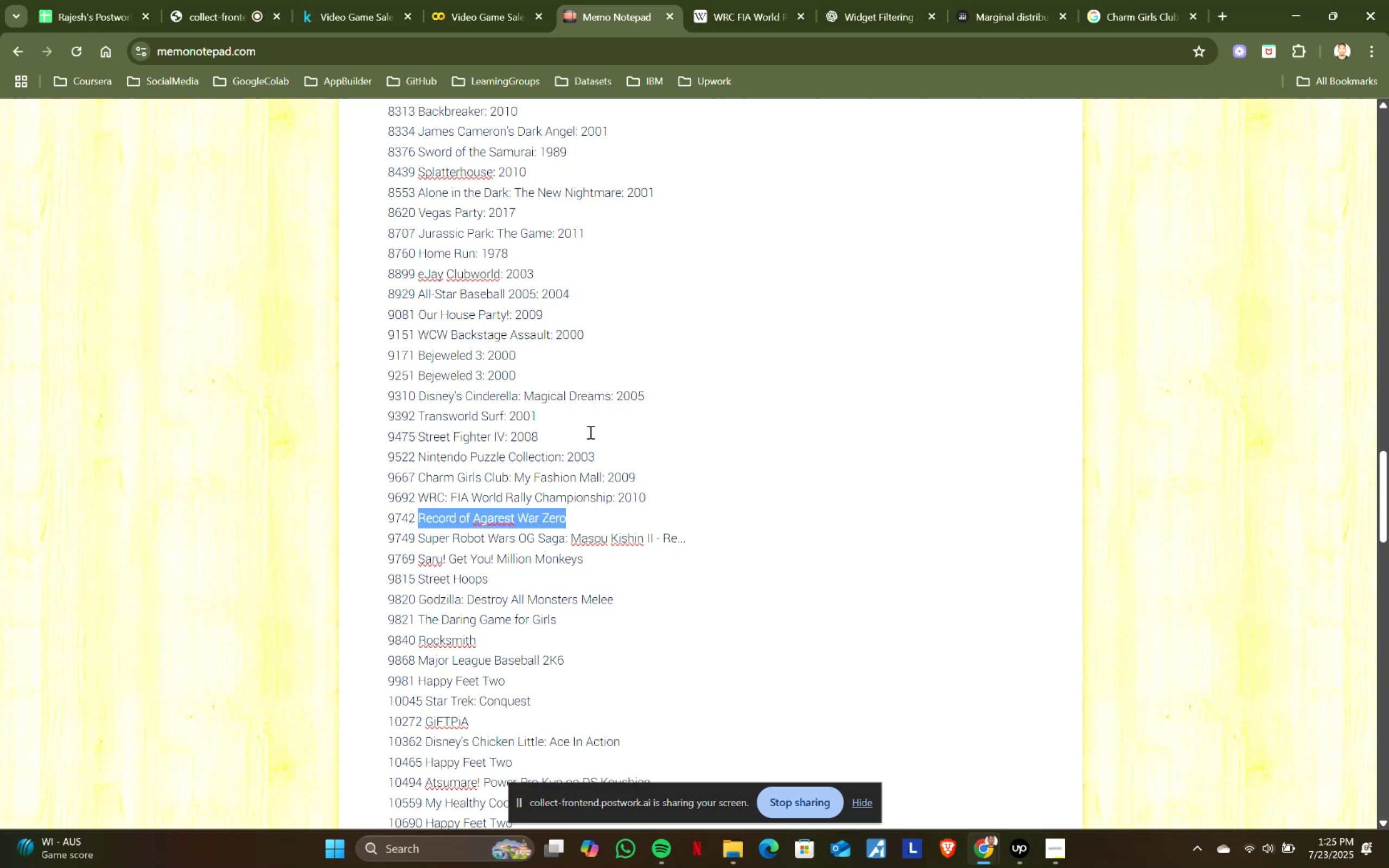 
key(Control+ControlLeft)
 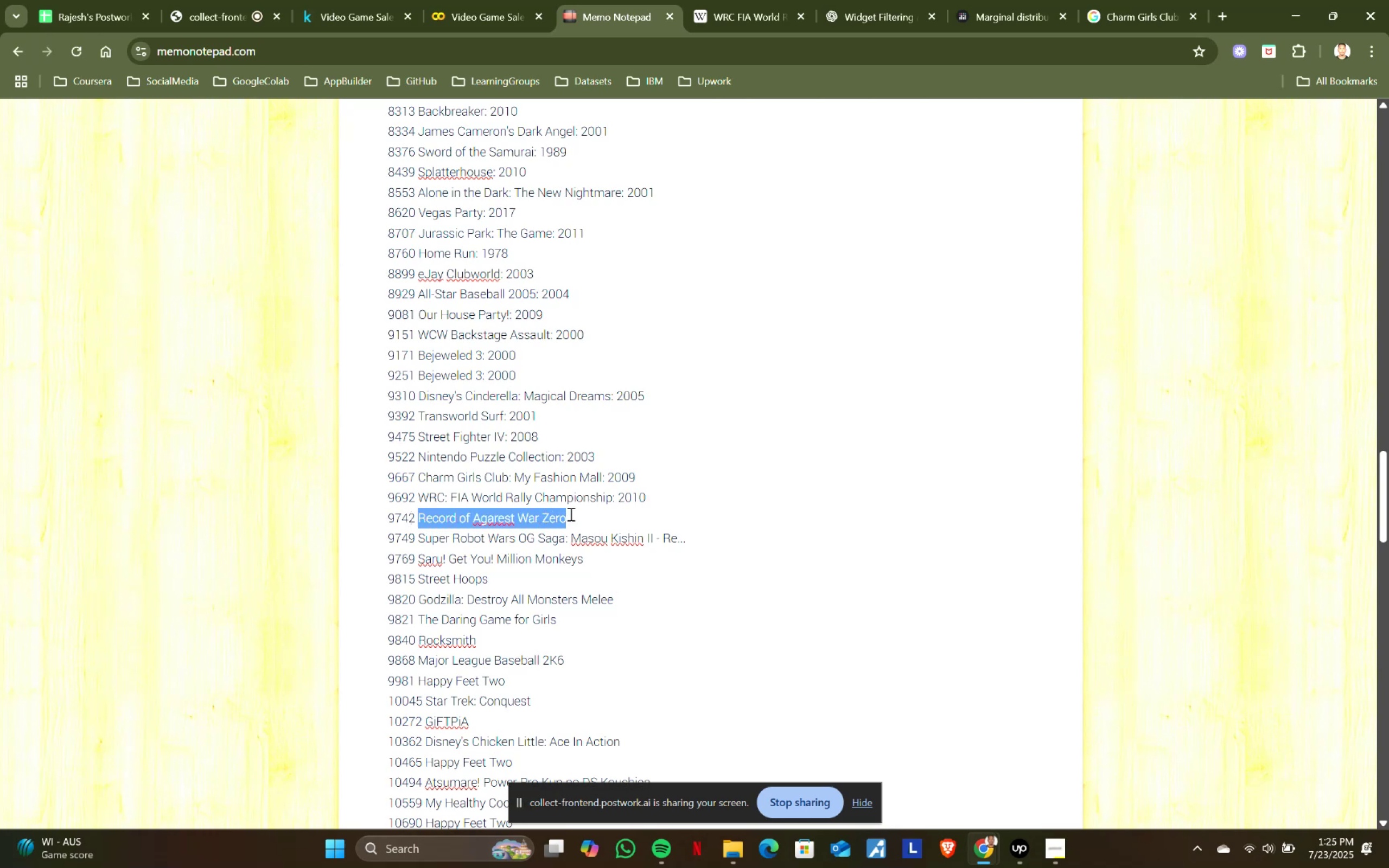 
key(Control+C)
 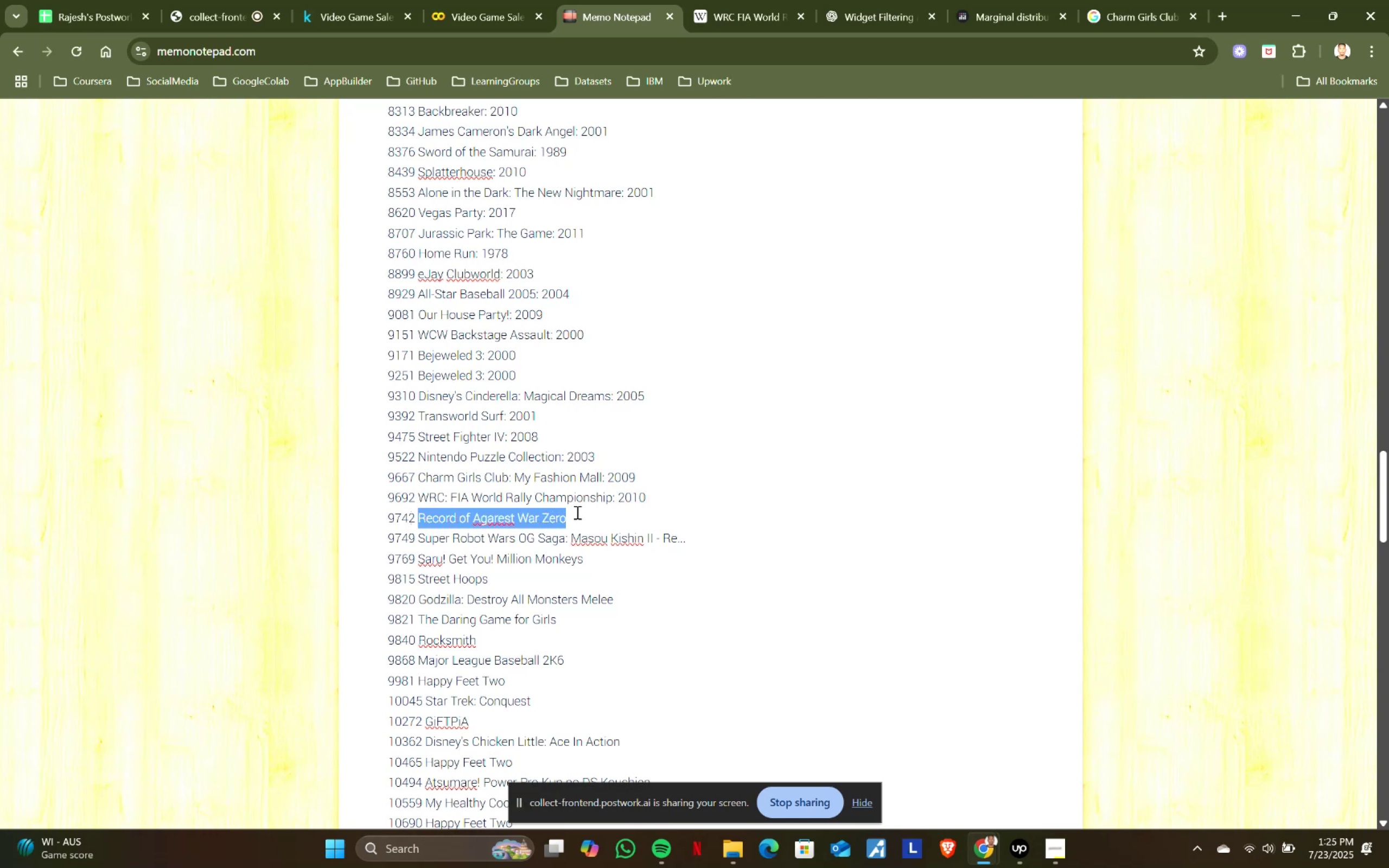 
key(Control+ControlLeft)
 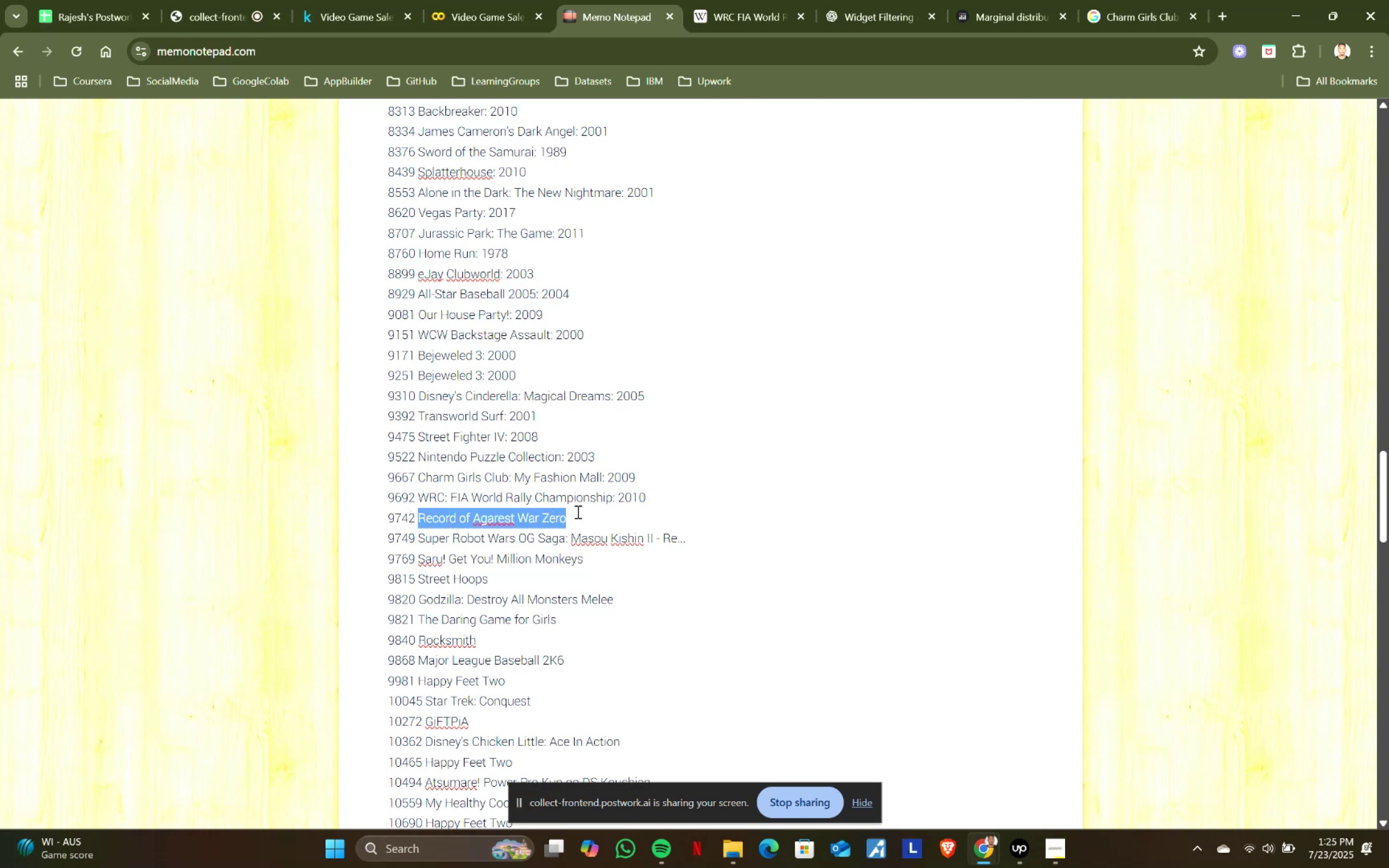 
key(Control+C)
 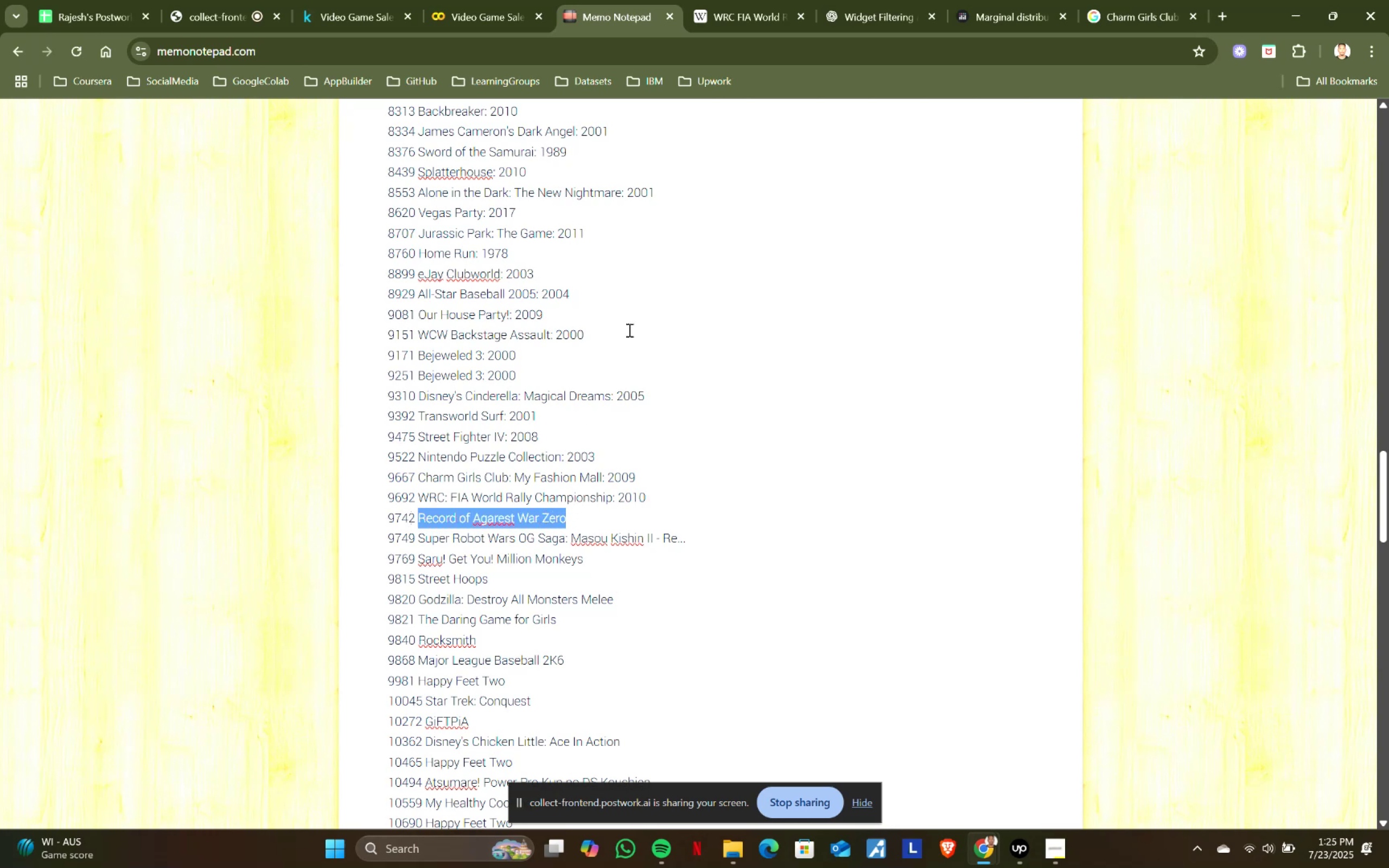 
key(Control+ControlLeft)
 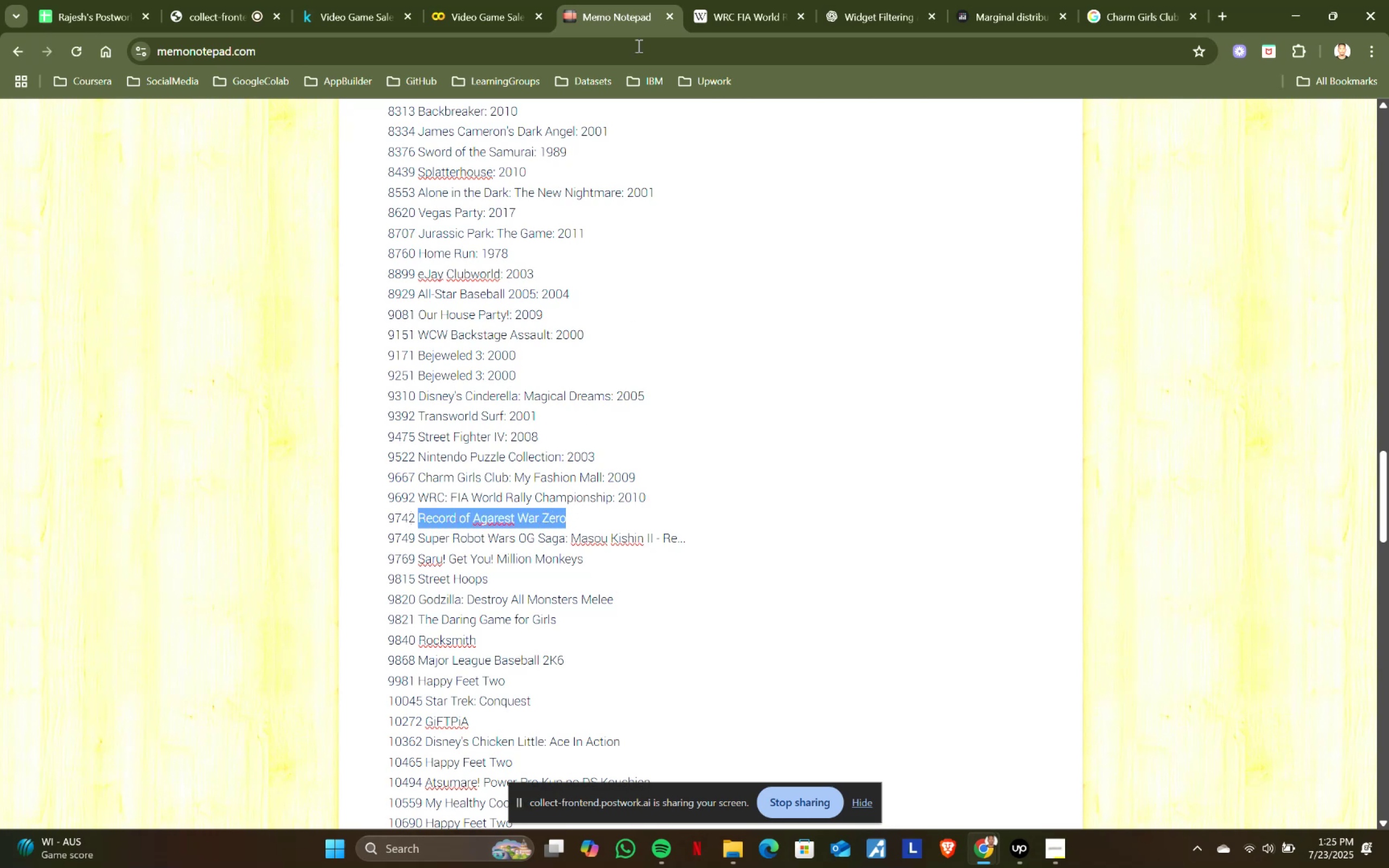 
key(Control+C)
 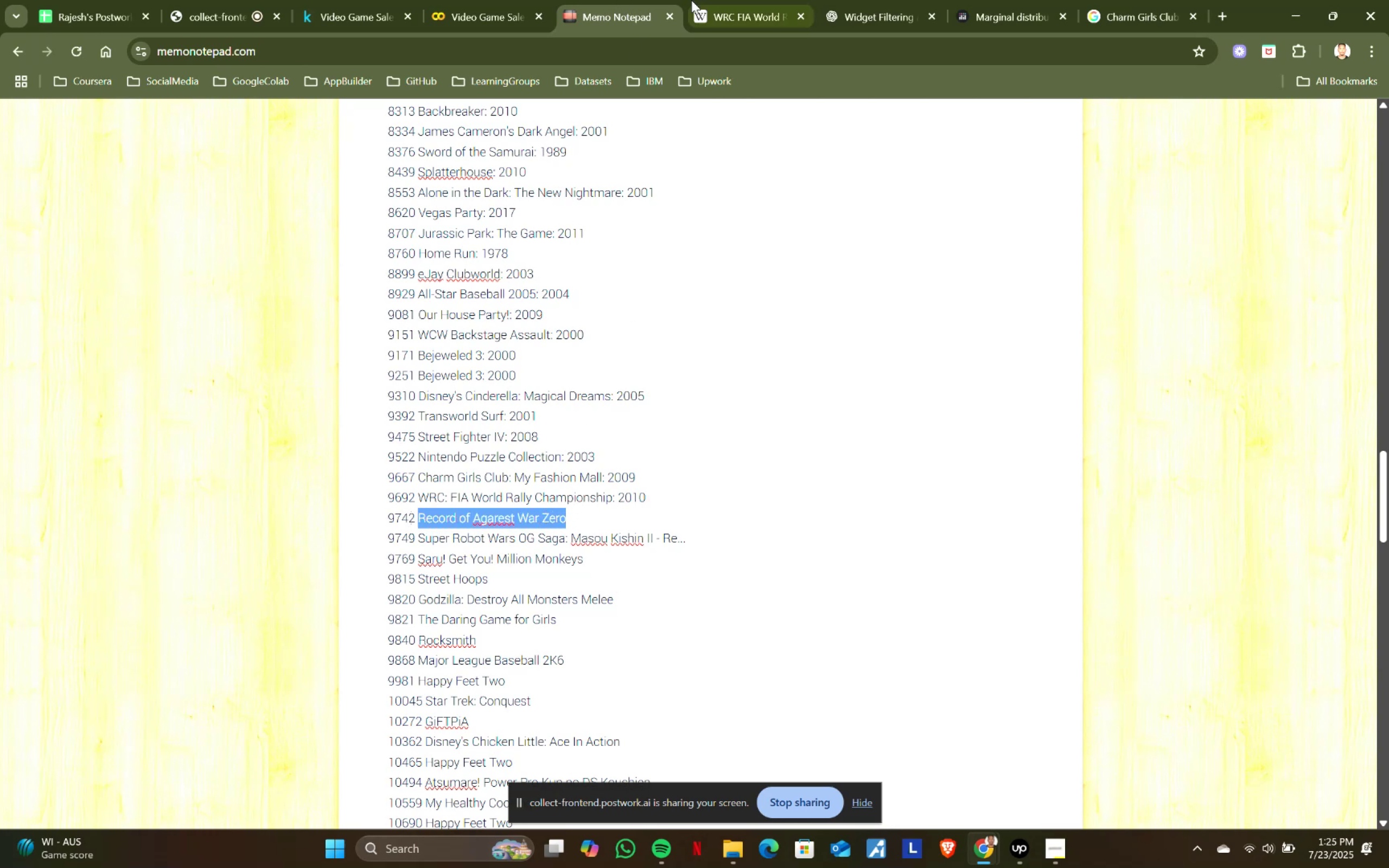 
left_click([696, 0])
 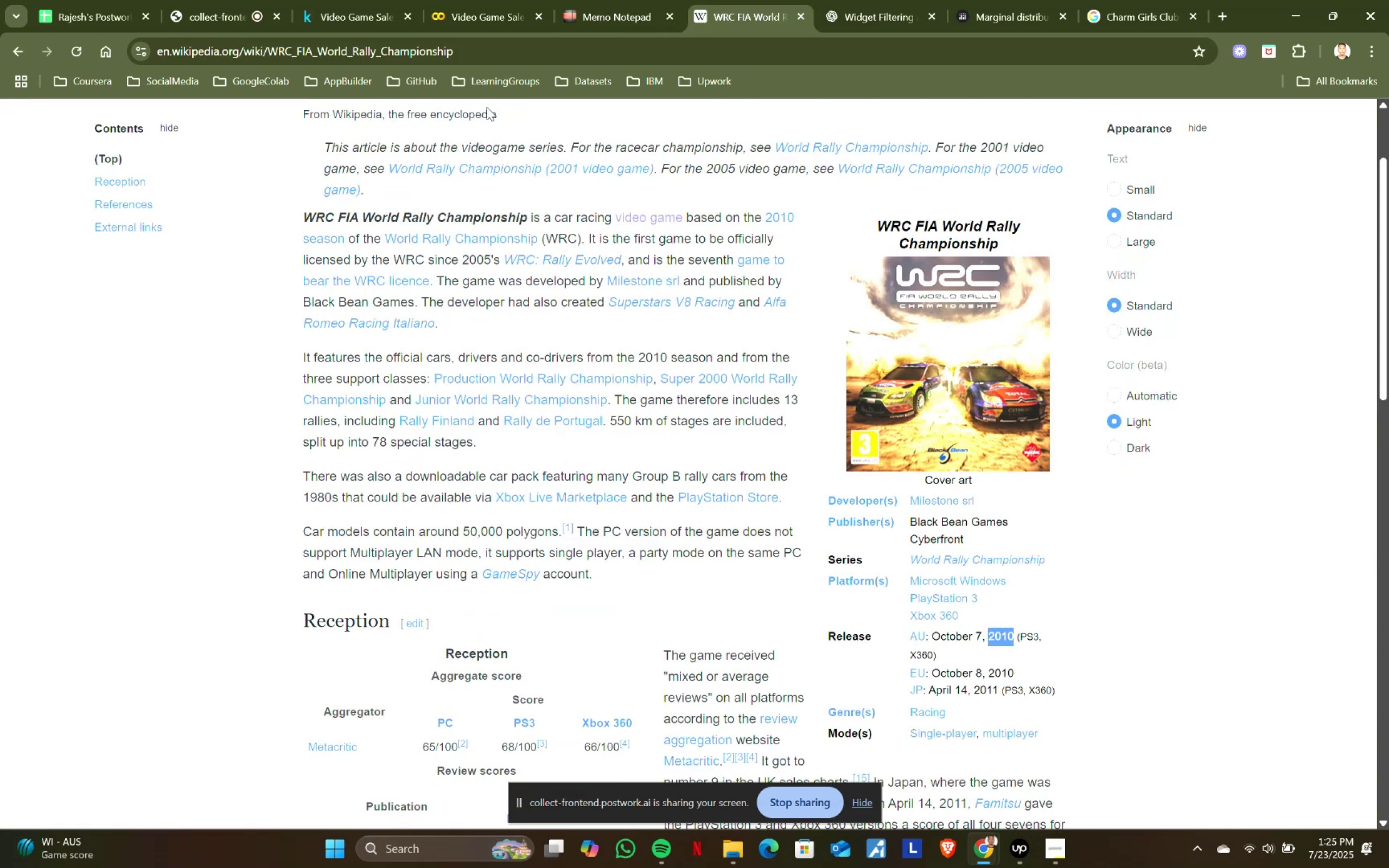 
scroll: coordinate [500, 203], scroll_direction: up, amount: 7.0
 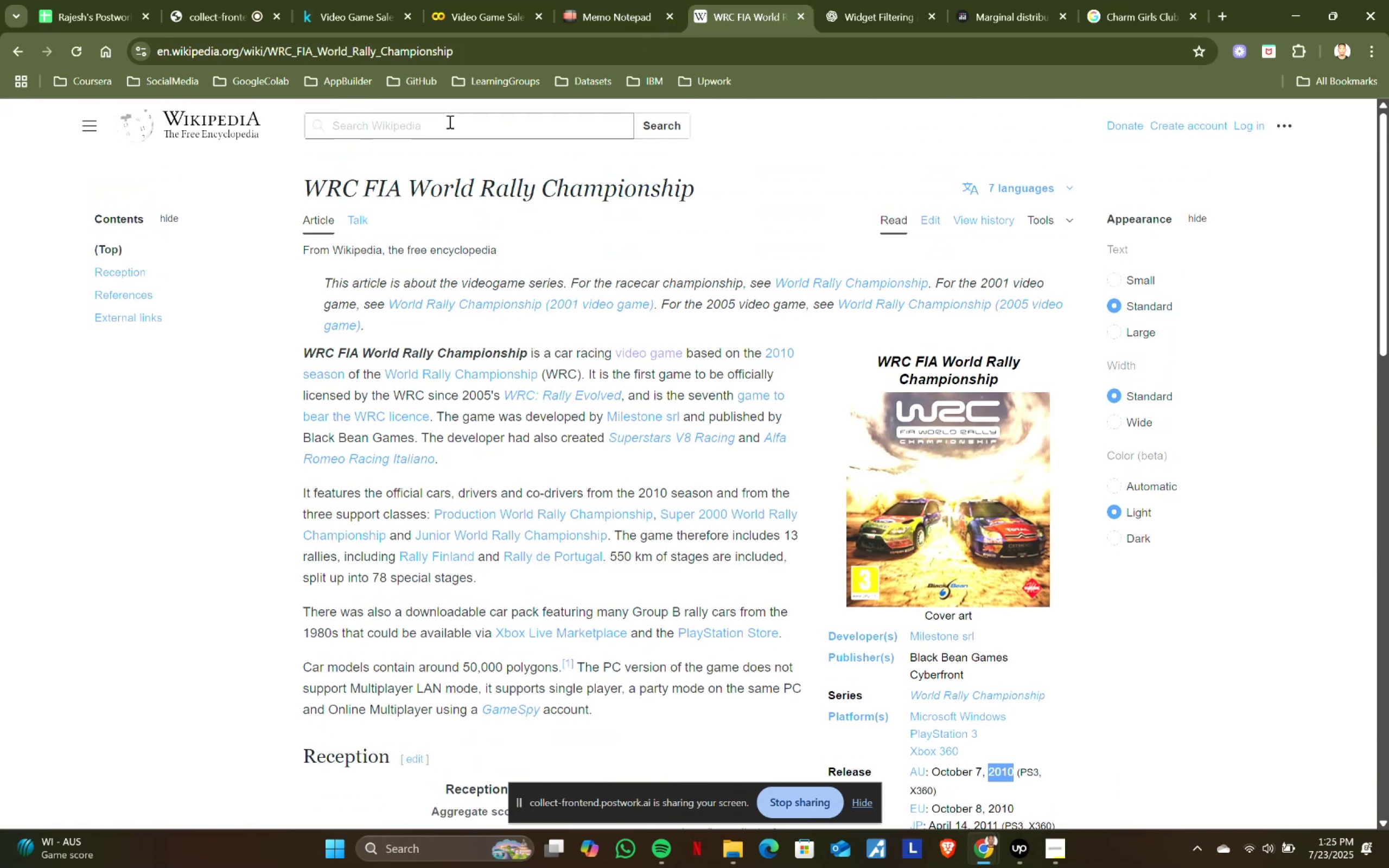 
left_click([449, 122])
 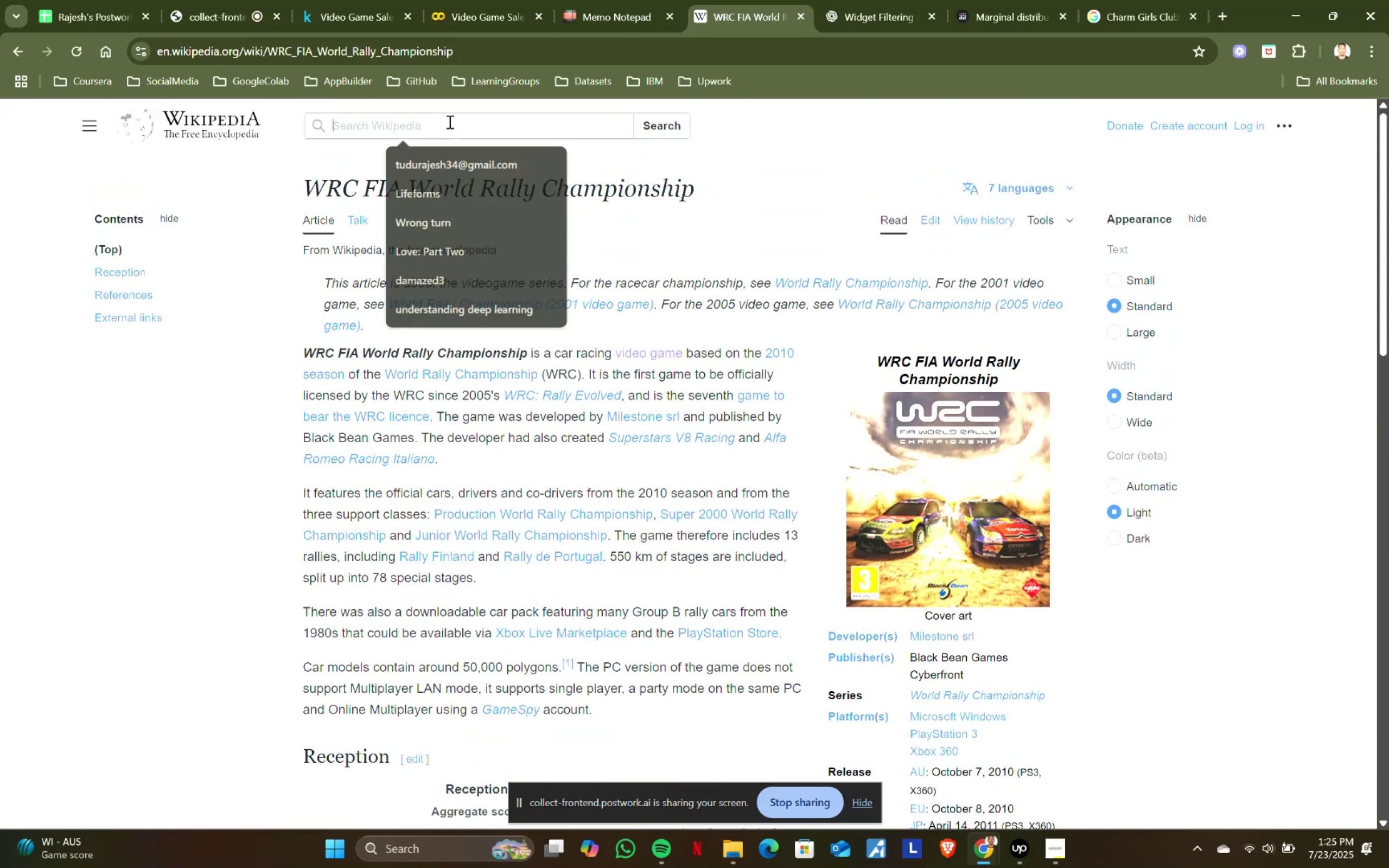 
key(Control+ControlLeft)
 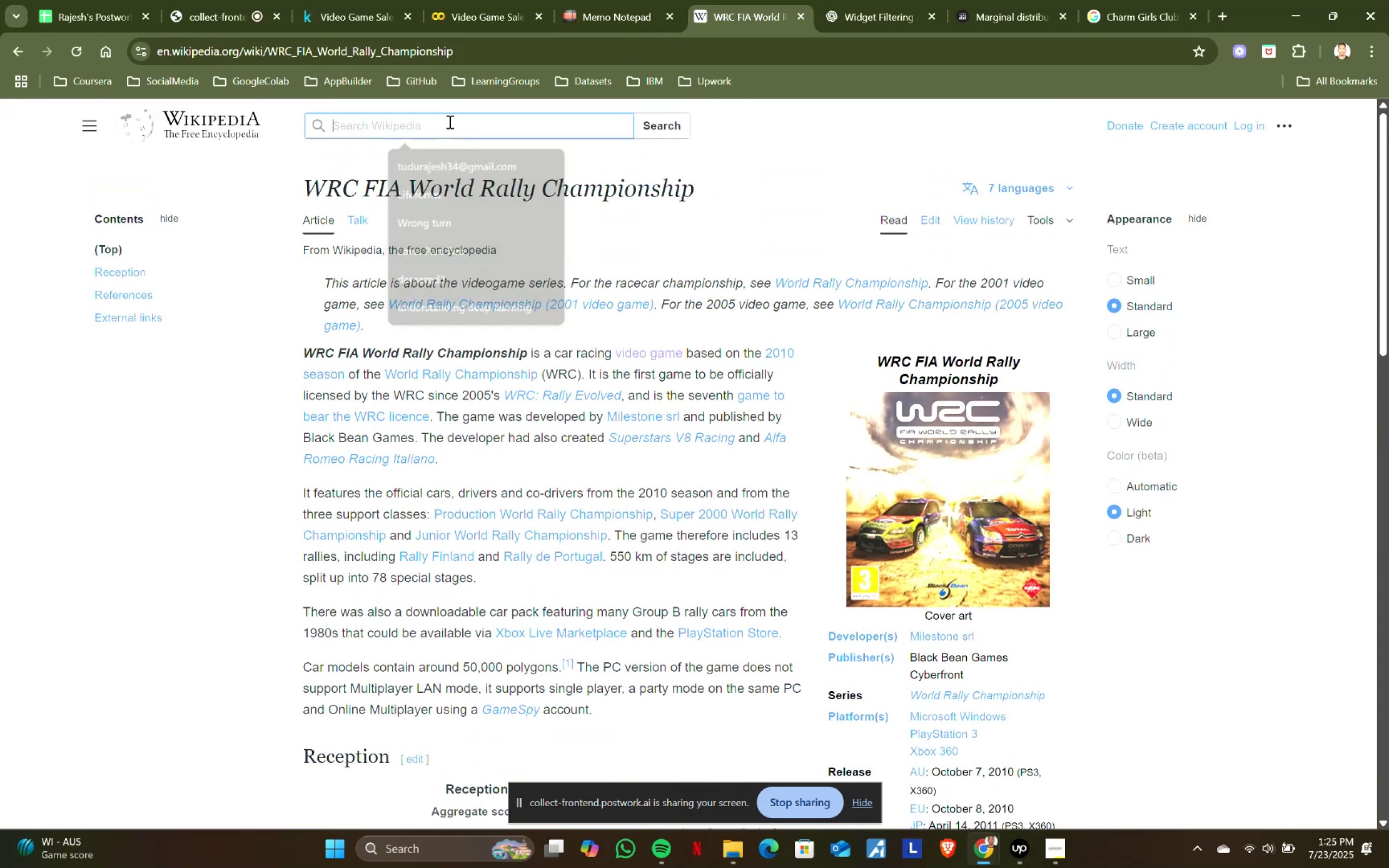 
key(Control+V)
 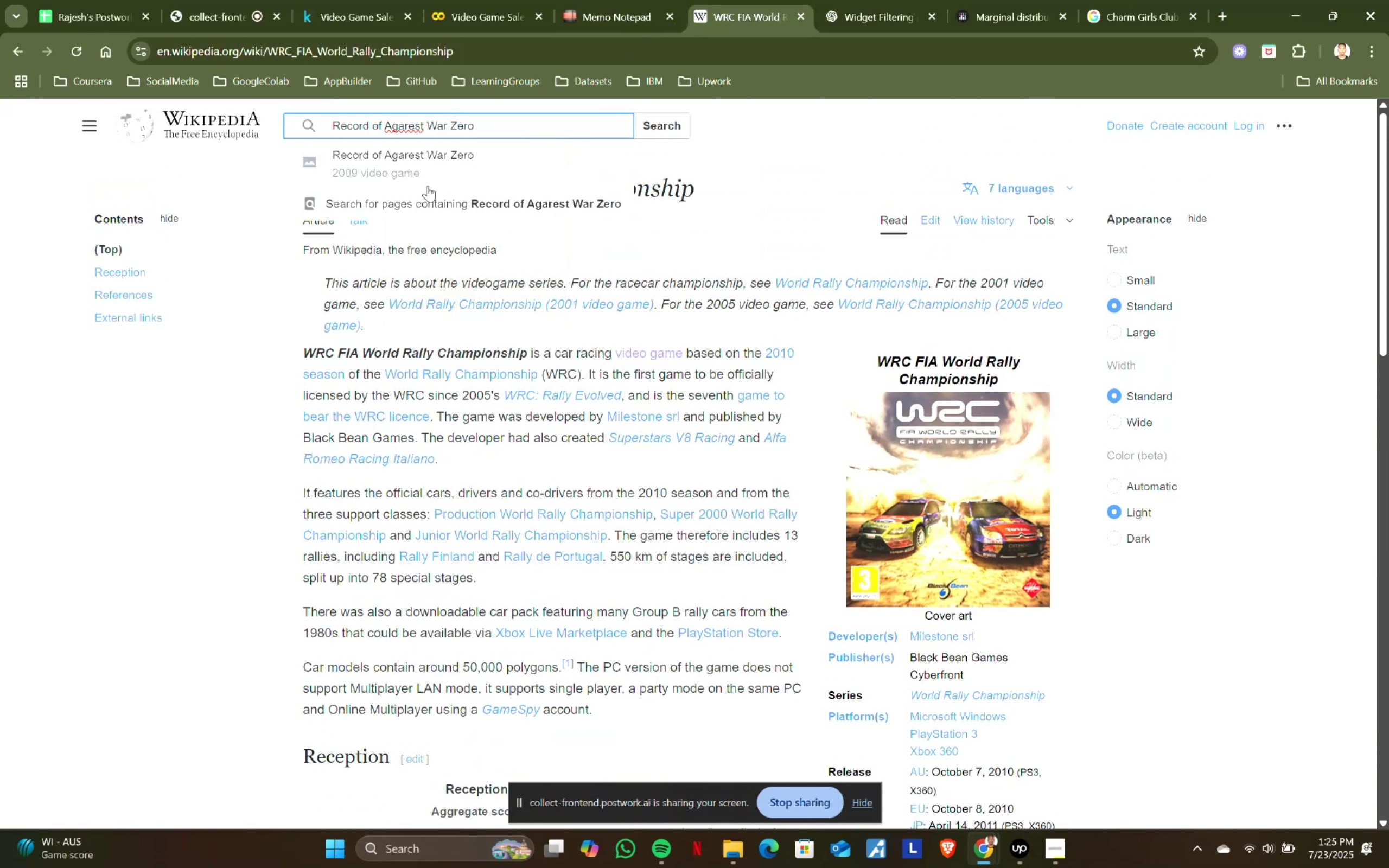 
left_click([420, 167])
 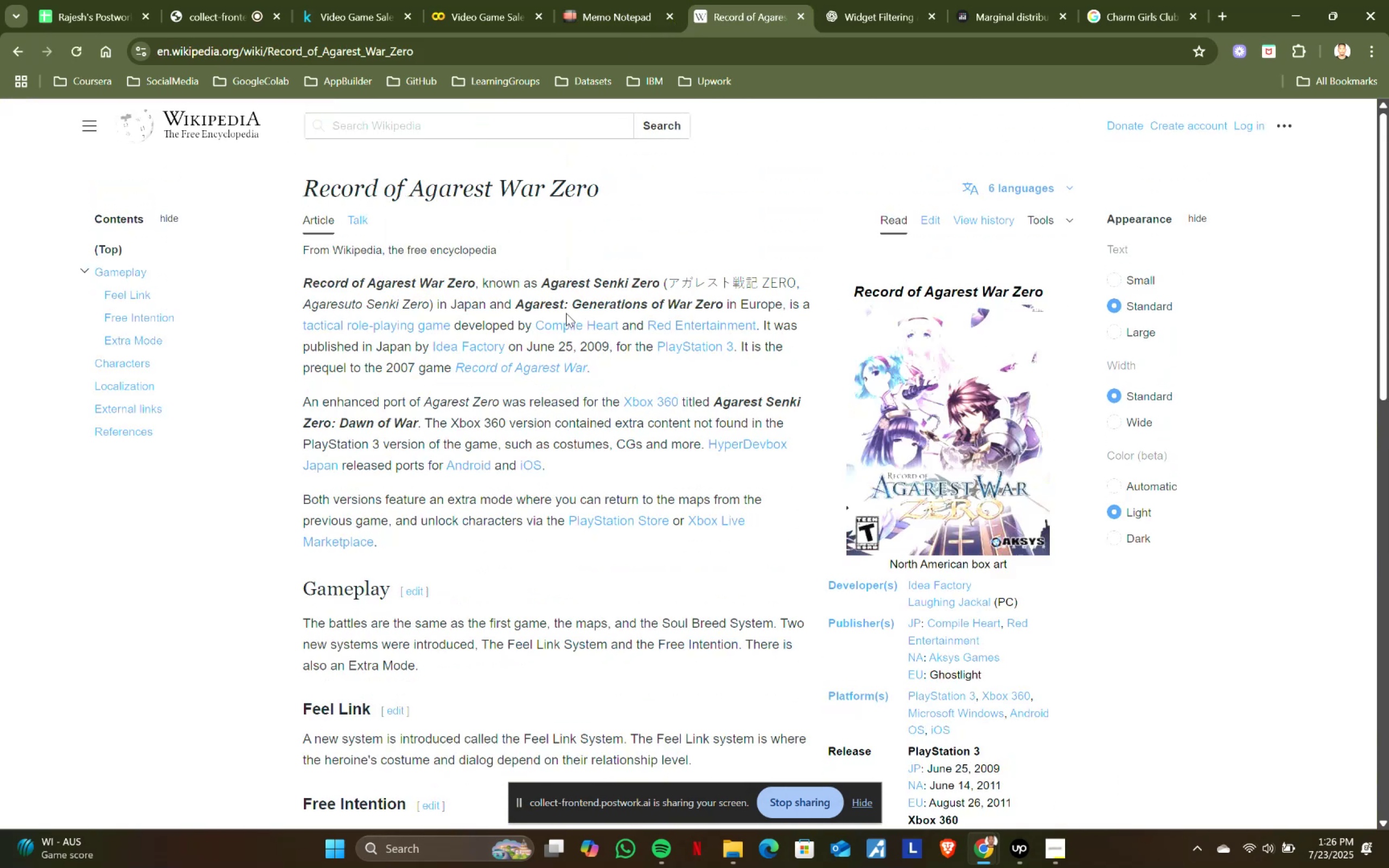 
scroll: coordinate [883, 407], scroll_direction: down, amount: 2.0
 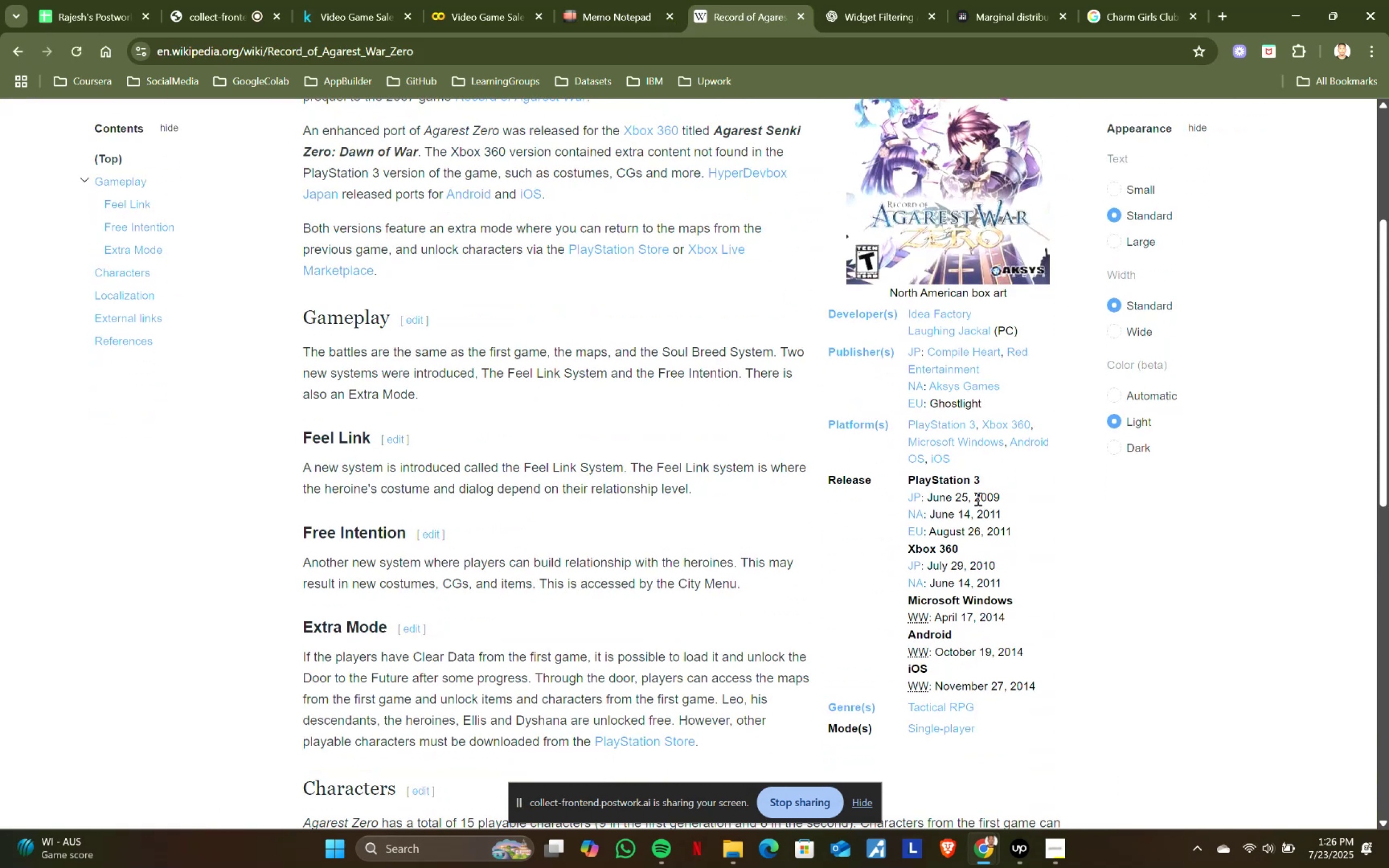 
left_click_drag(start_coordinate=[975, 497], to_coordinate=[1010, 496])
 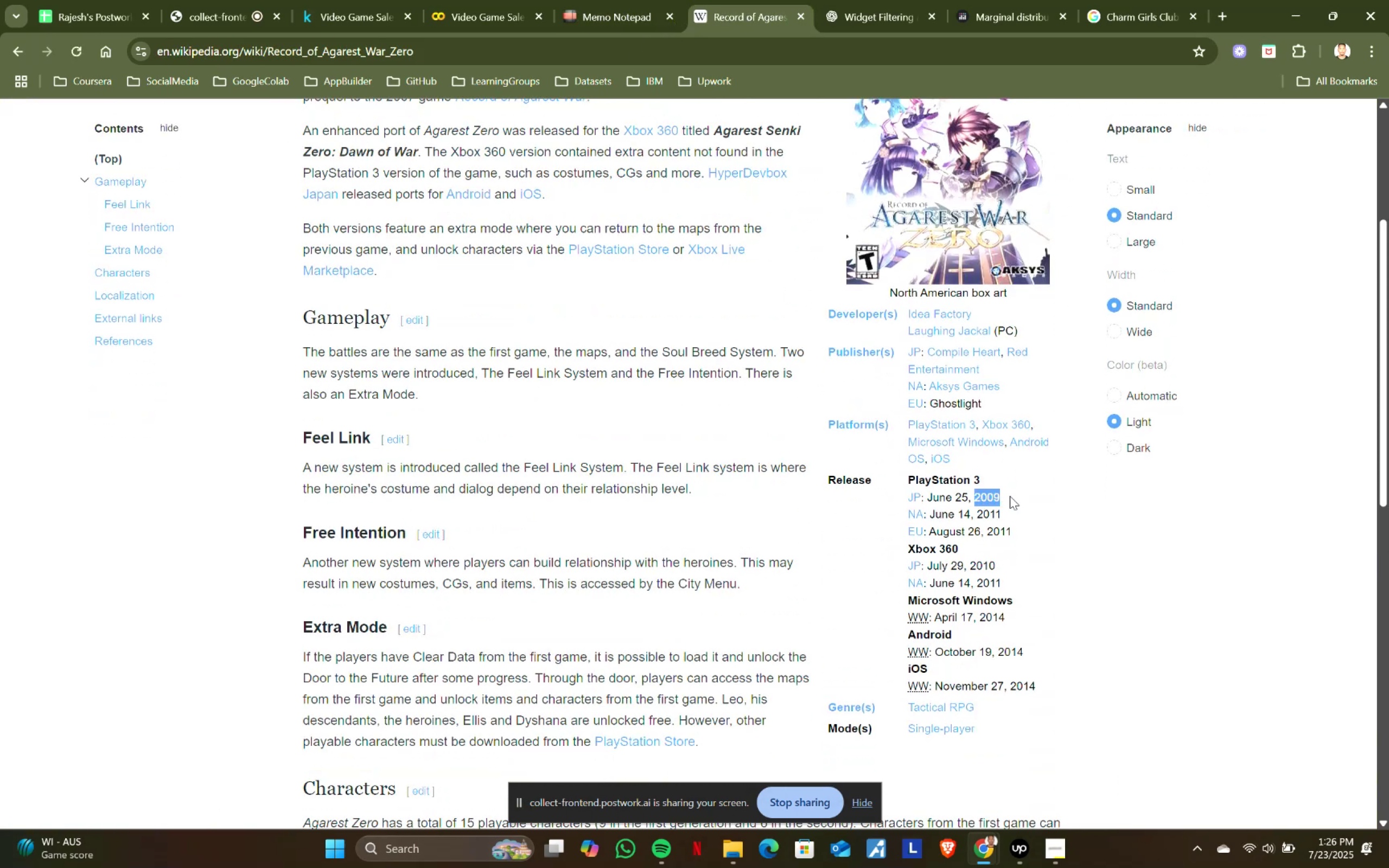 
key(Control+ControlLeft)
 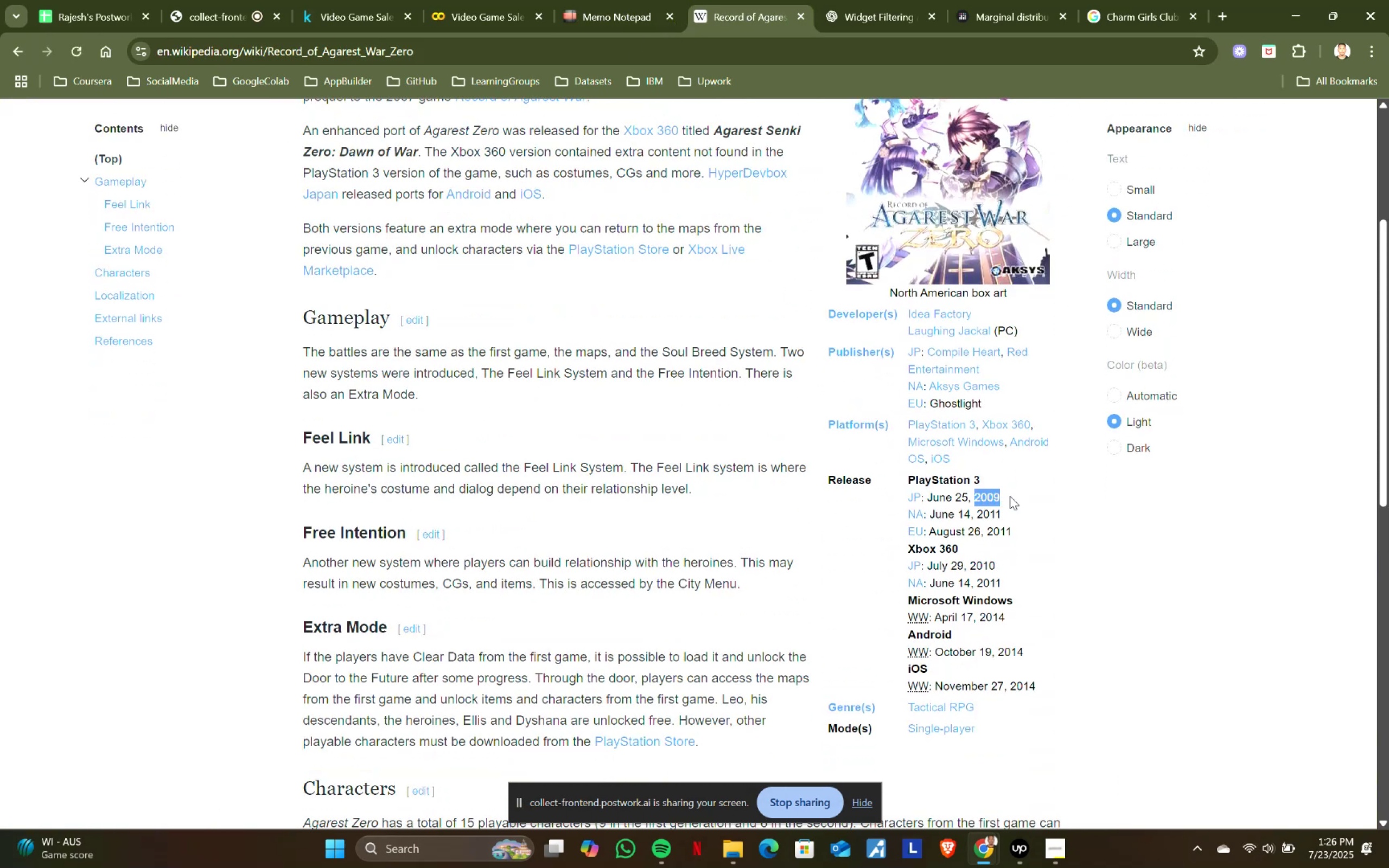 
key(Control+C)
 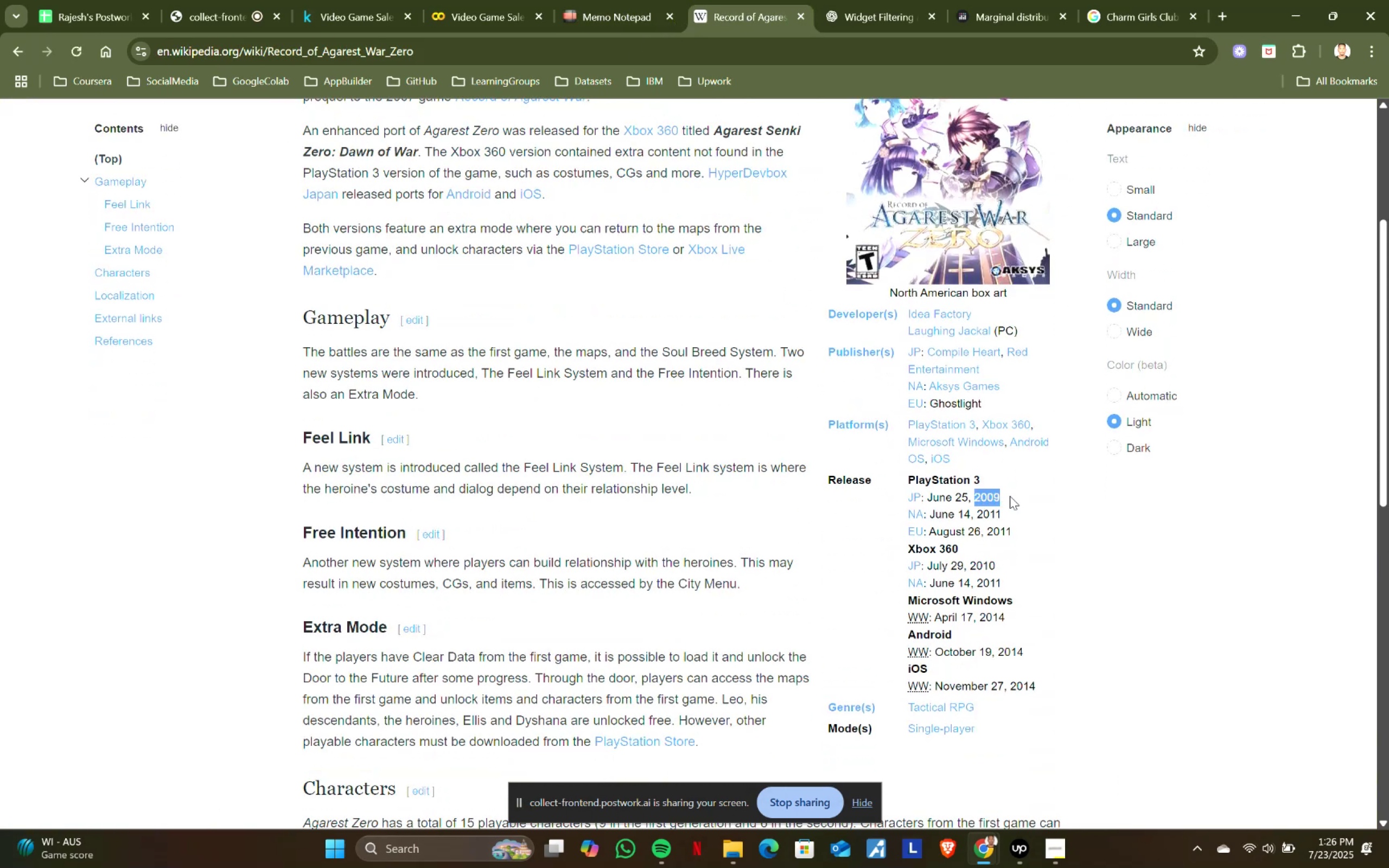 
key(Control+ControlLeft)
 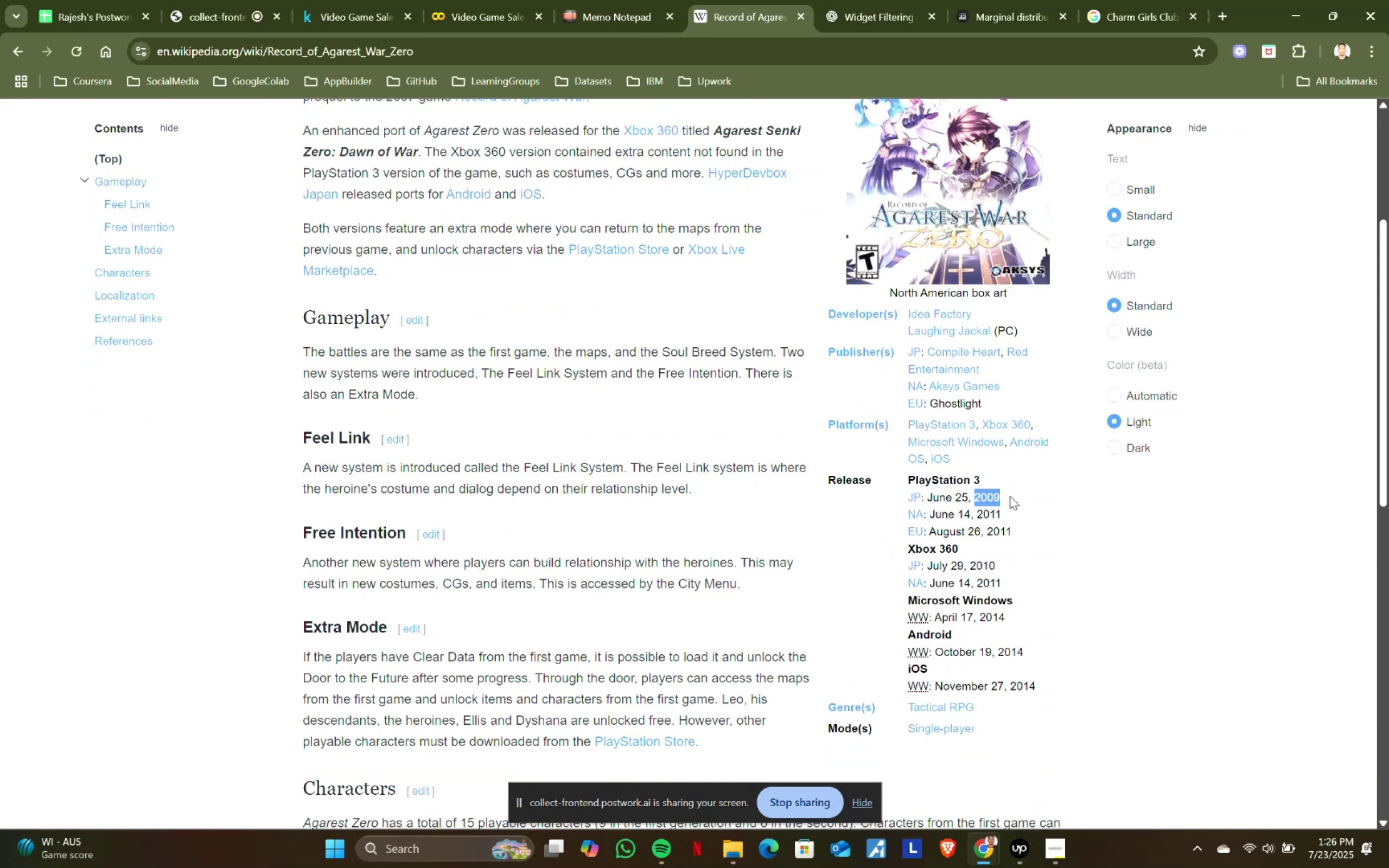 
key(Control+C)
 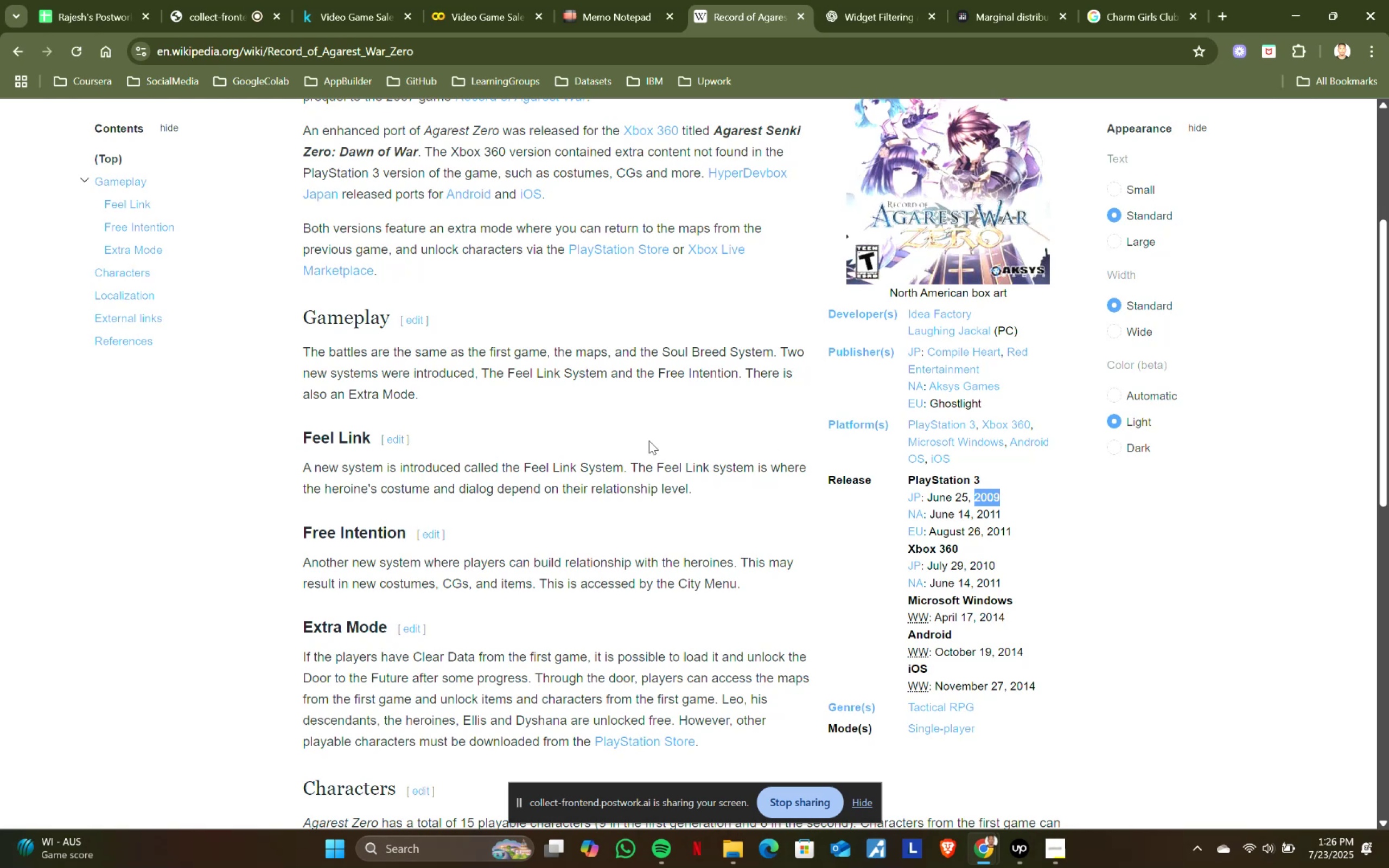 
scroll: coordinate [624, 438], scroll_direction: up, amount: 1.0
 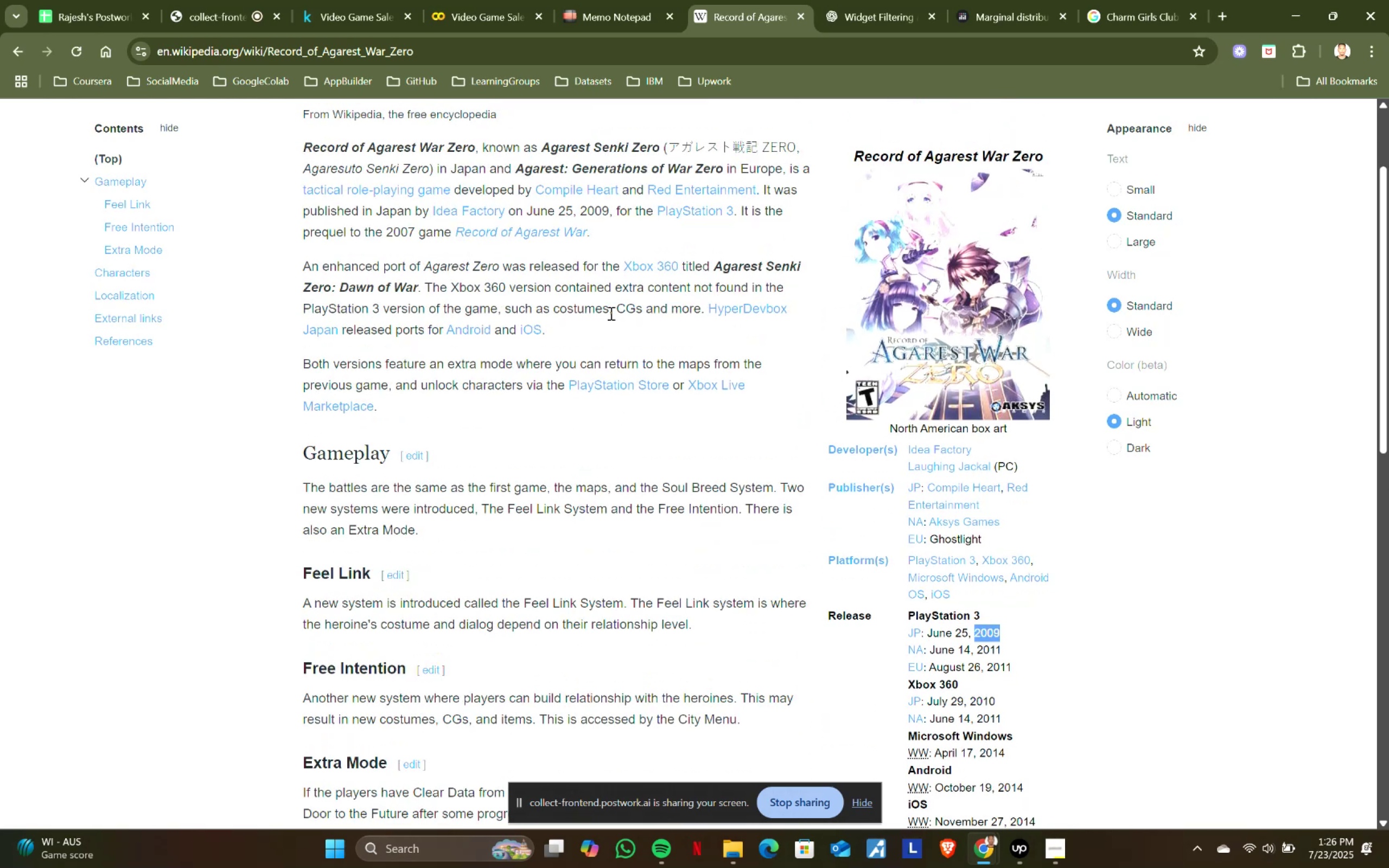 
wait(6.36)
 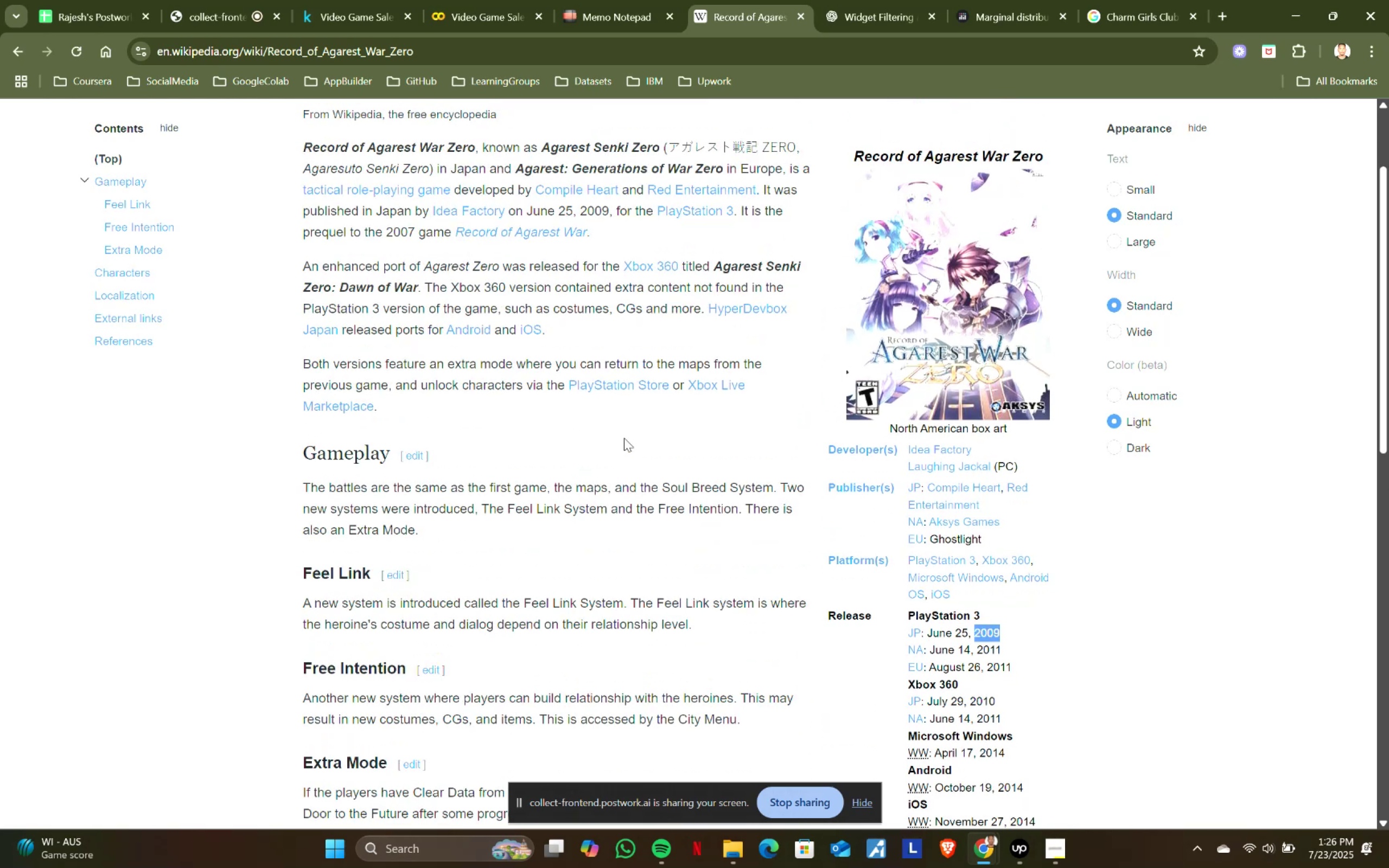 
left_click([579, 30])
 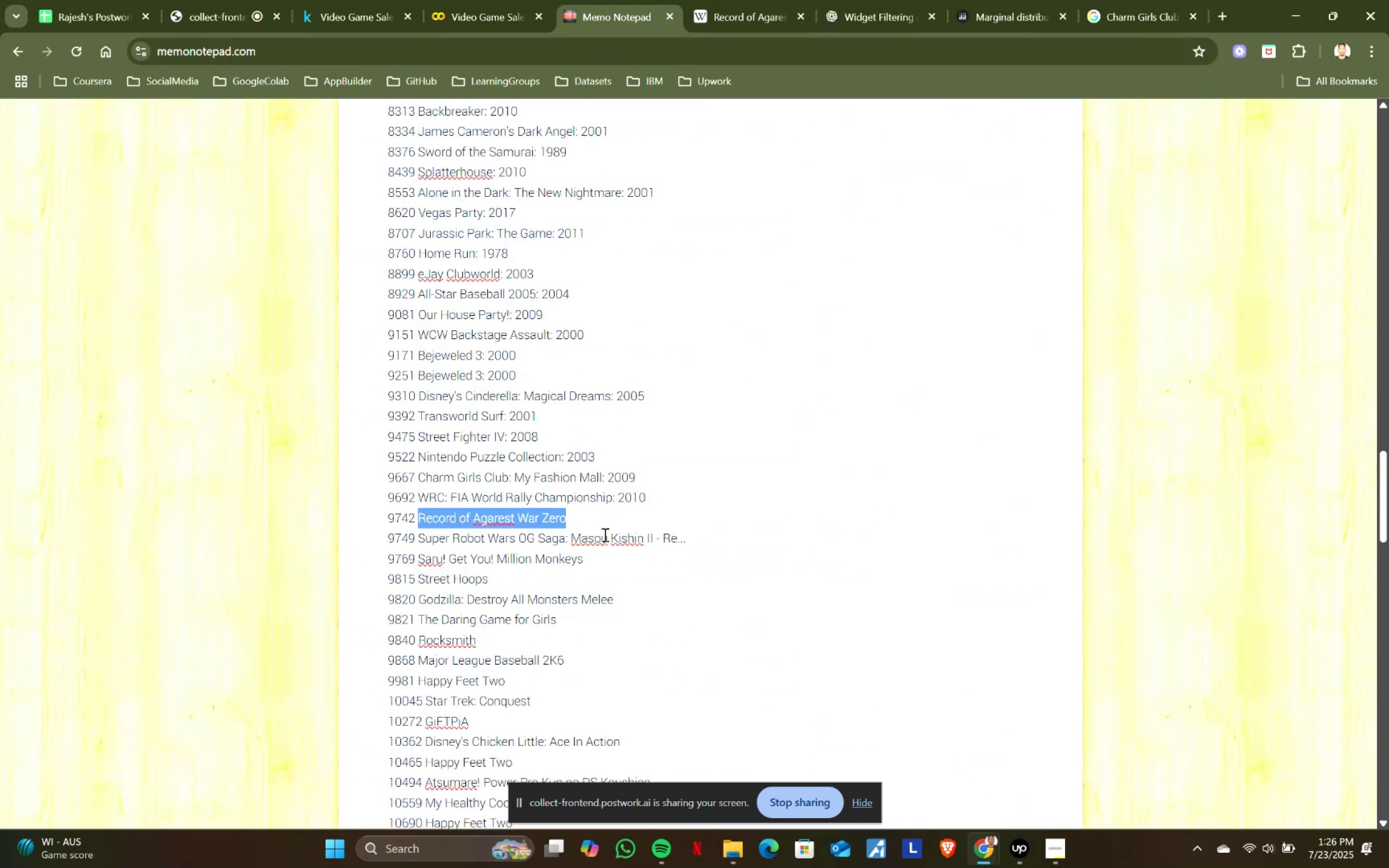 
left_click([609, 521])
 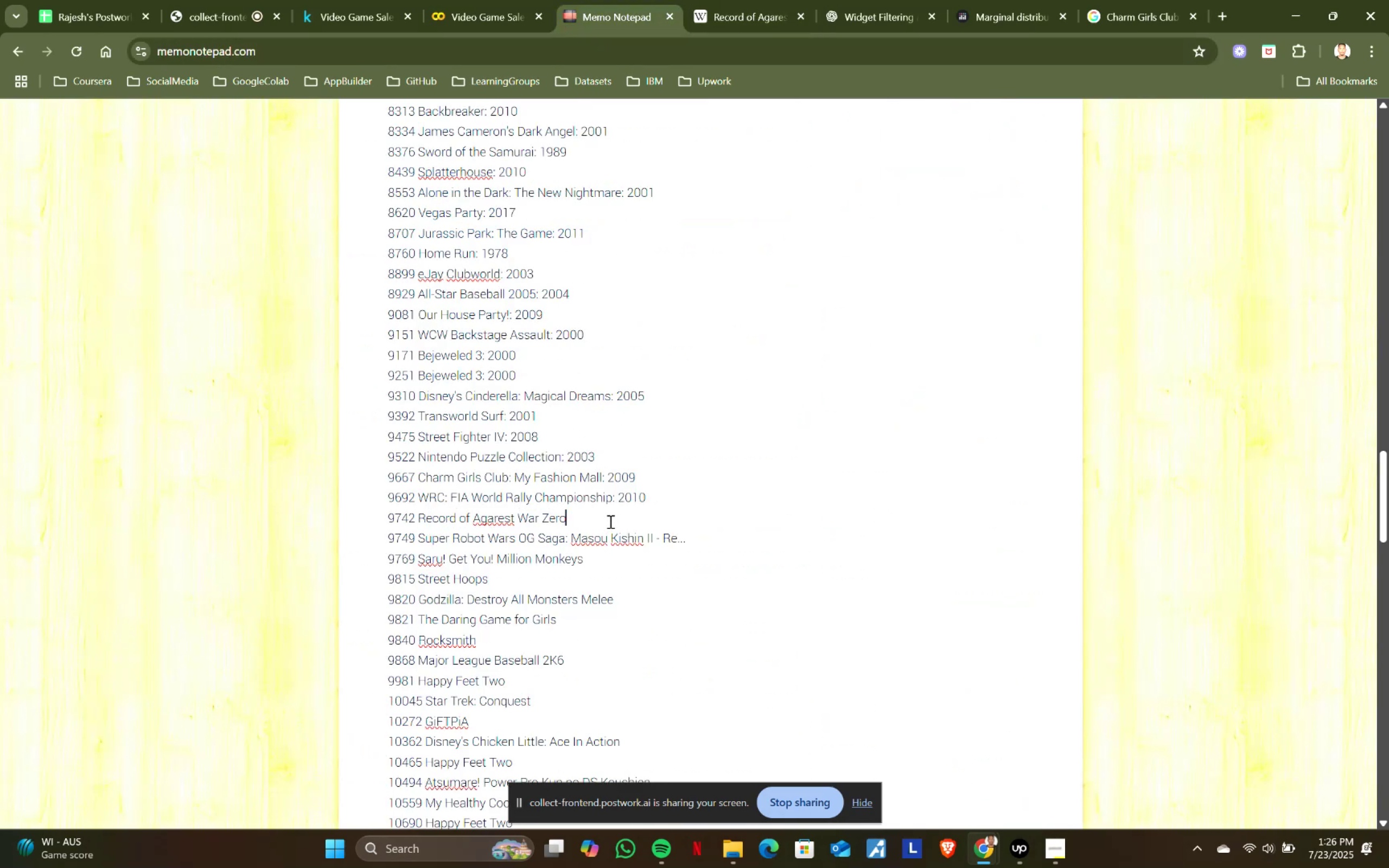 
key(Shift+ShiftRight)
 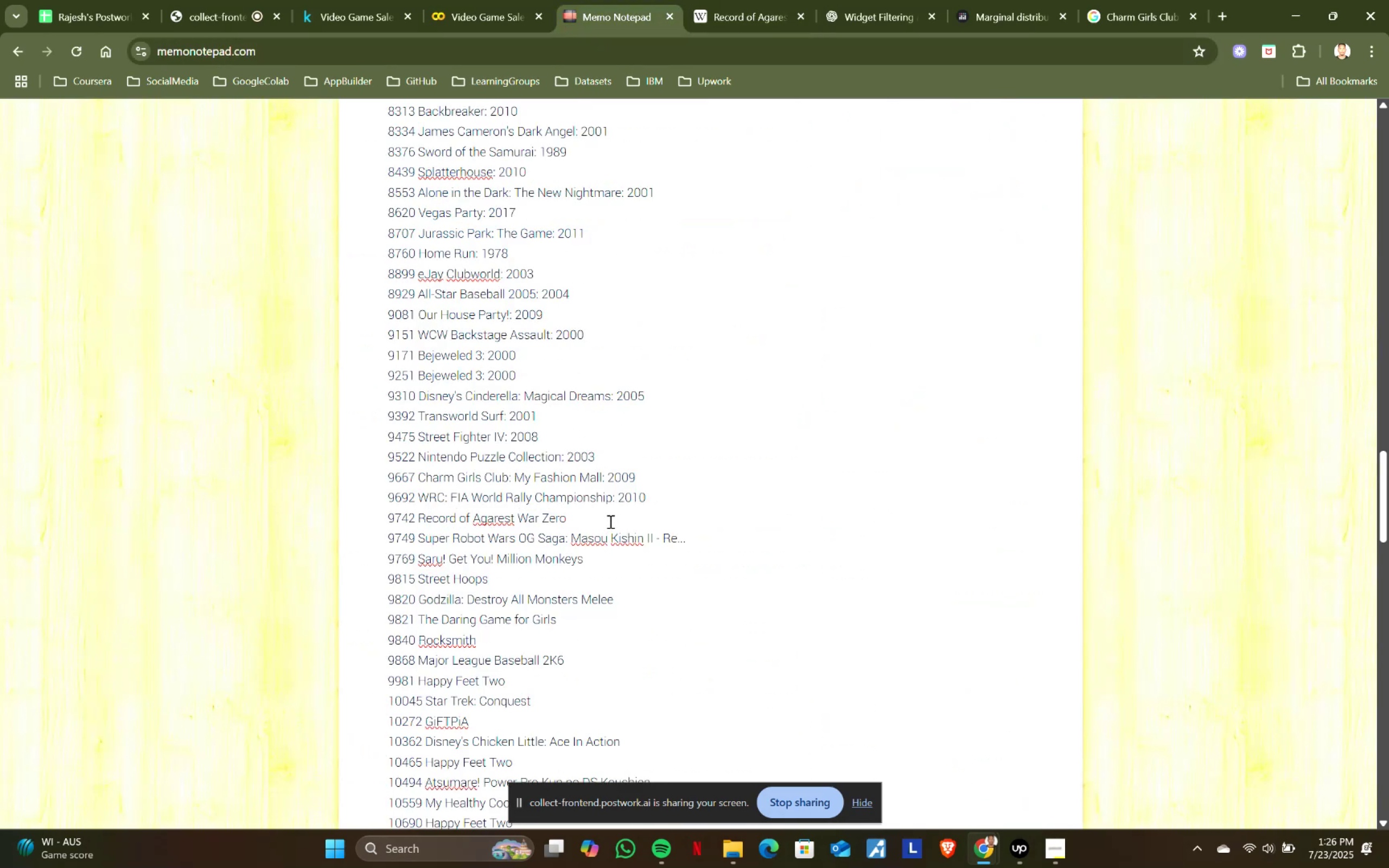 
key(Shift+Semicolon)
 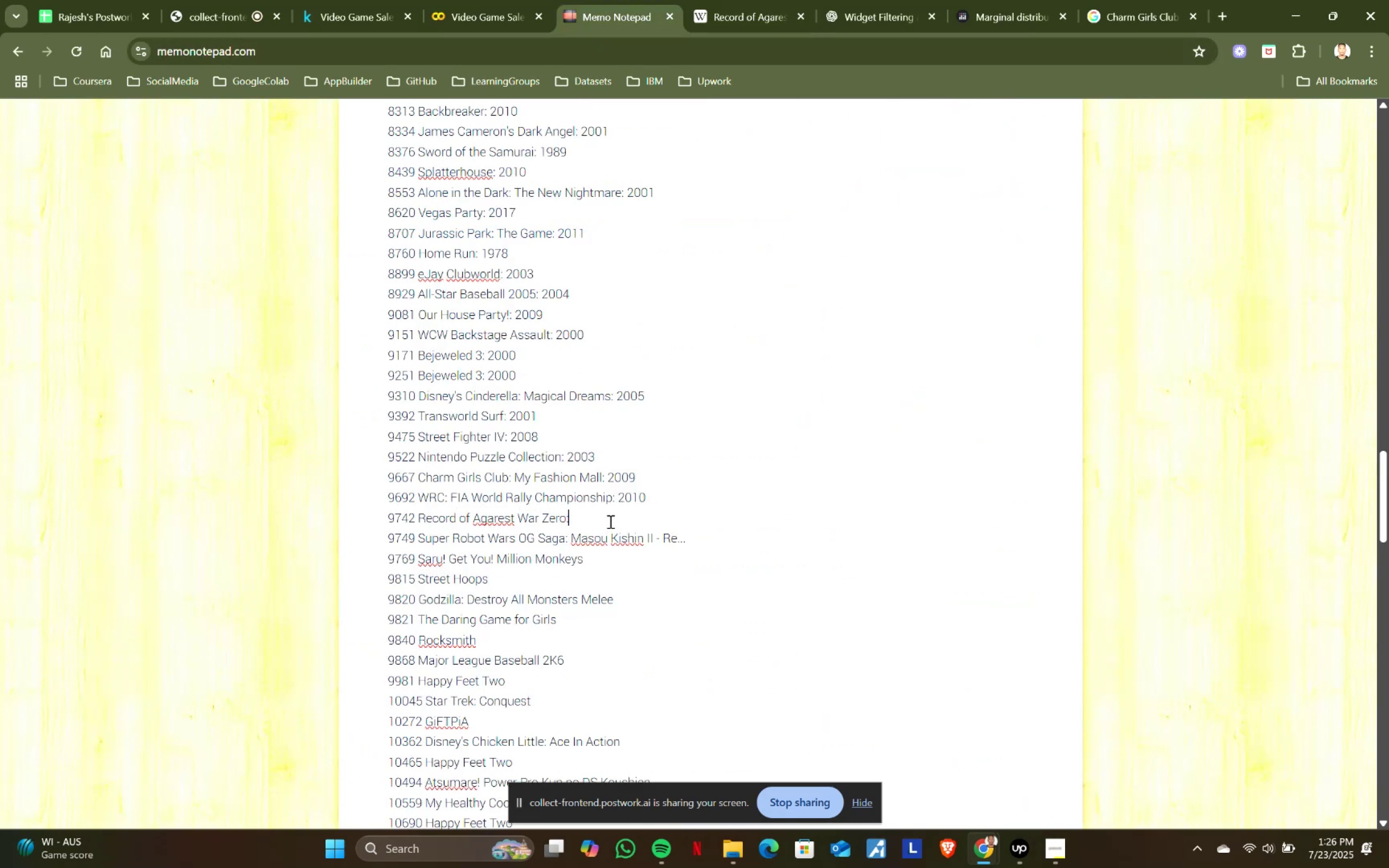 
key(Space)
 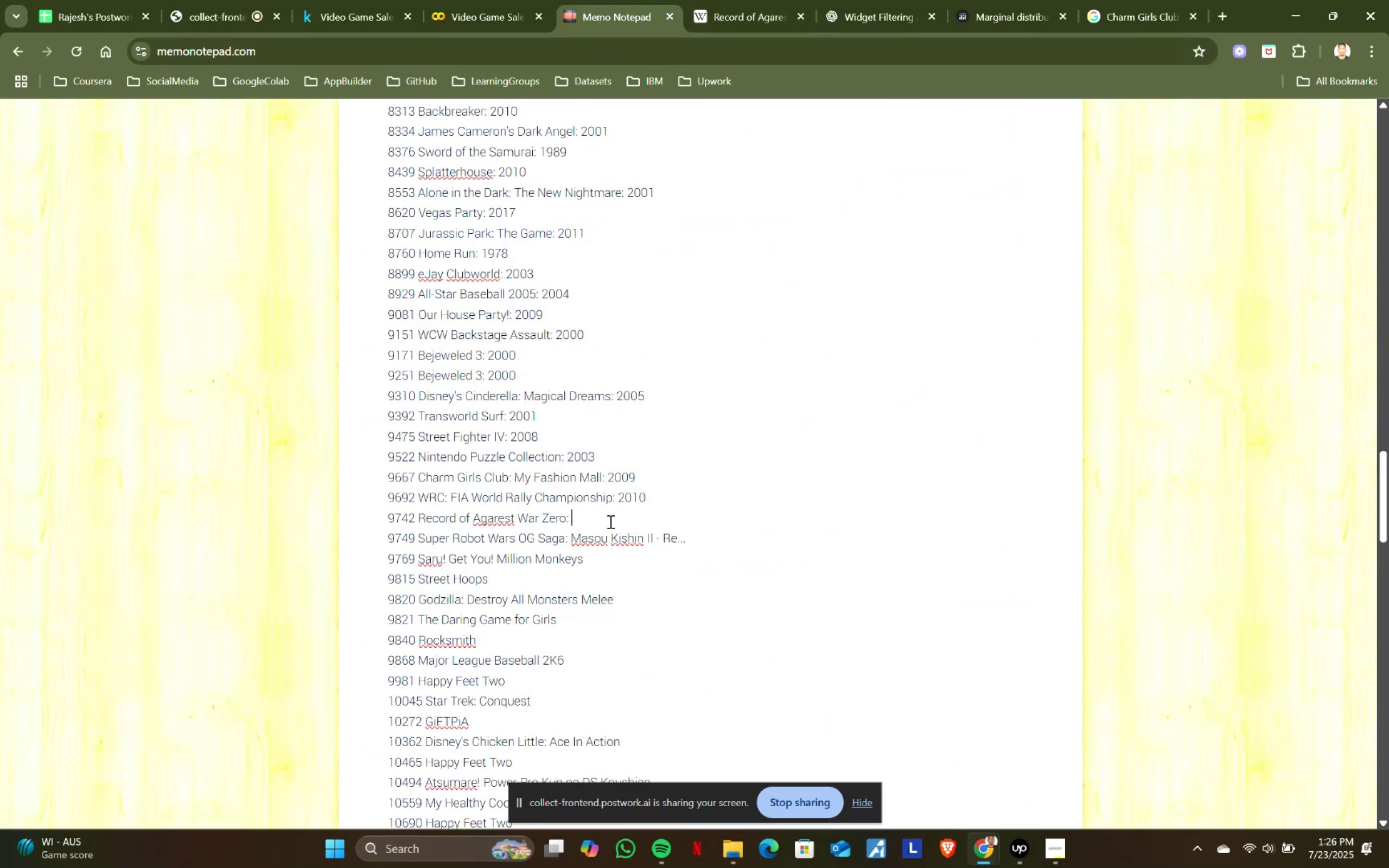 
key(Control+ControlLeft)
 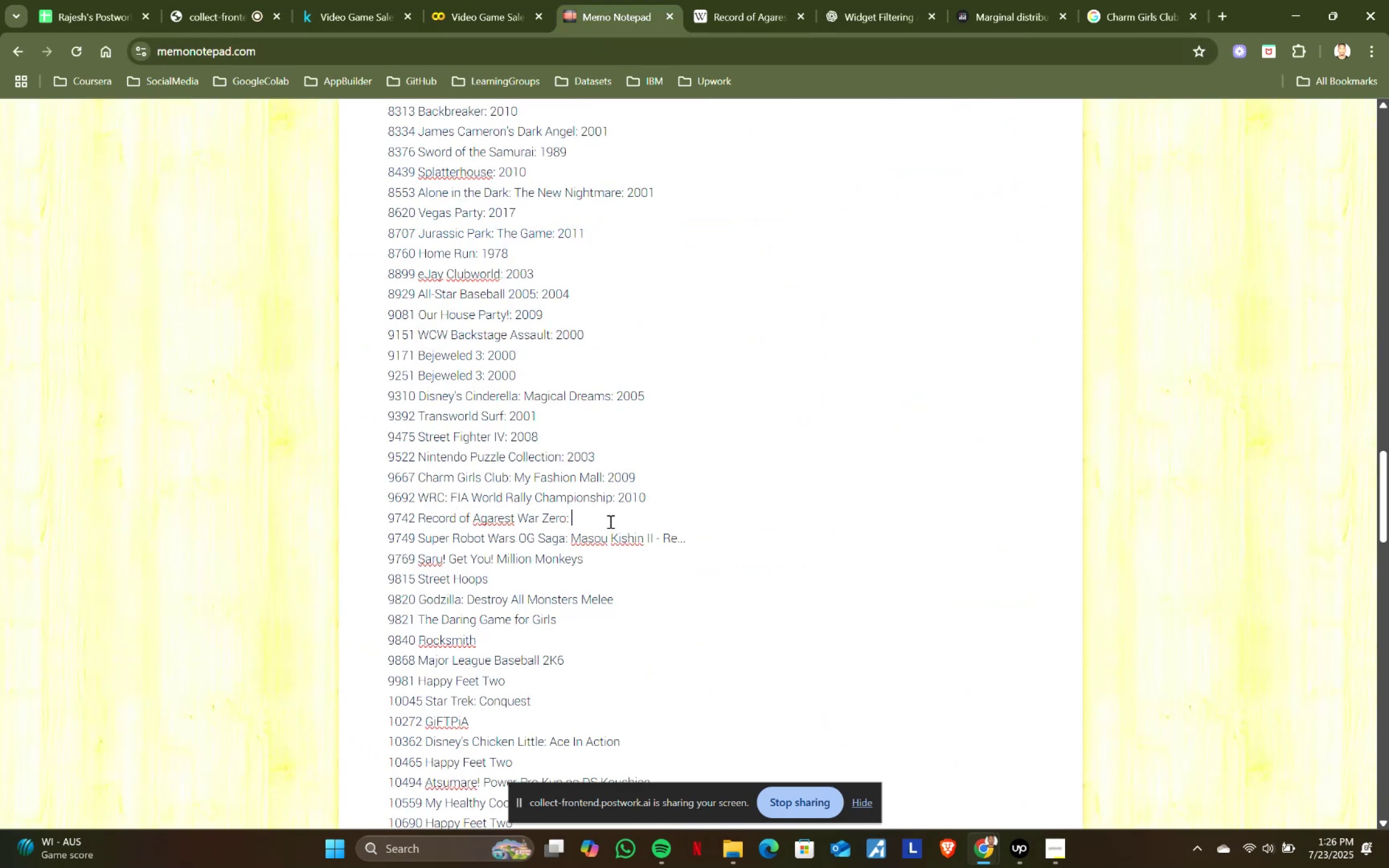 
key(Control+V)
 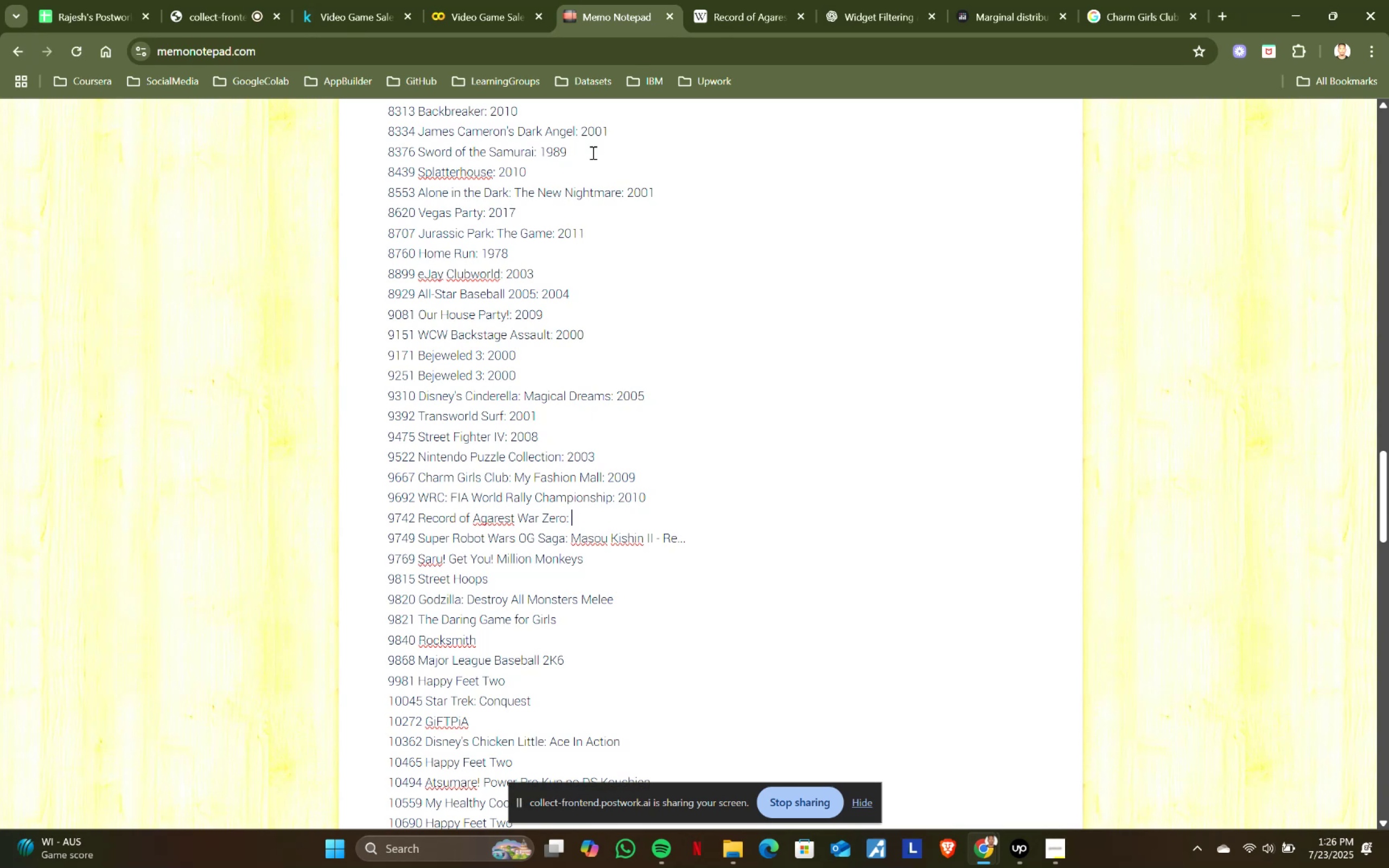 
left_click([710, 0])
 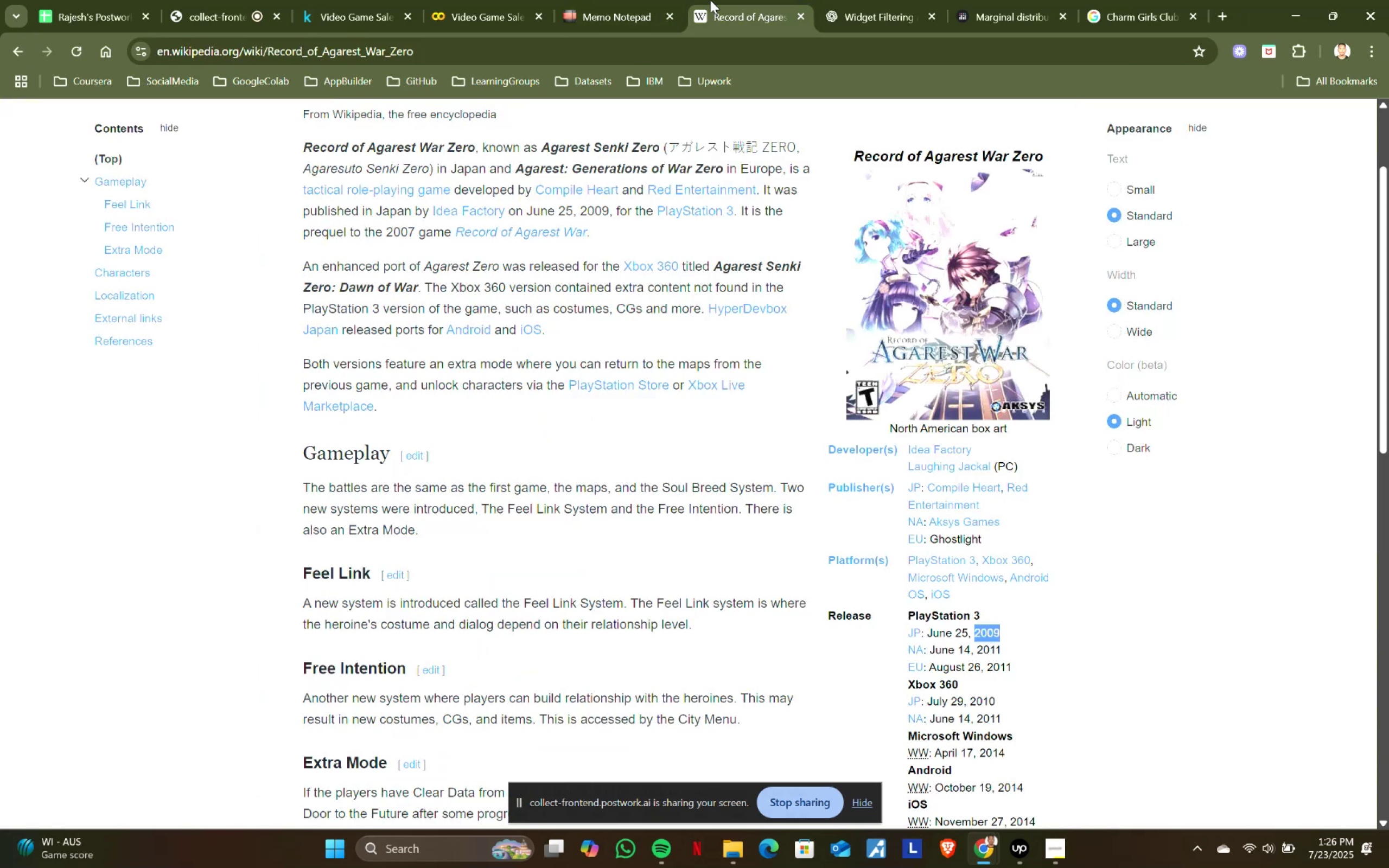 
key(Control+C)
 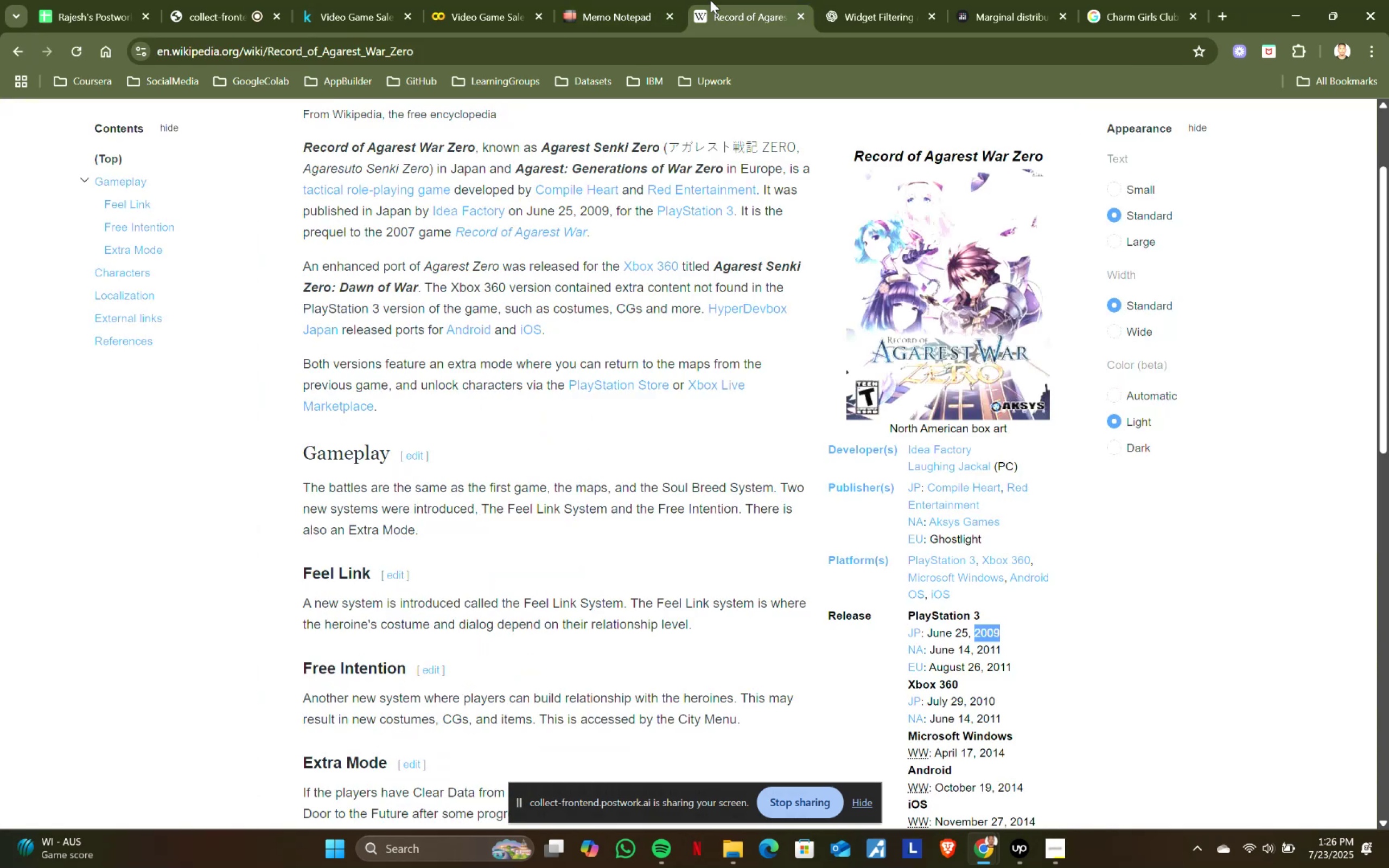 
key(Control+C)
 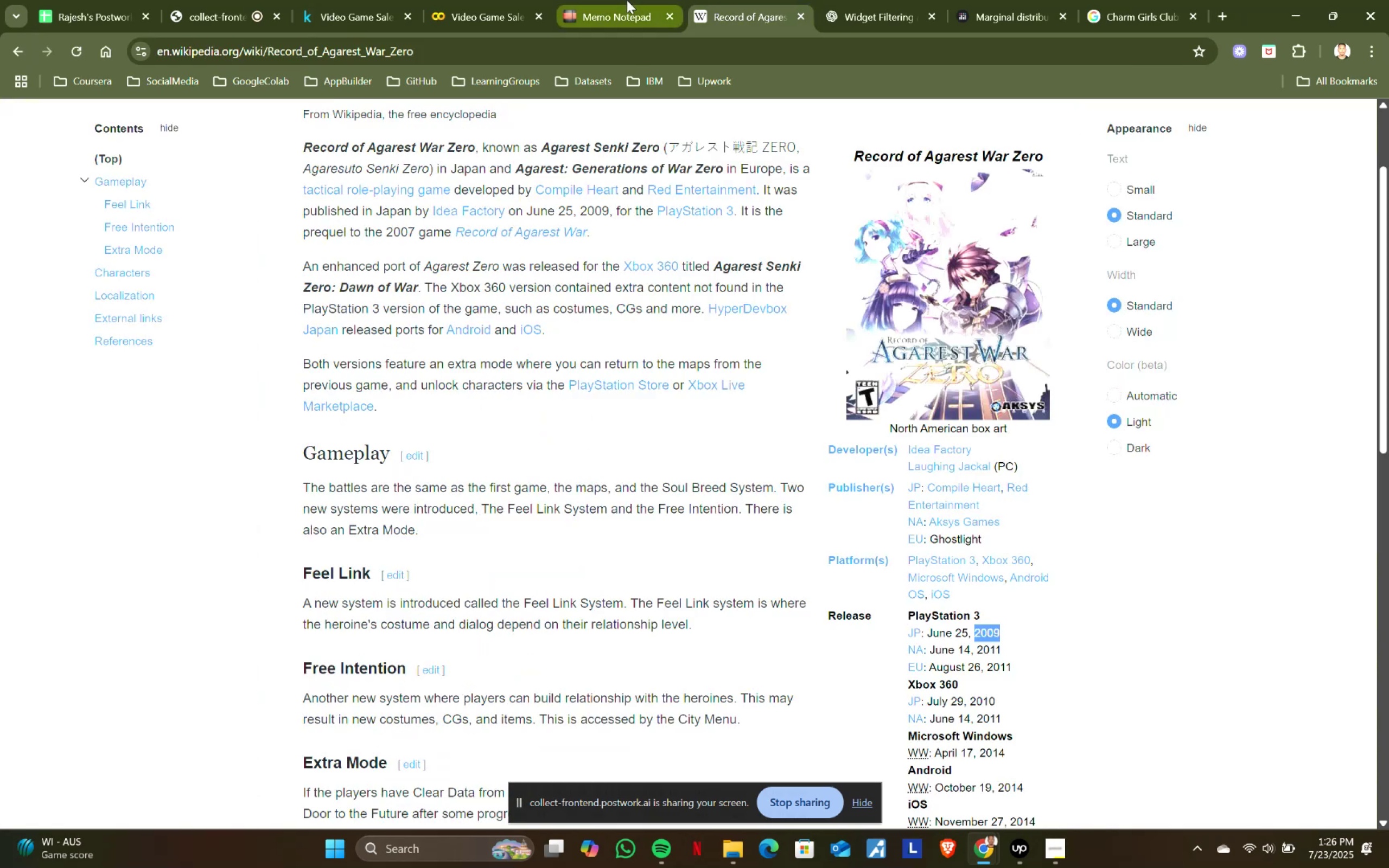 
left_click([626, 0])
 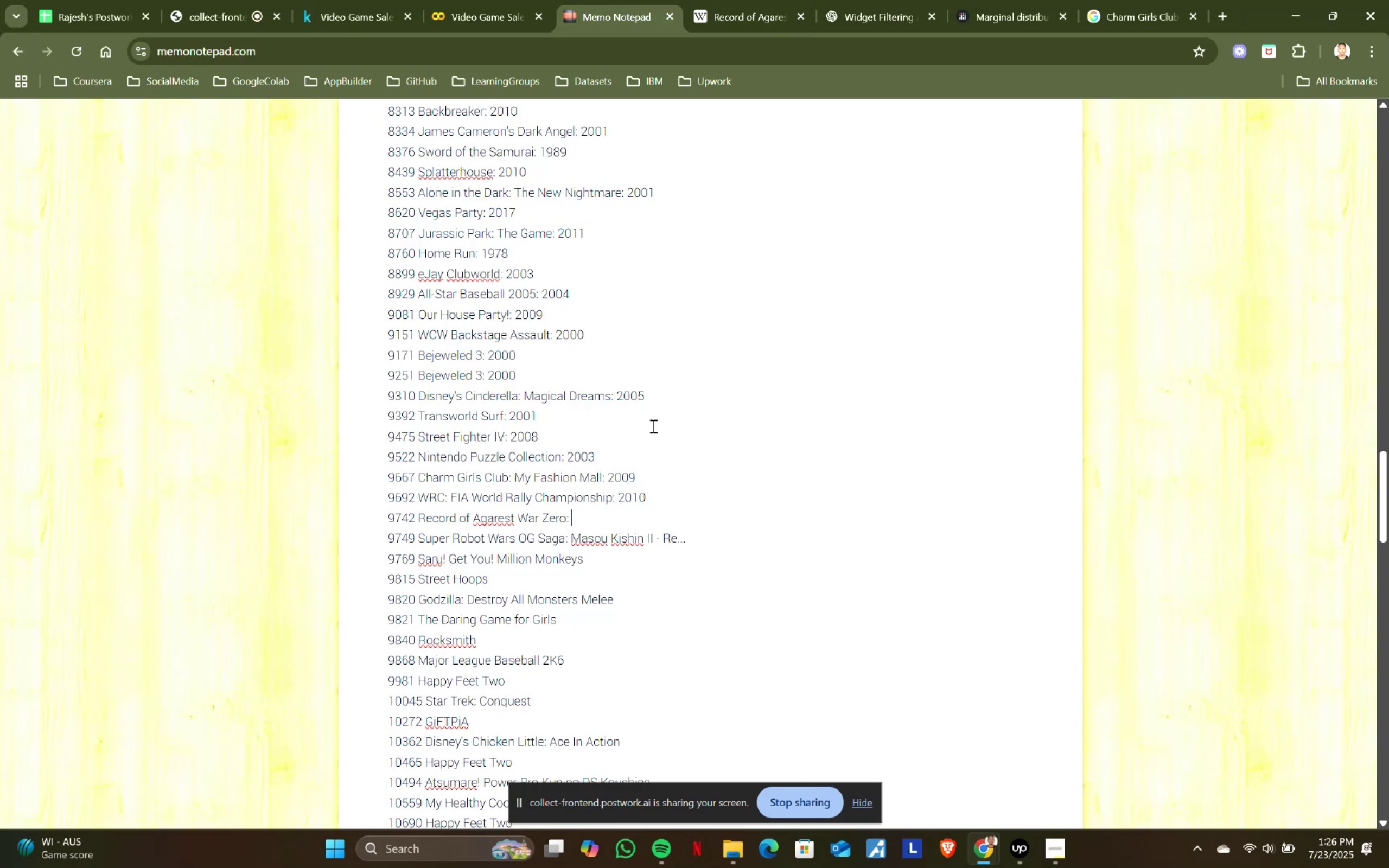 
key(Control+ControlLeft)
 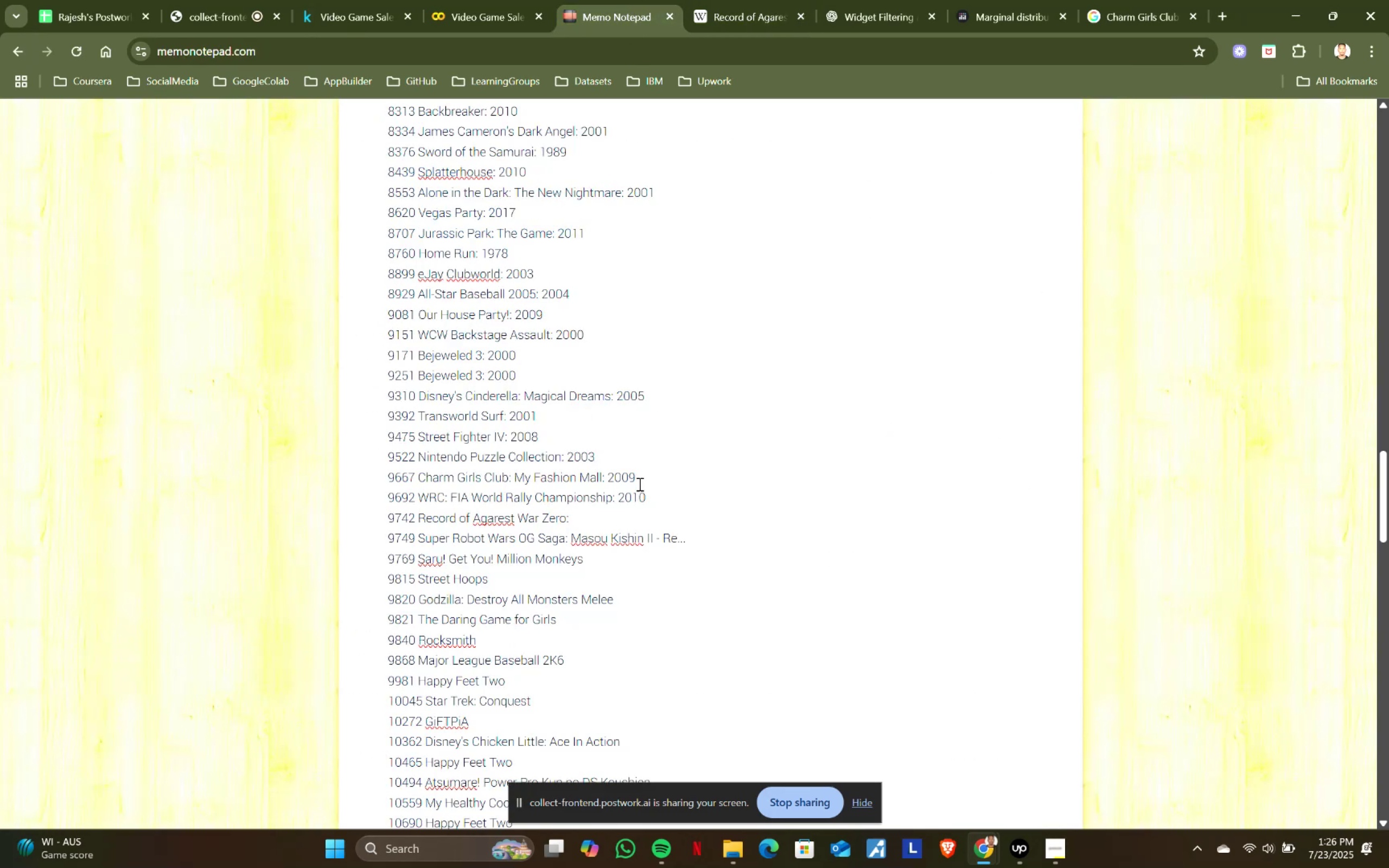 
key(Control+V)
 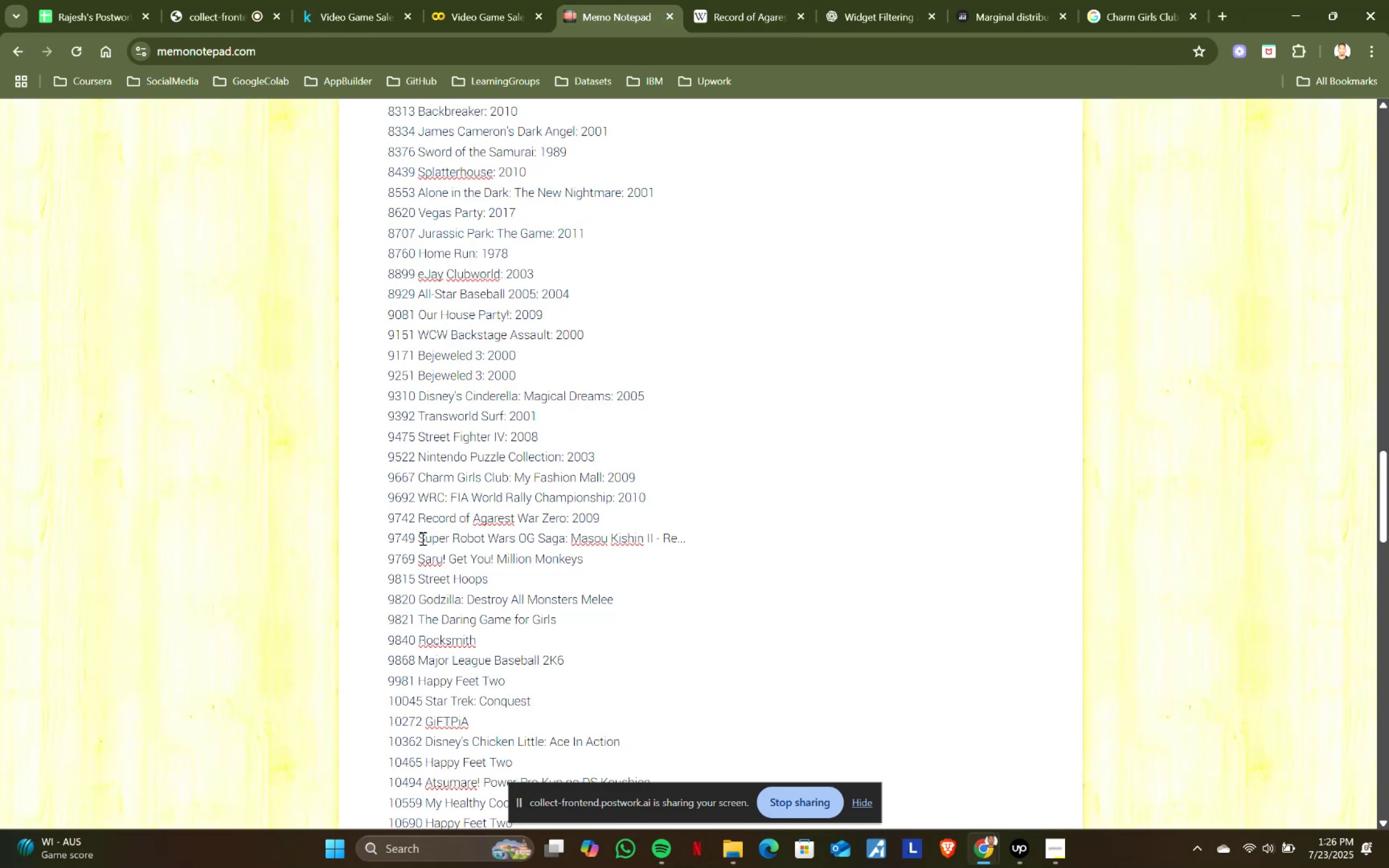 
left_click_drag(start_coordinate=[419, 538], to_coordinate=[566, 544])
 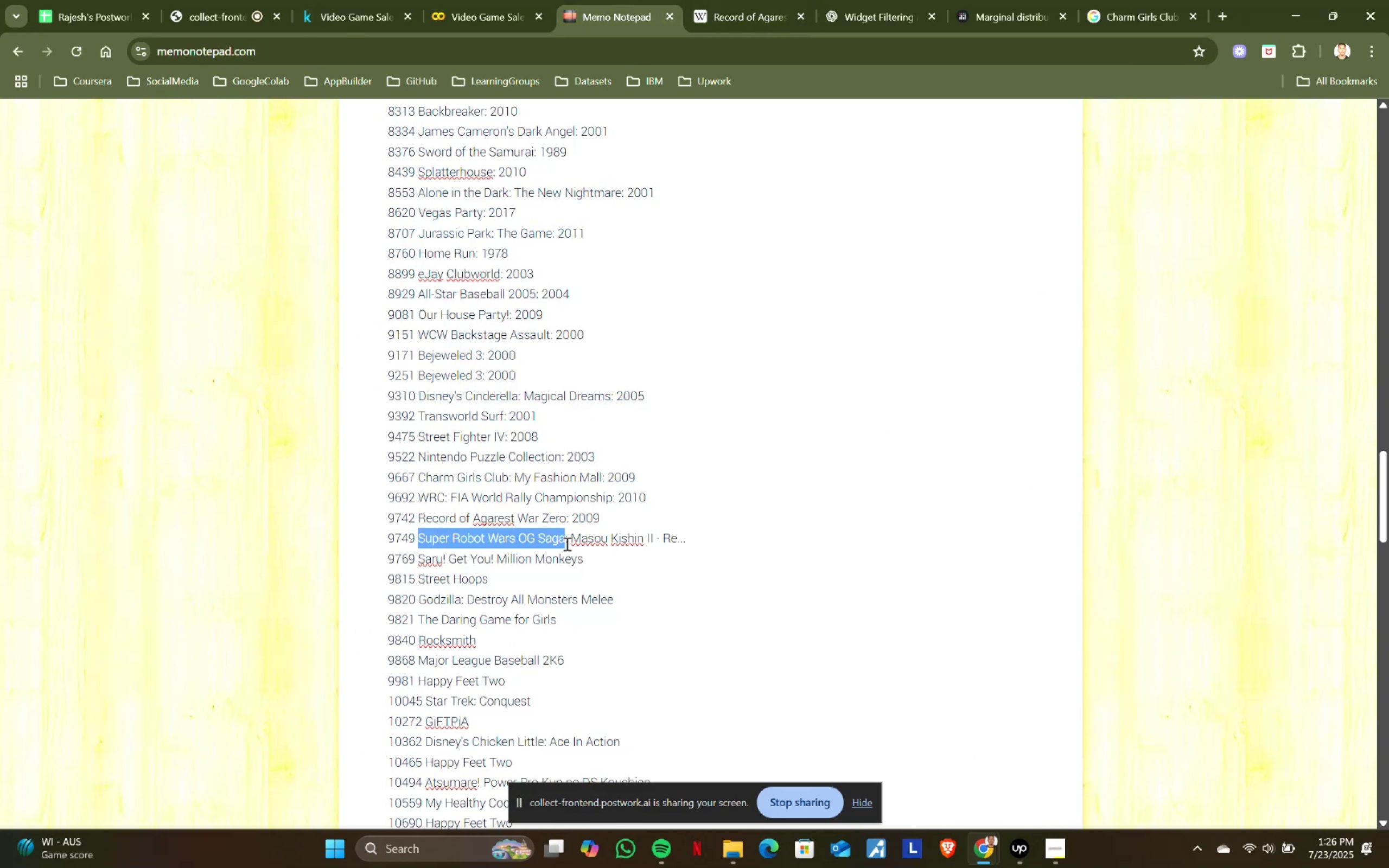 
key(Control+ControlLeft)
 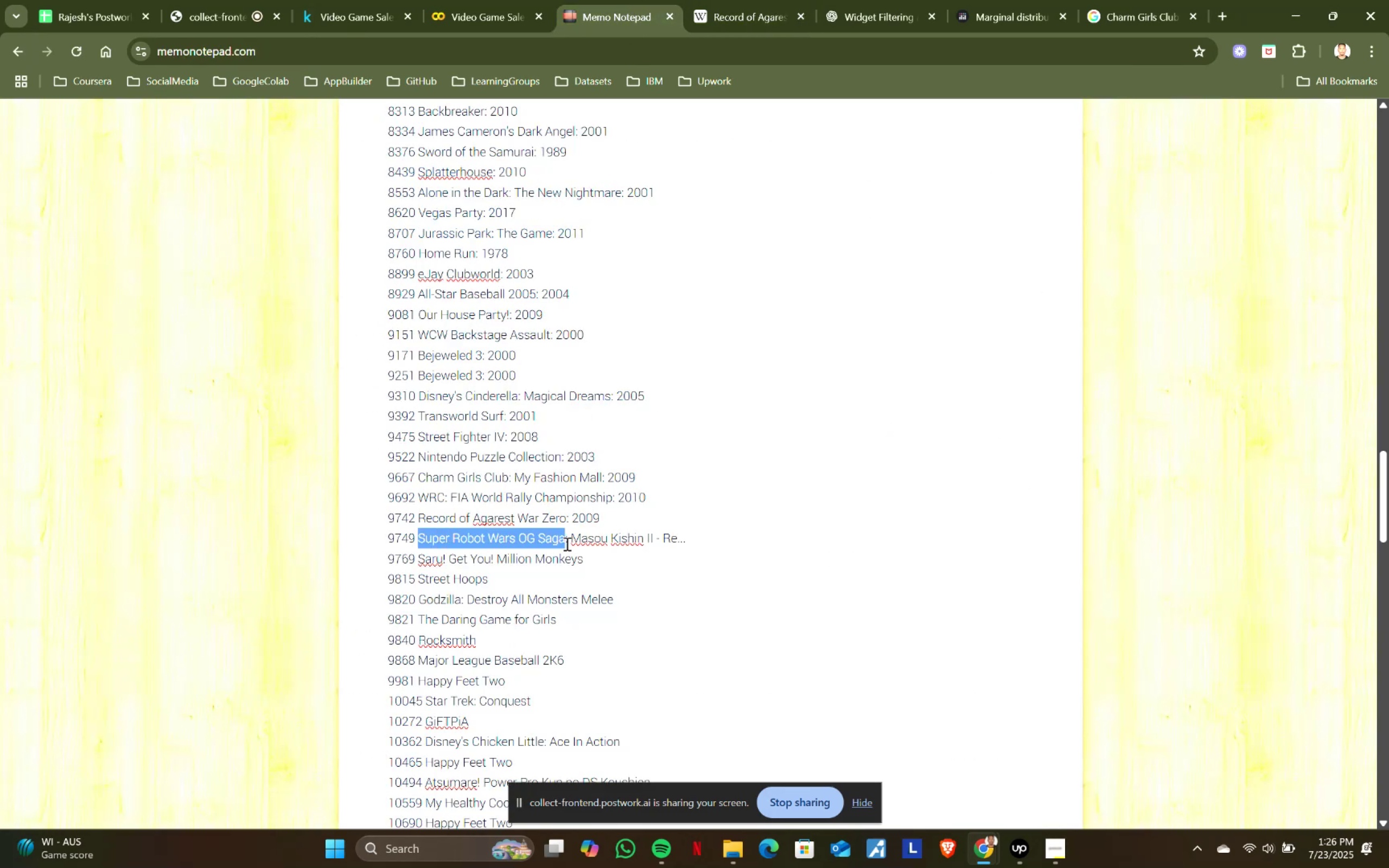 
key(Control+C)
 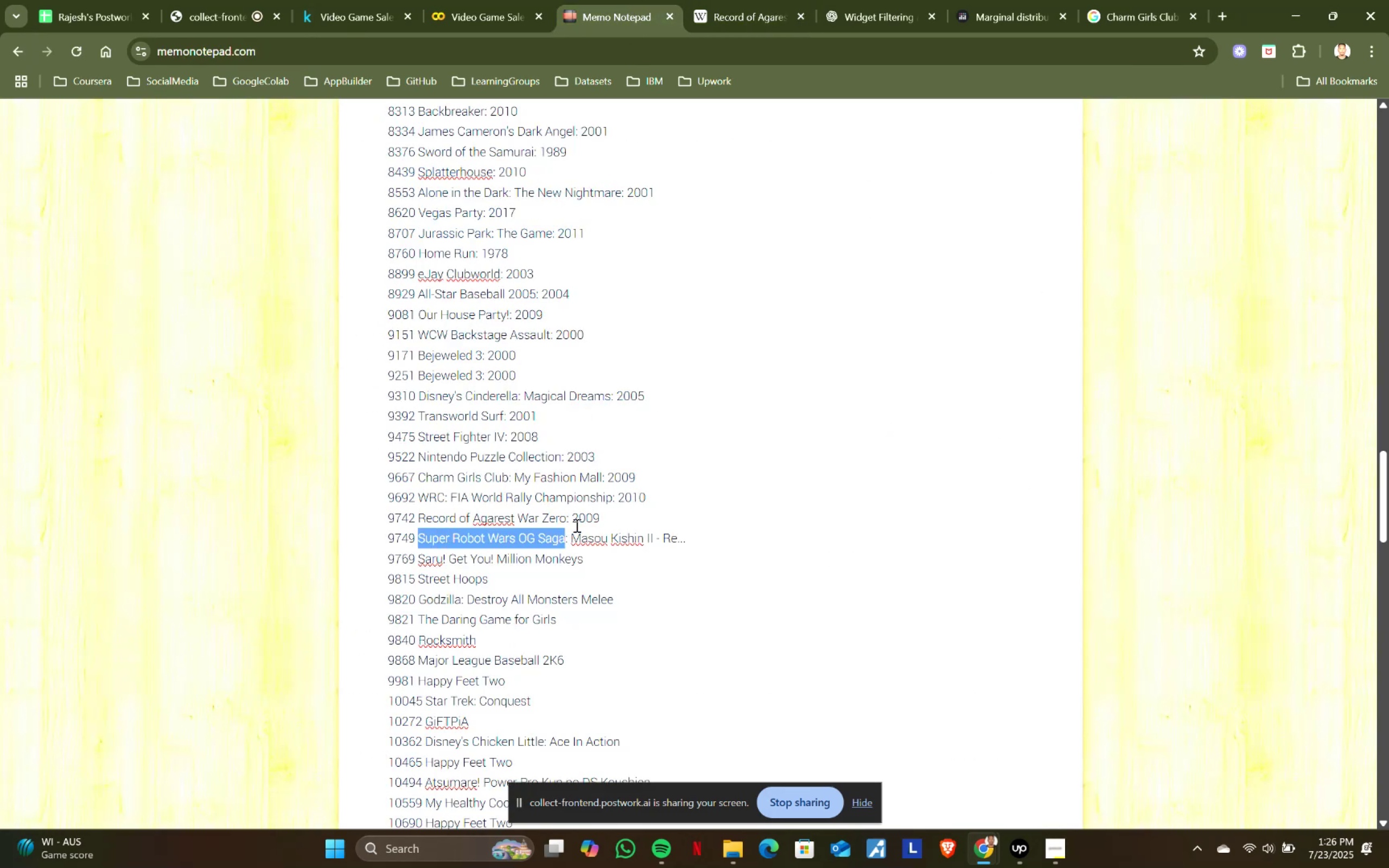 
key(Control+ControlLeft)
 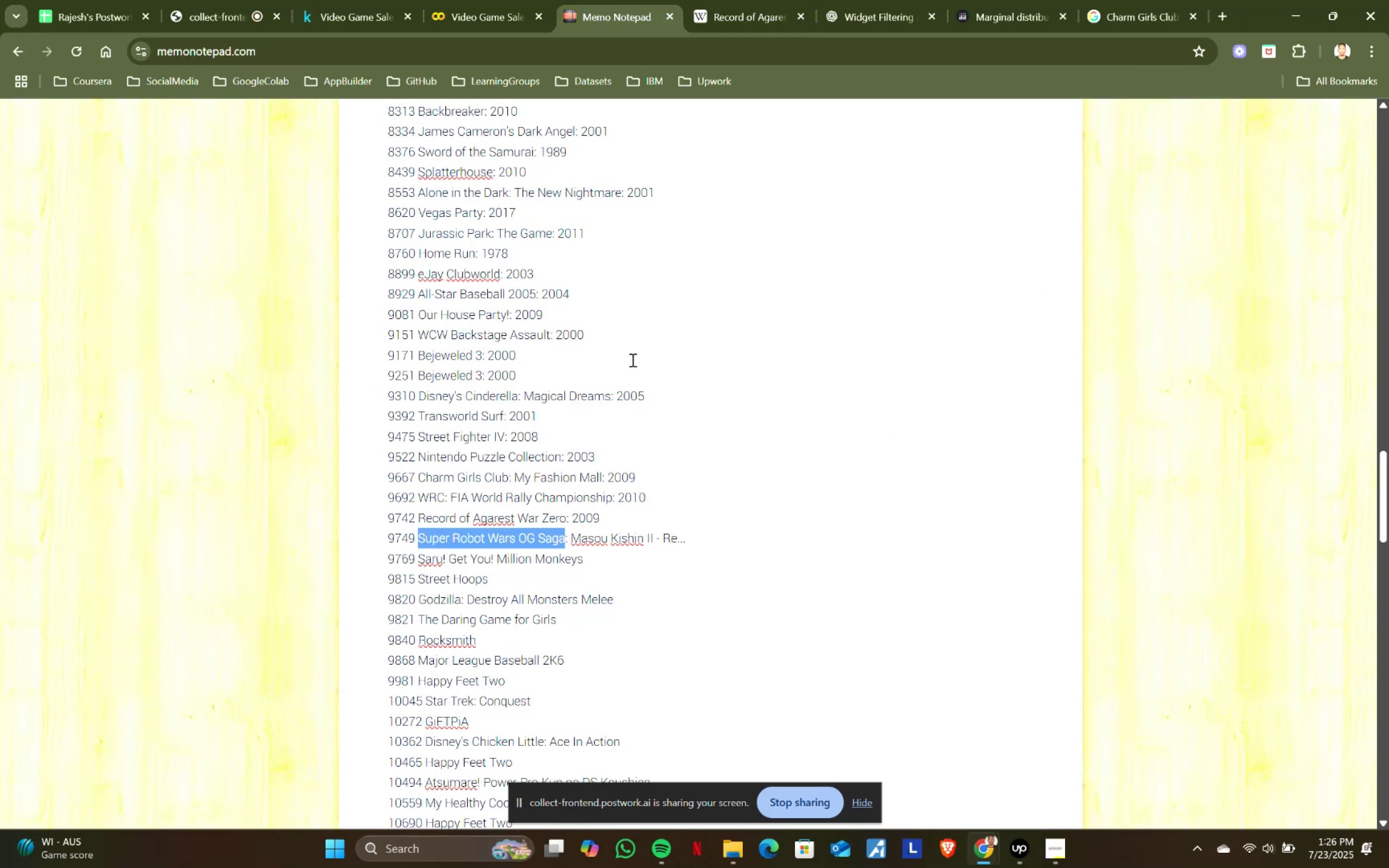 
key(Control+C)
 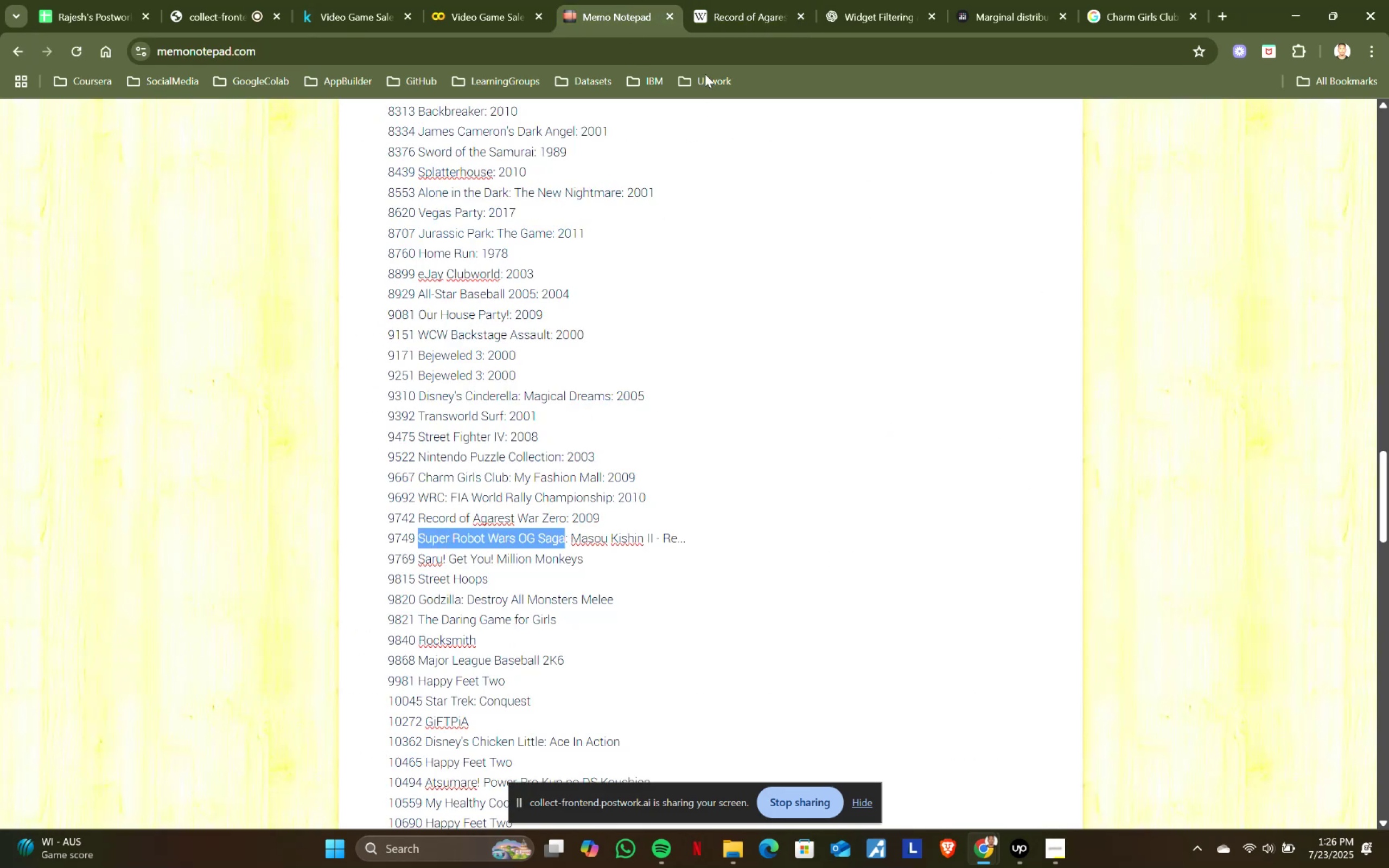 
key(Control+ControlLeft)
 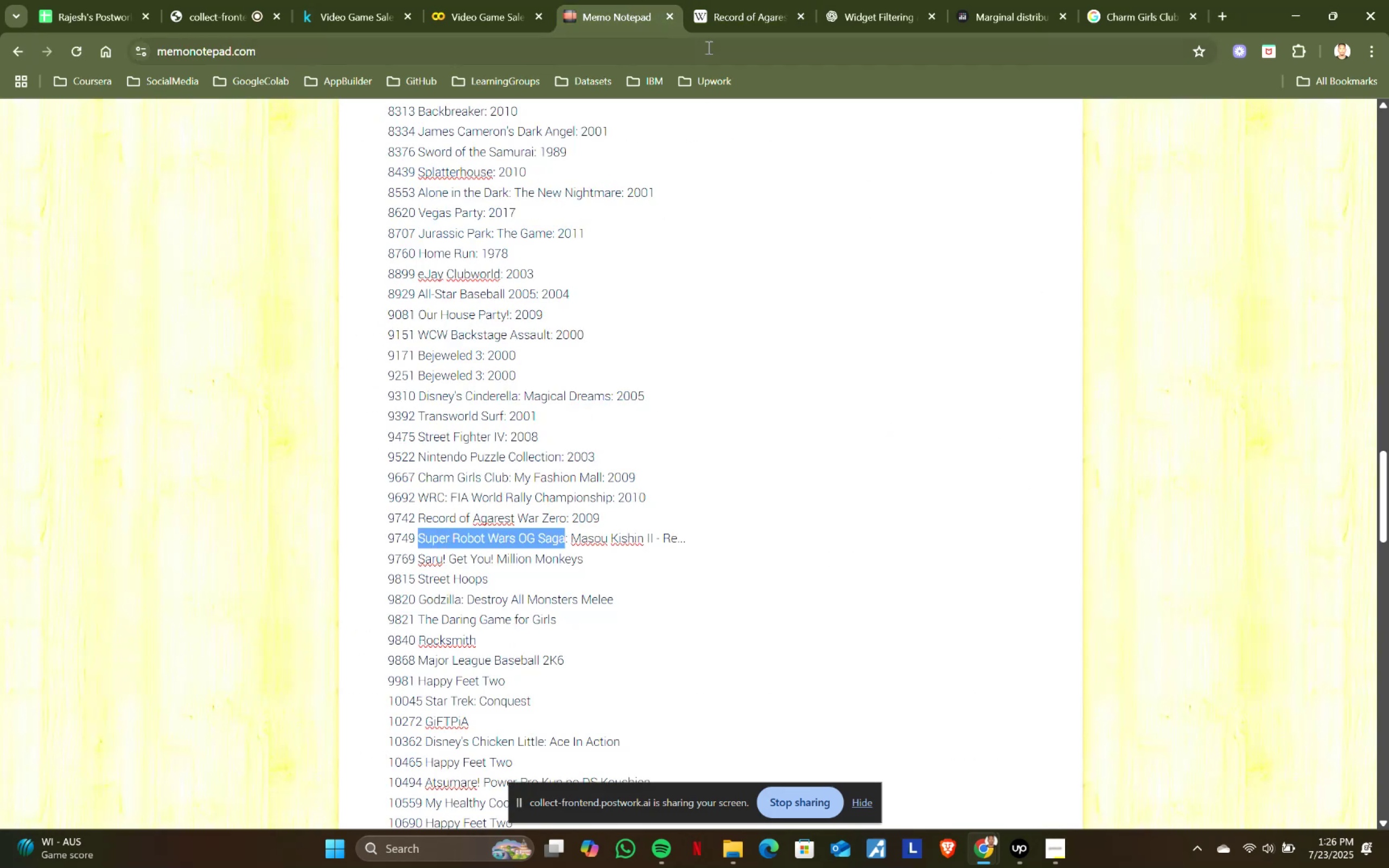 
key(Control+C)
 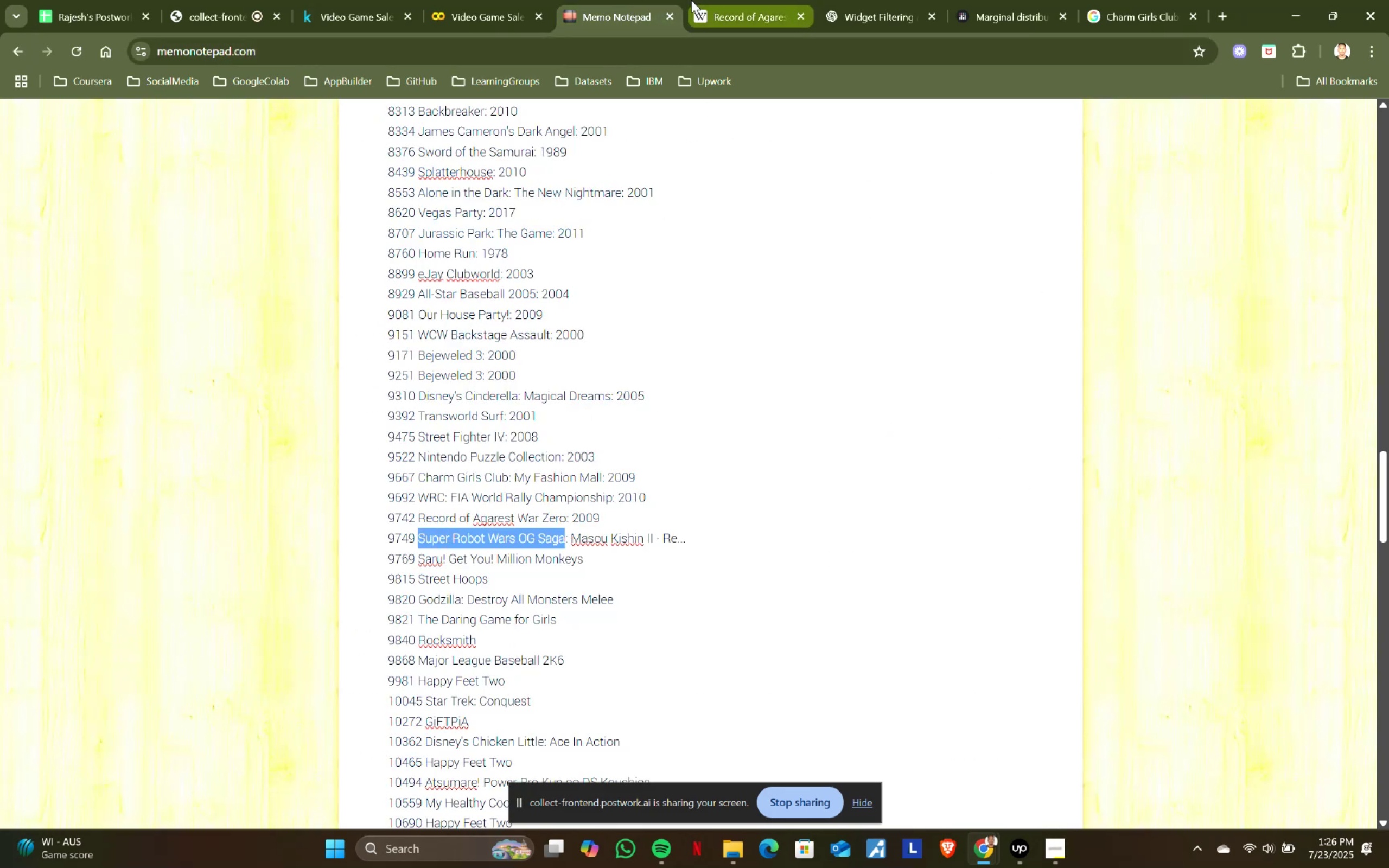 
left_click([691, 0])
 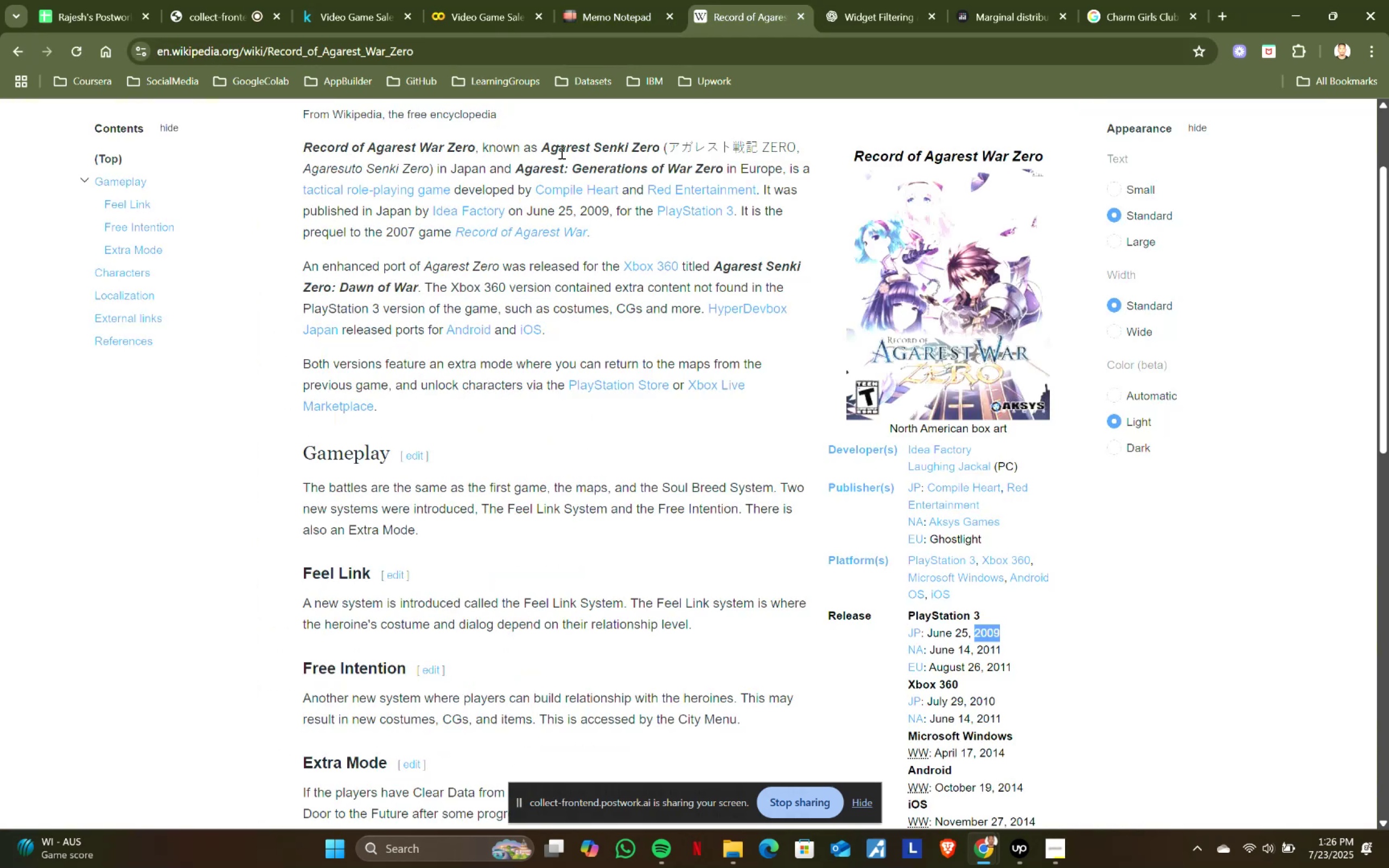 
scroll: coordinate [500, 132], scroll_direction: up, amount: 4.0
 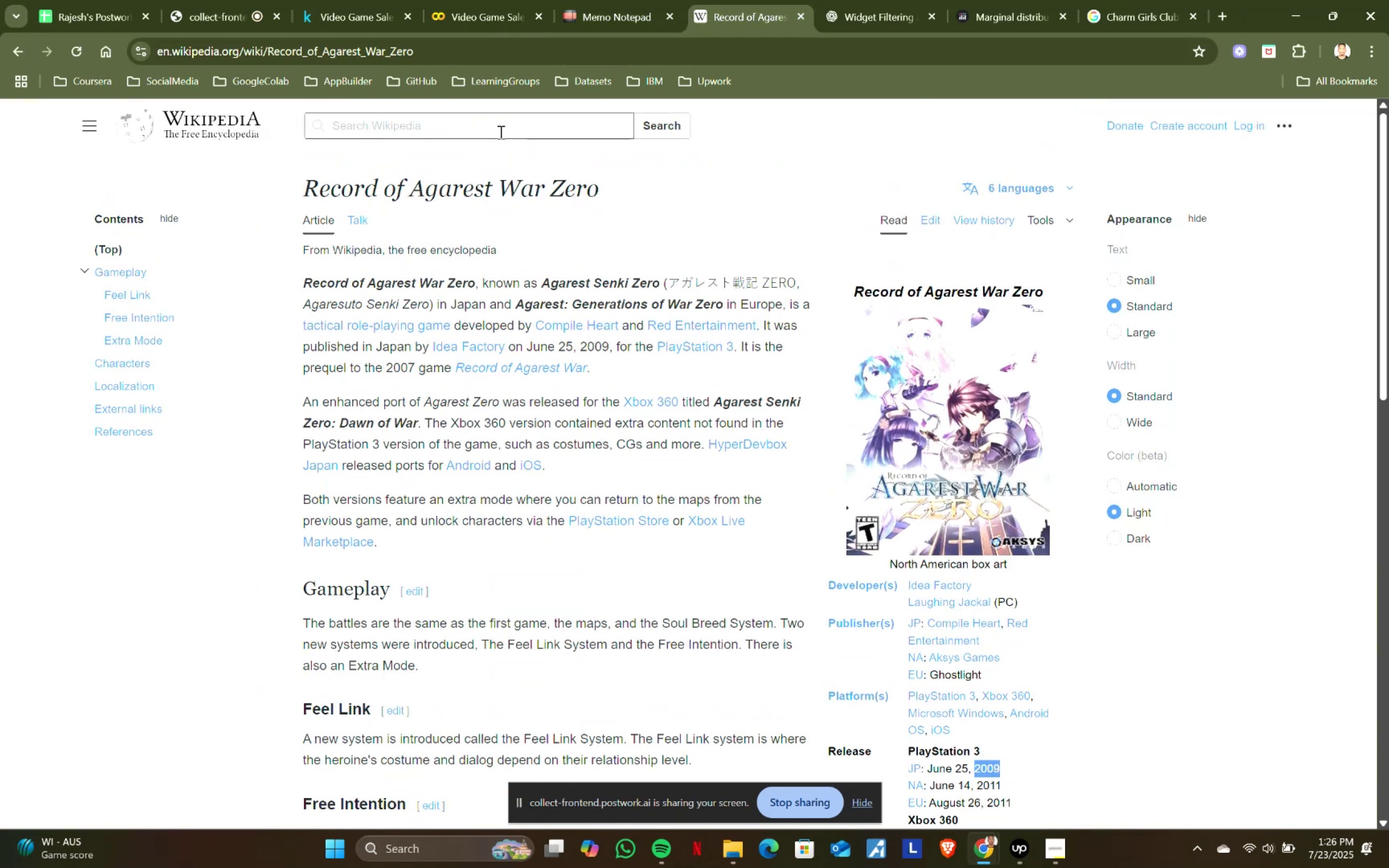 
left_click([500, 132])
 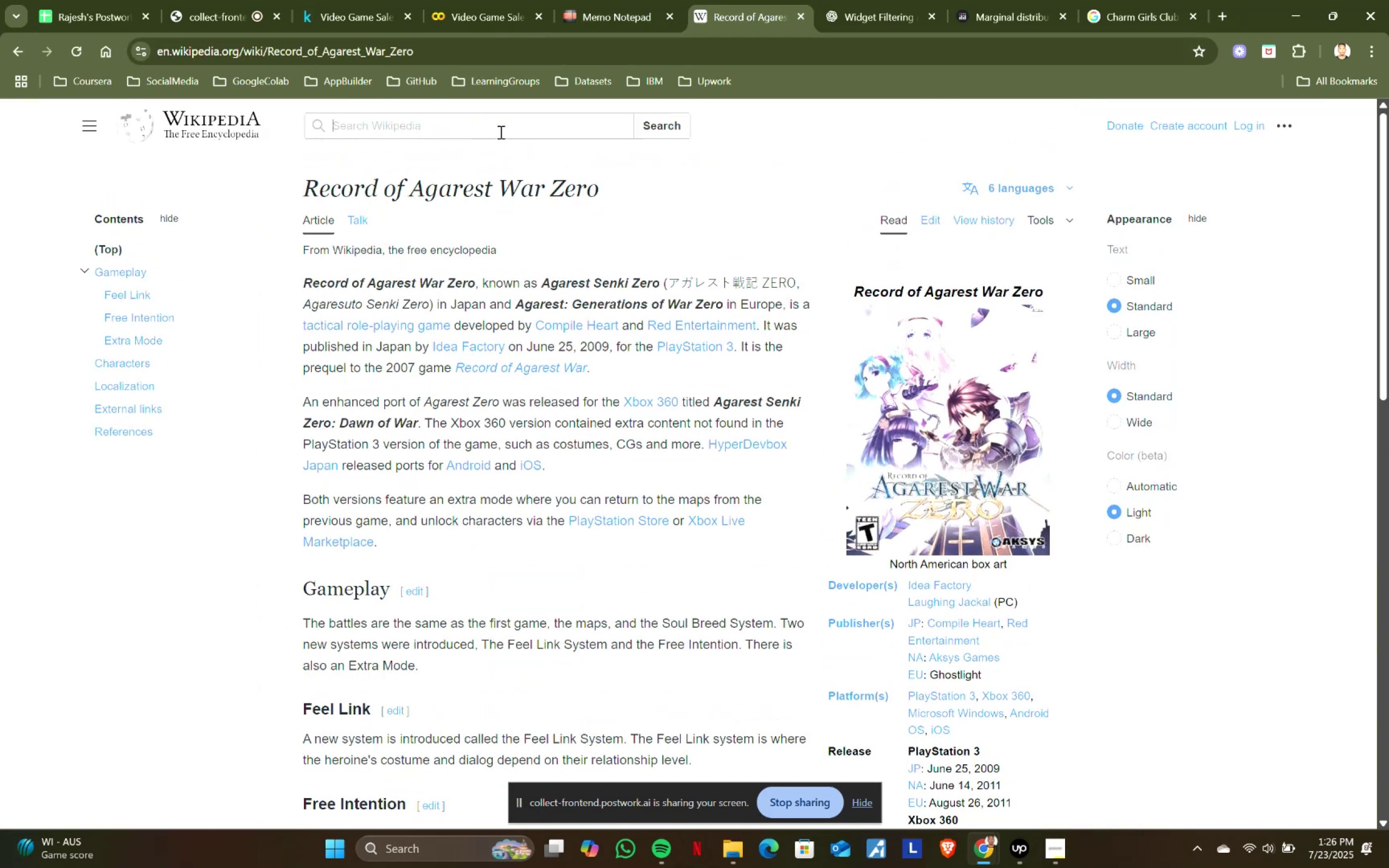 
key(Control+V)
 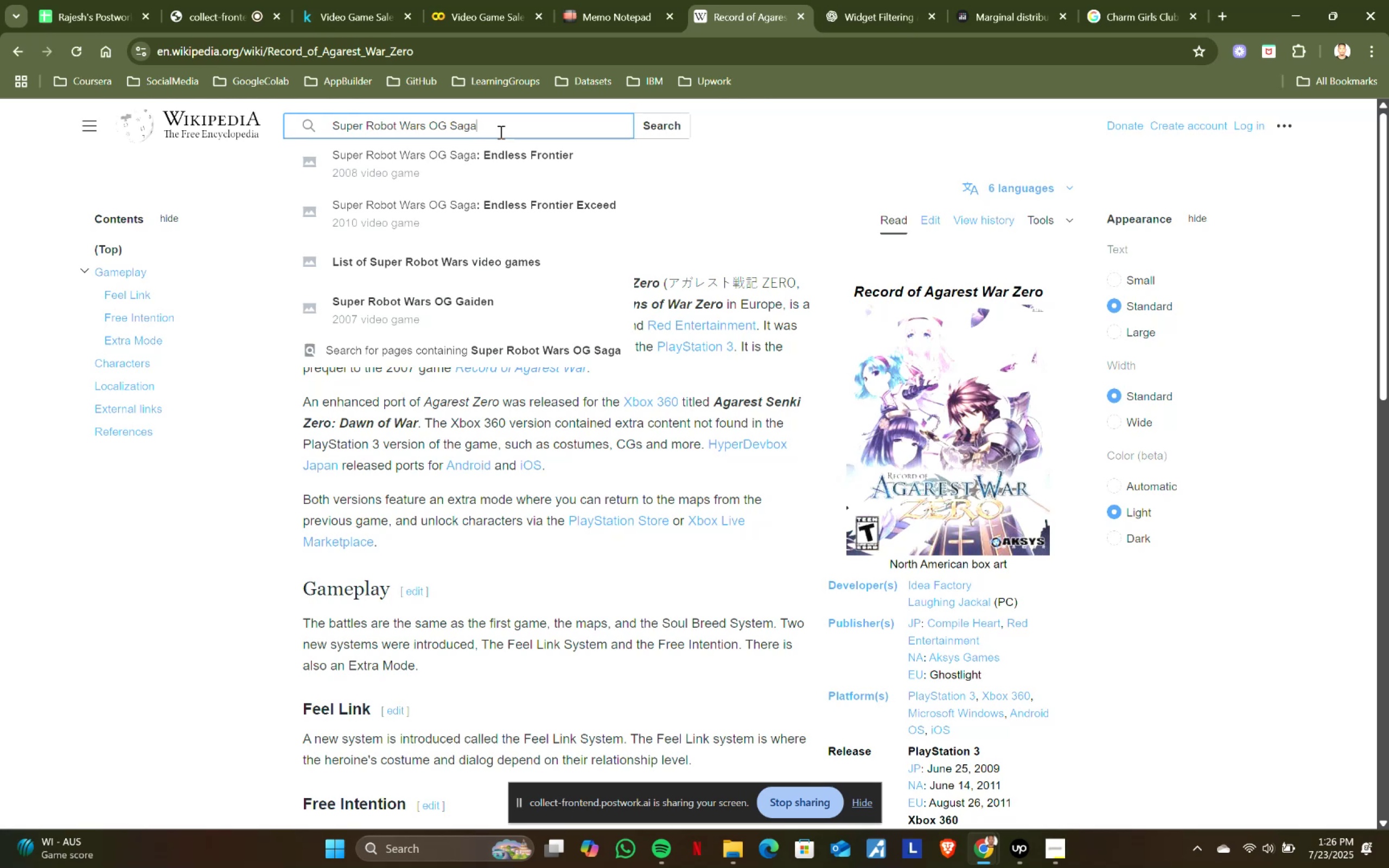 
type(: Ma)
 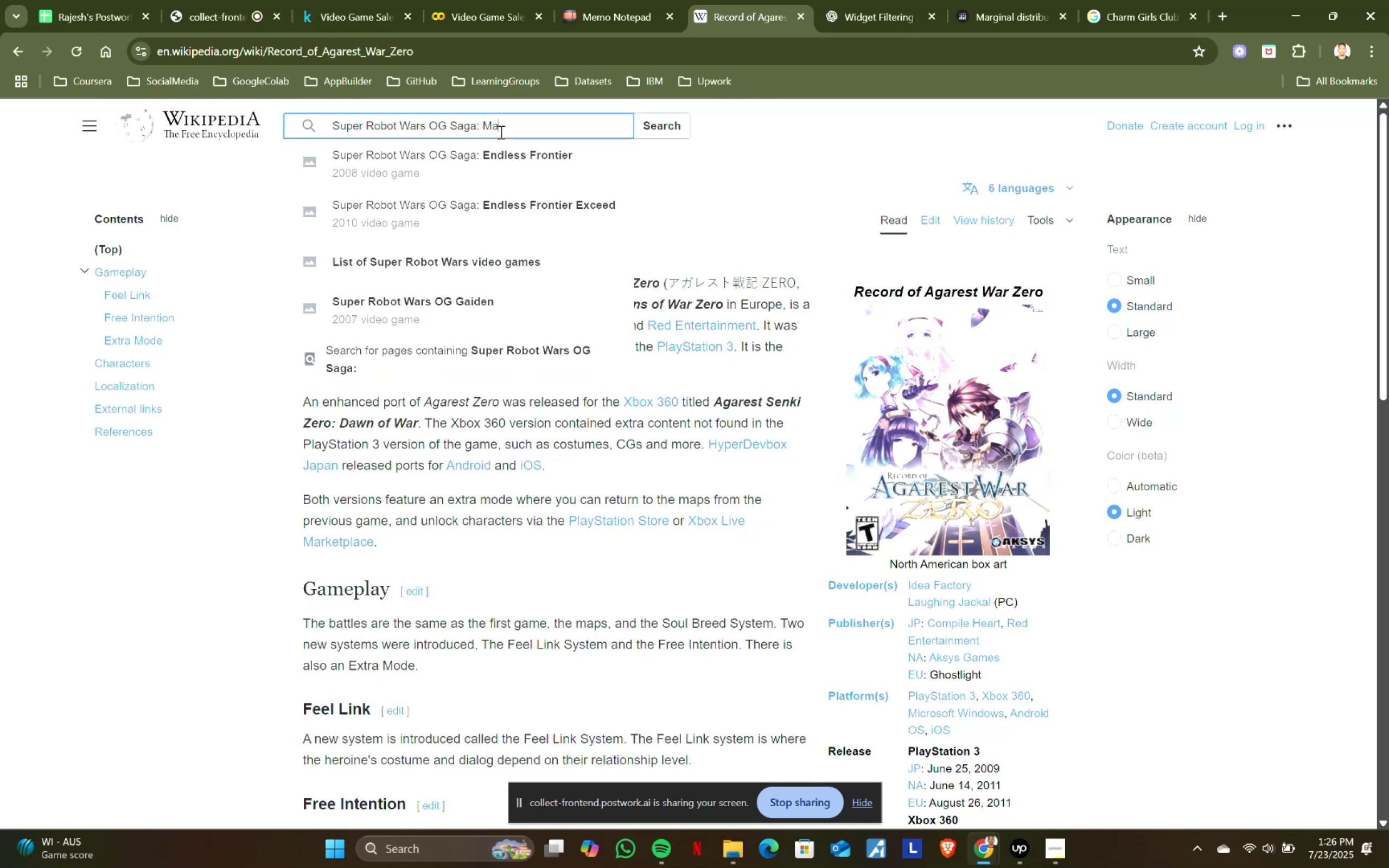 
left_click([595, 0])
 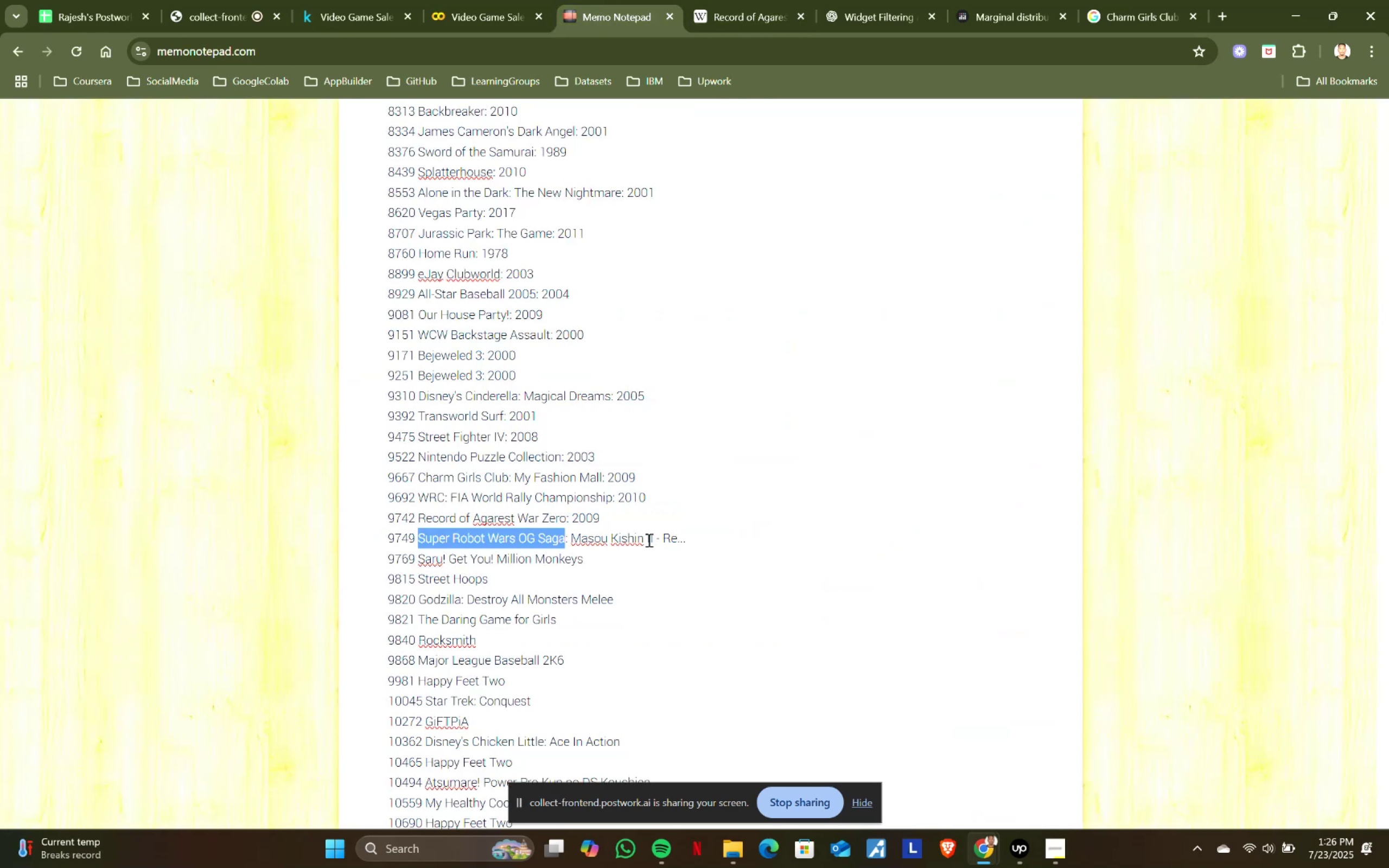 
left_click_drag(start_coordinate=[654, 539], to_coordinate=[421, 541])
 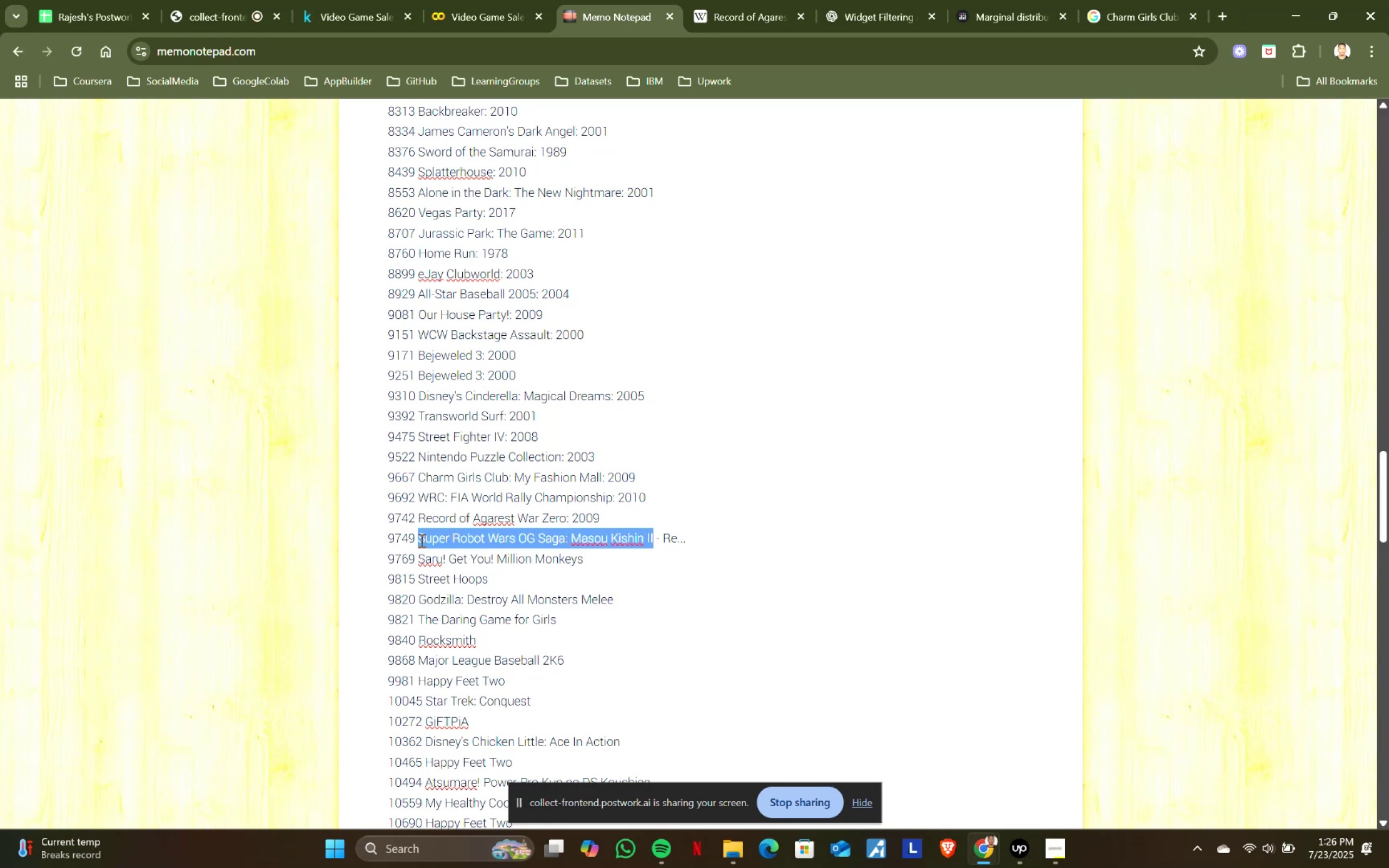 
key(Control+ControlLeft)
 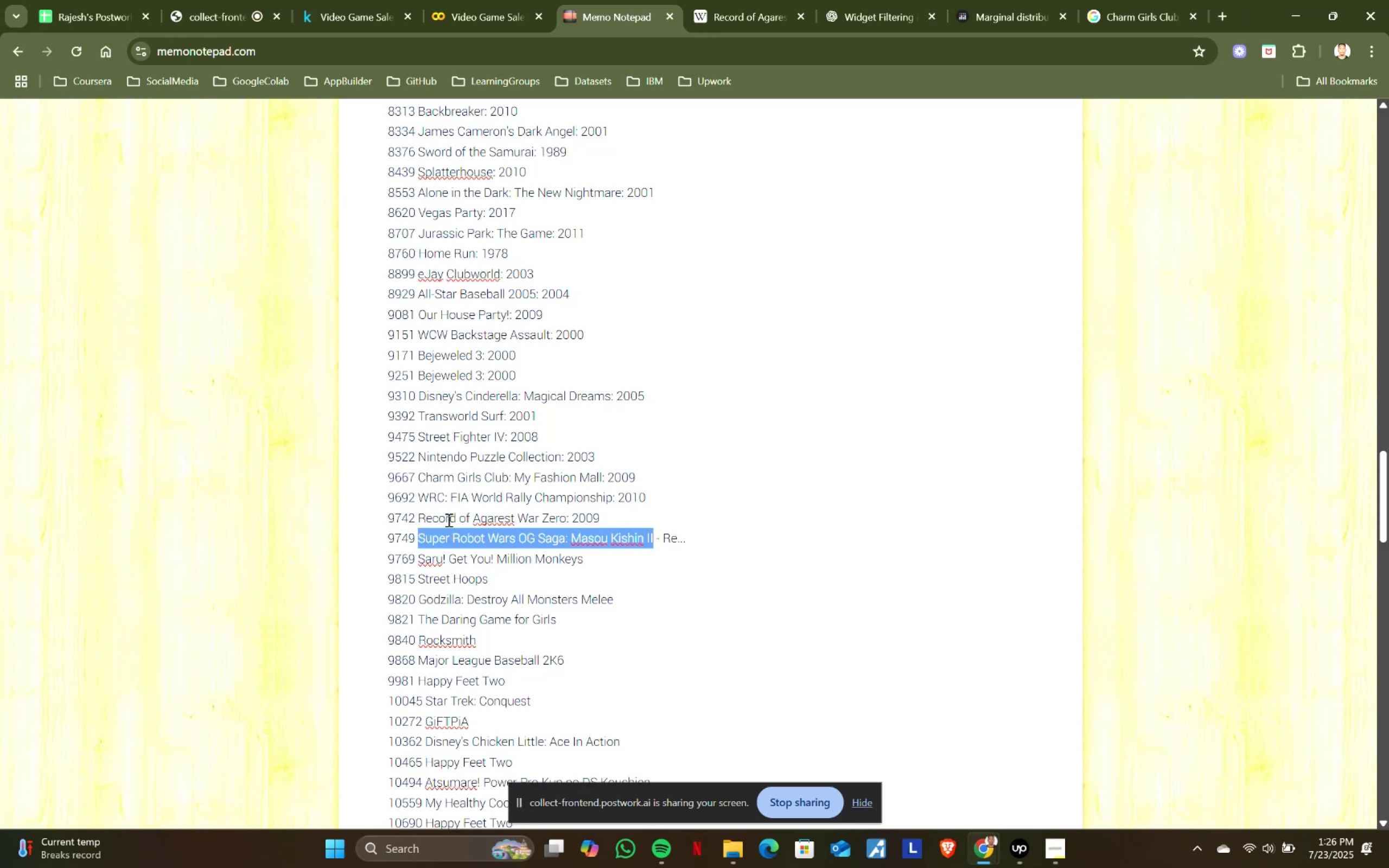 
key(Control+C)
 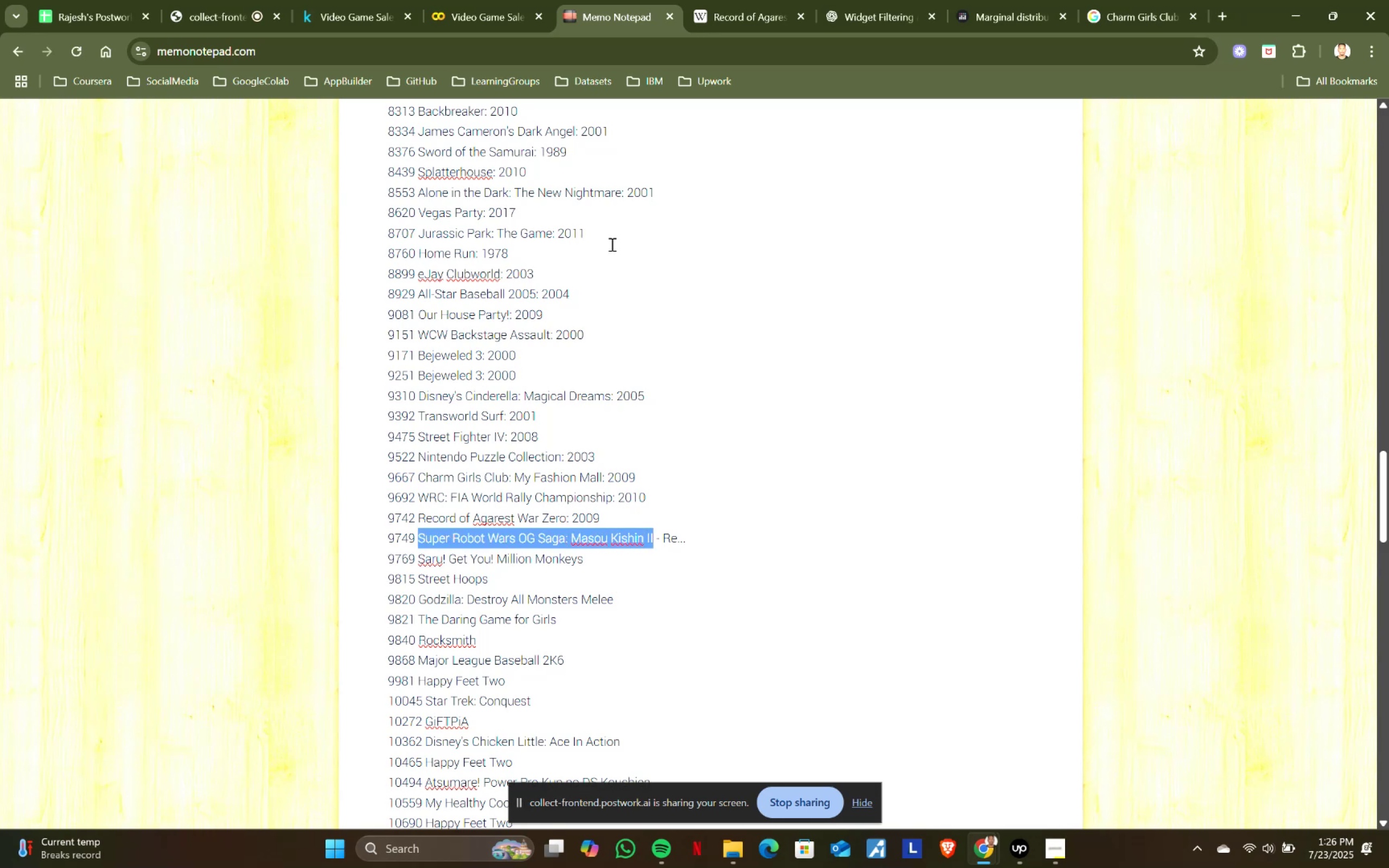 
key(Control+ControlLeft)
 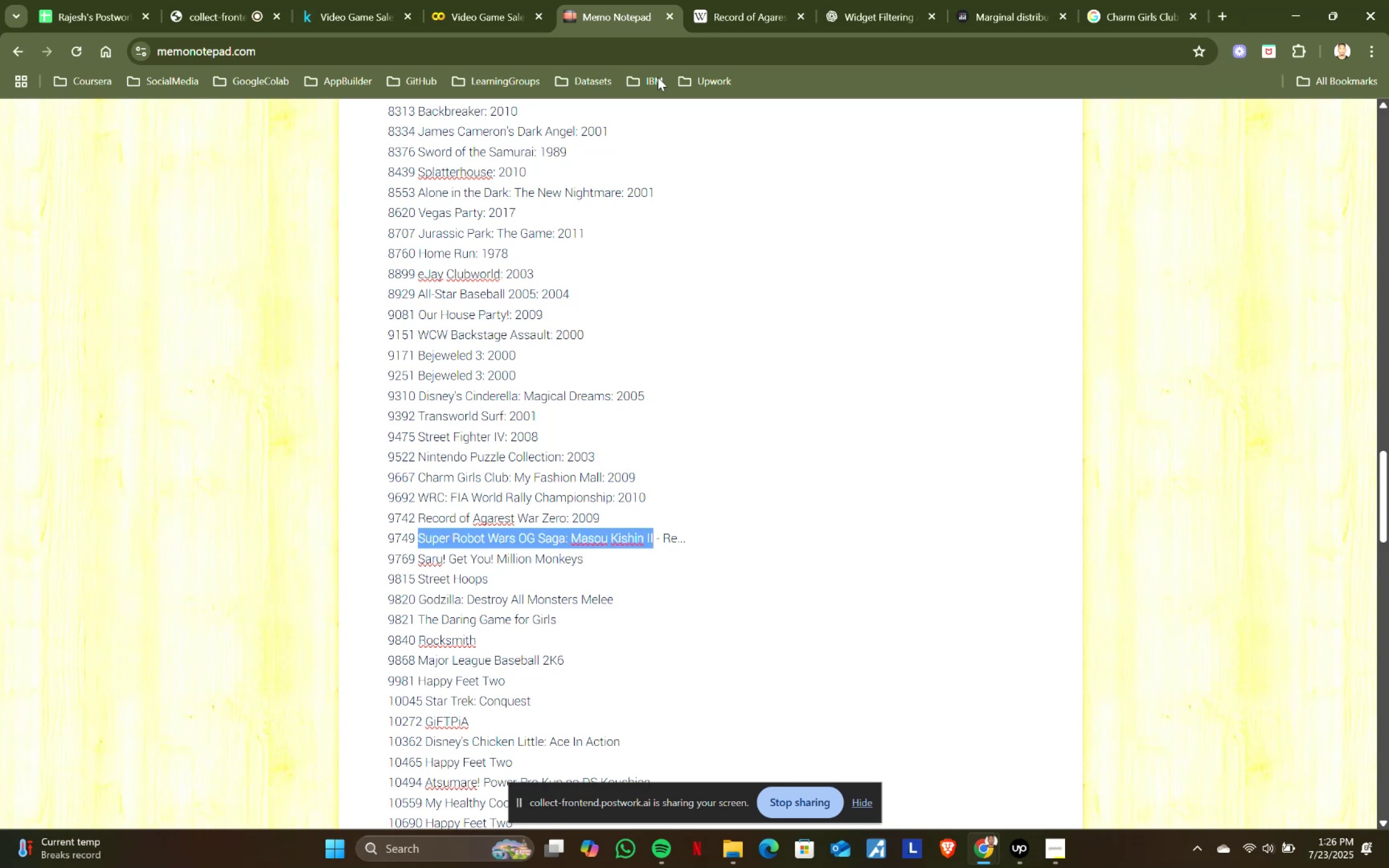 
key(Control+C)
 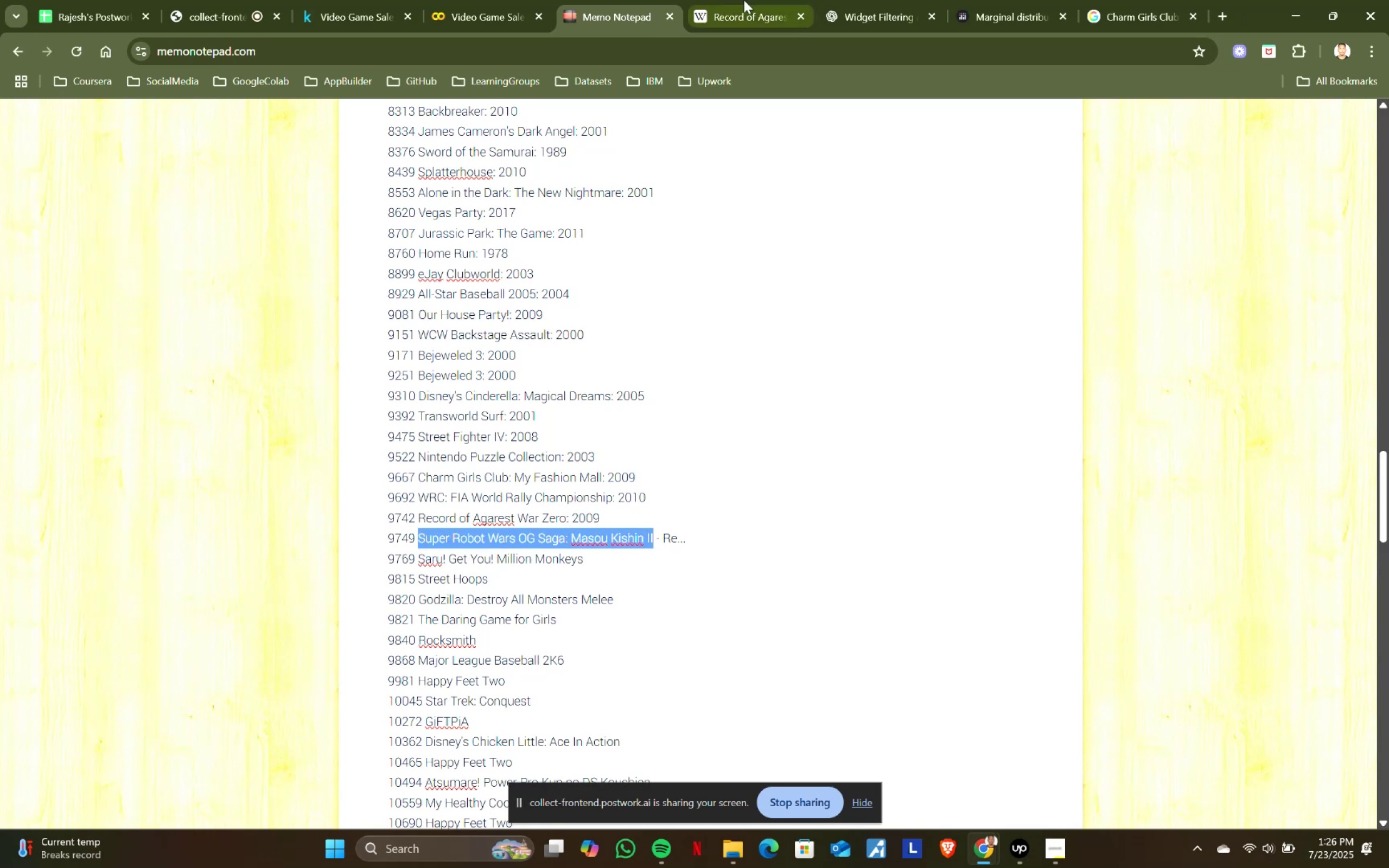 
left_click([744, 0])
 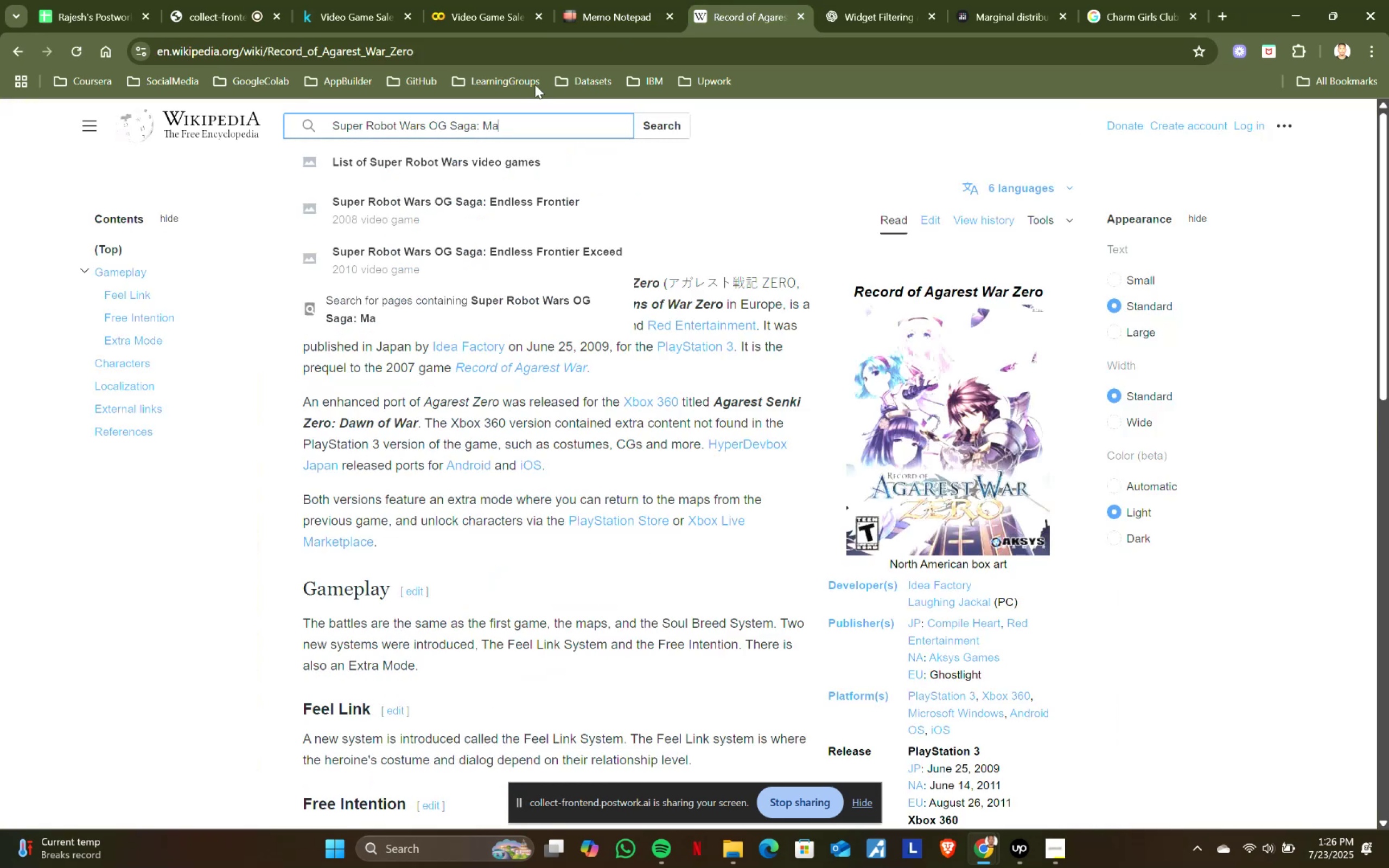 
key(Control+ControlLeft)
 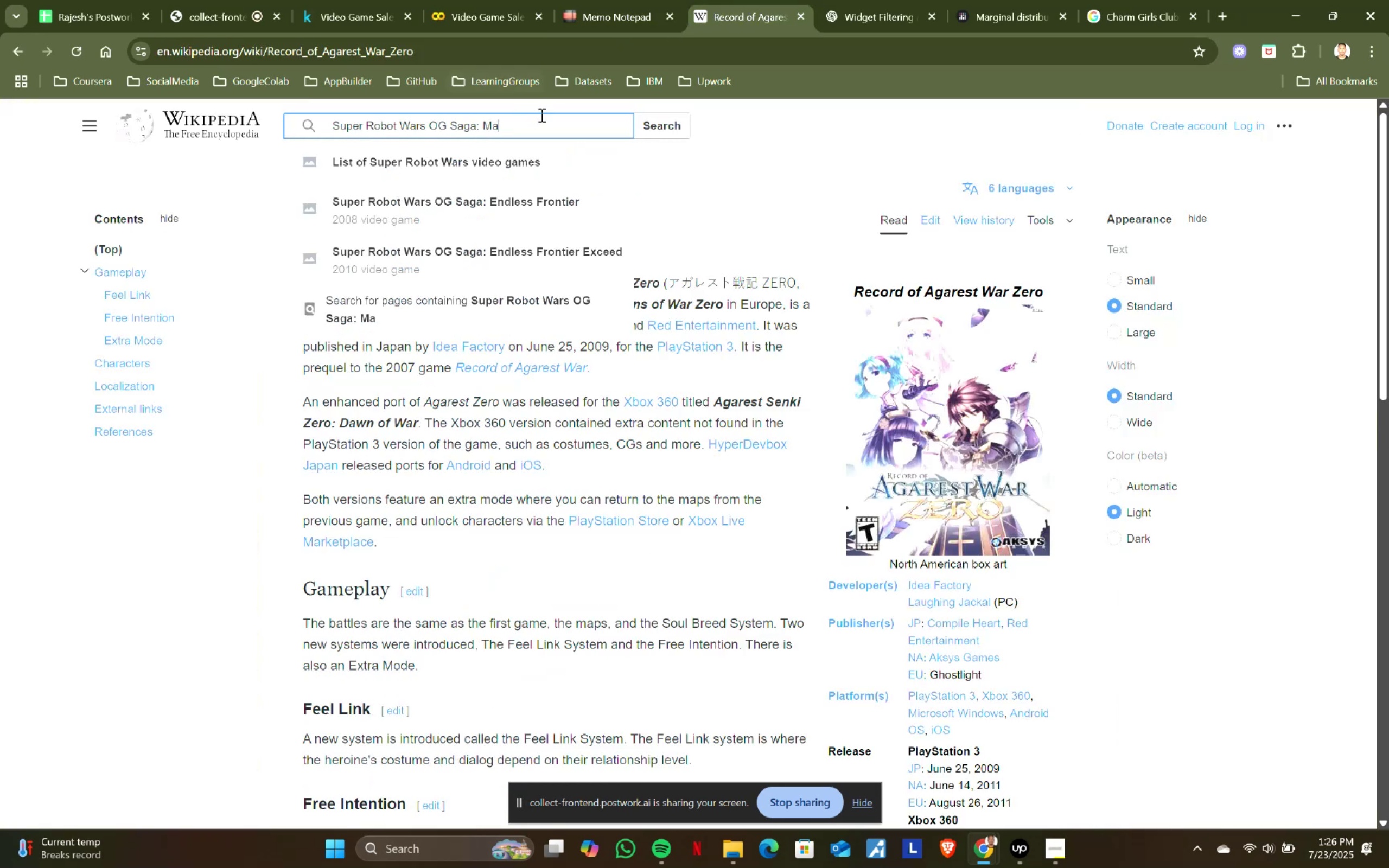 
key(Control+A)
 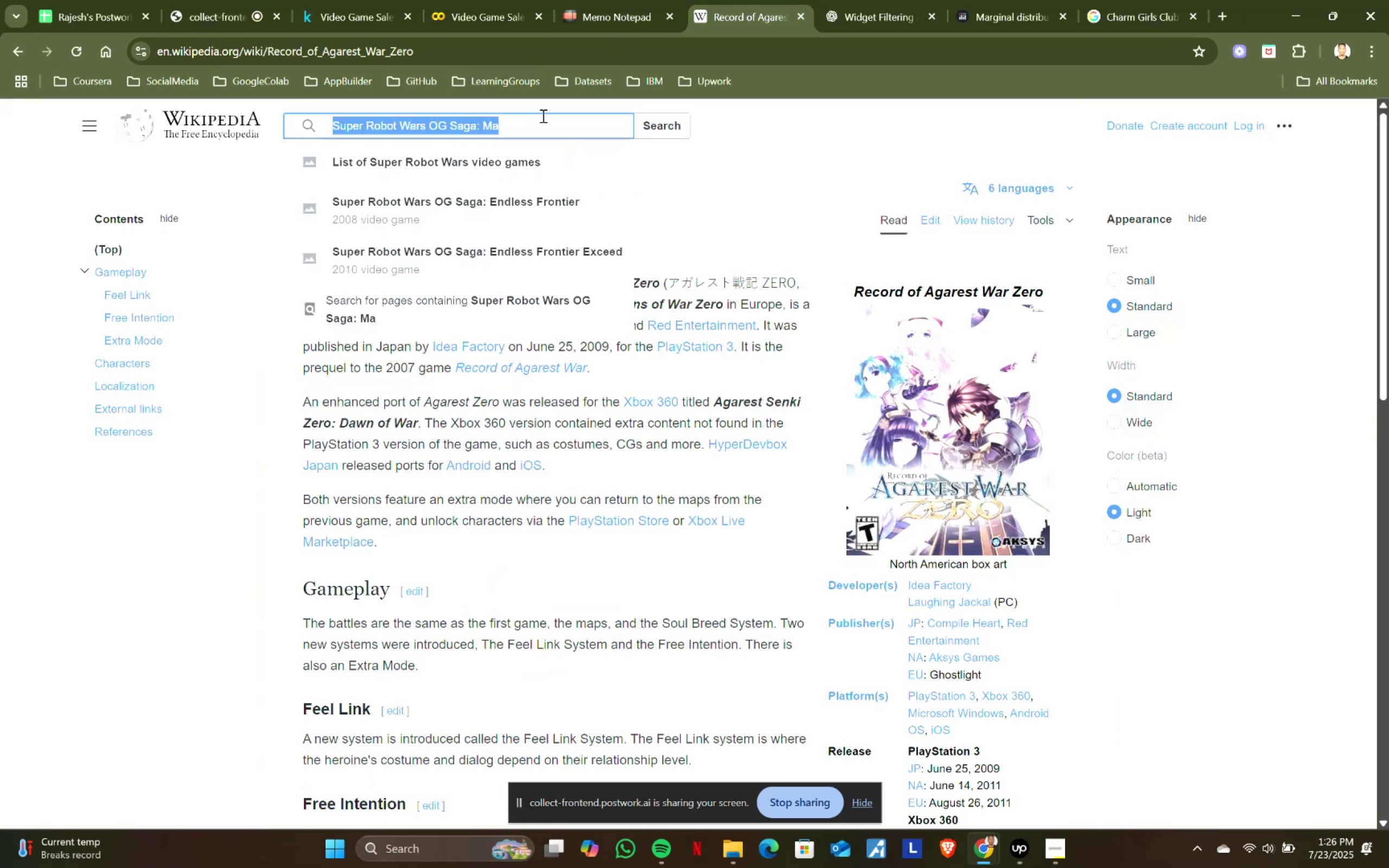 
key(Control+ControlLeft)
 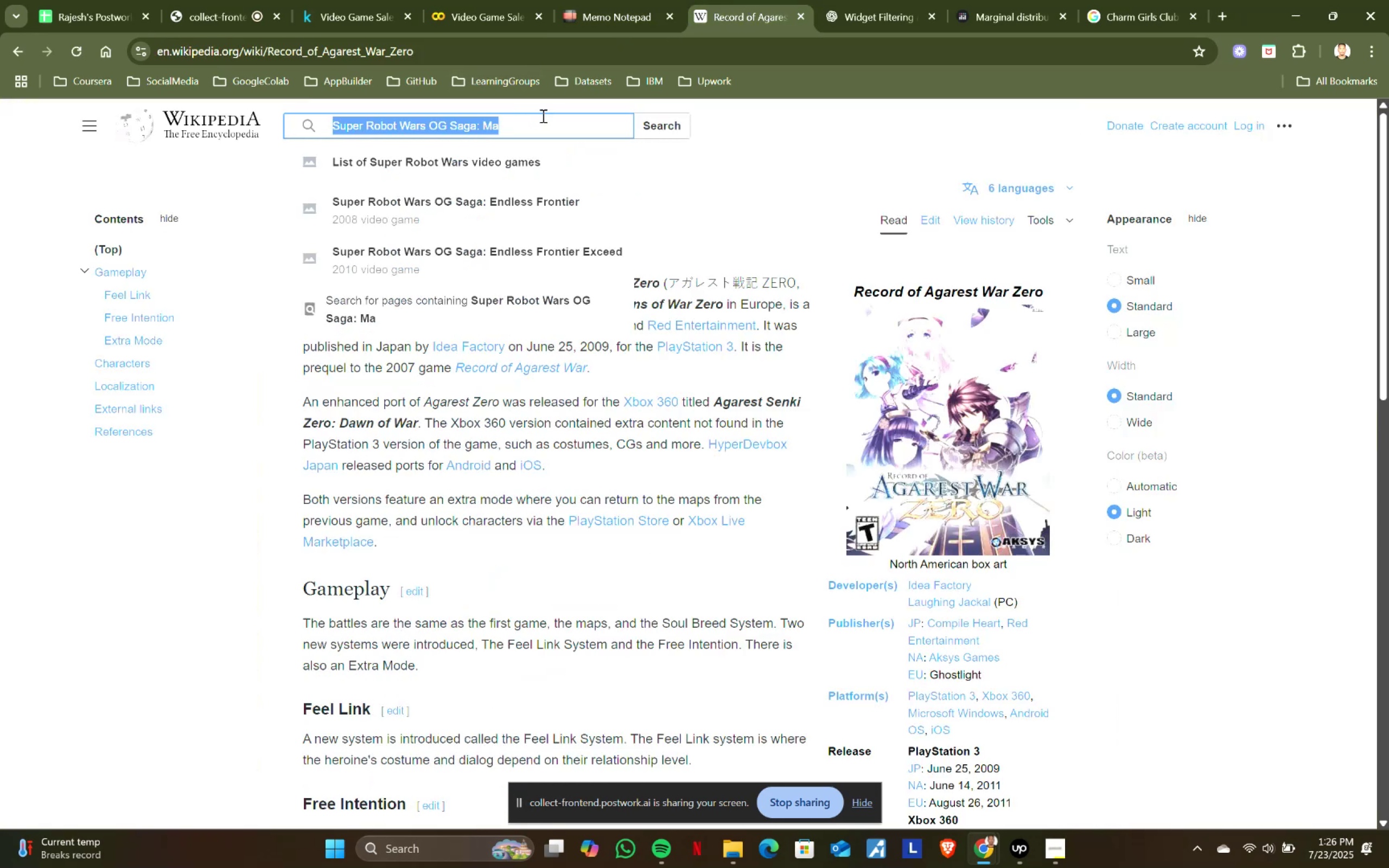 
key(Control+V)
 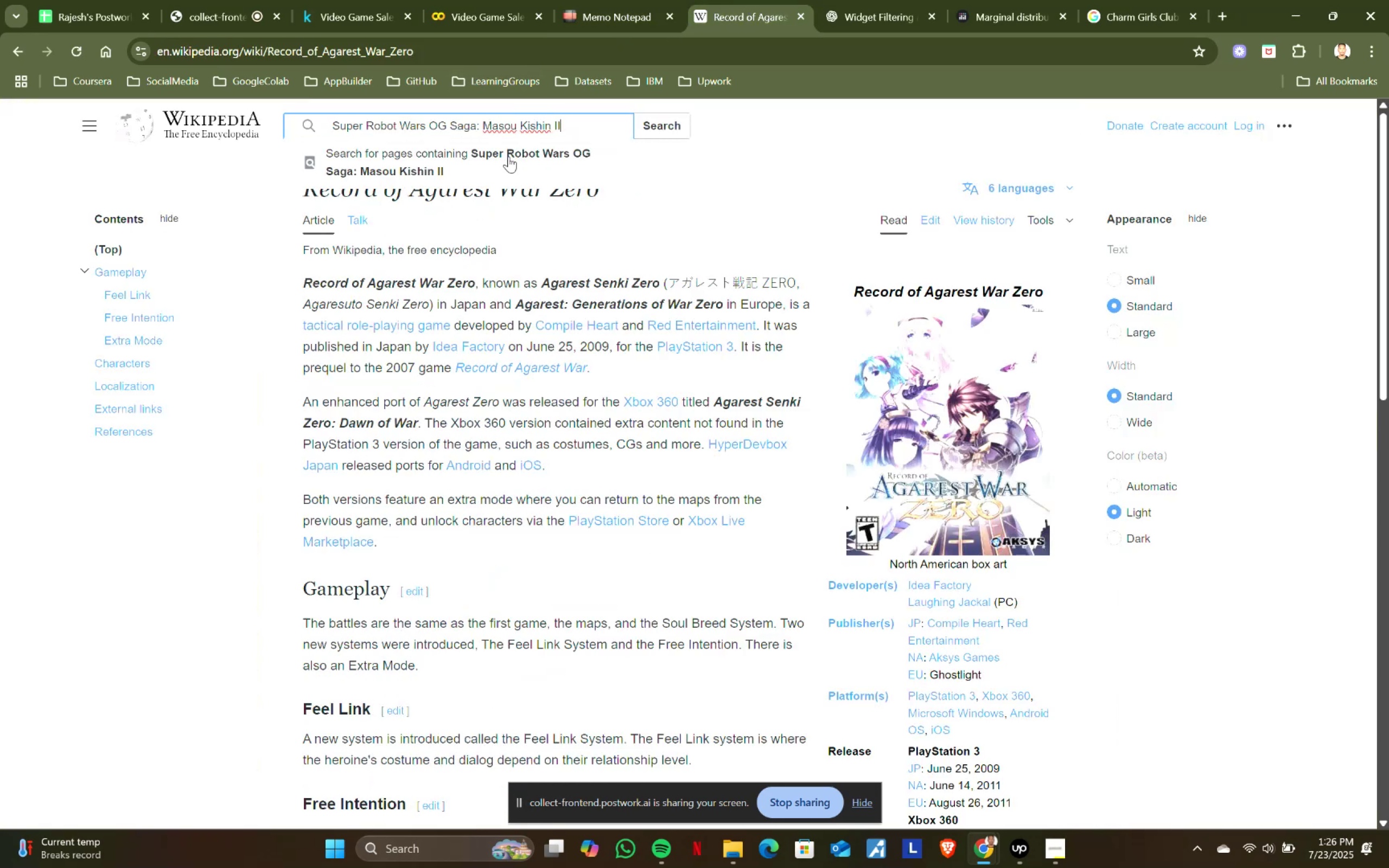 
left_click([1192, 0])
 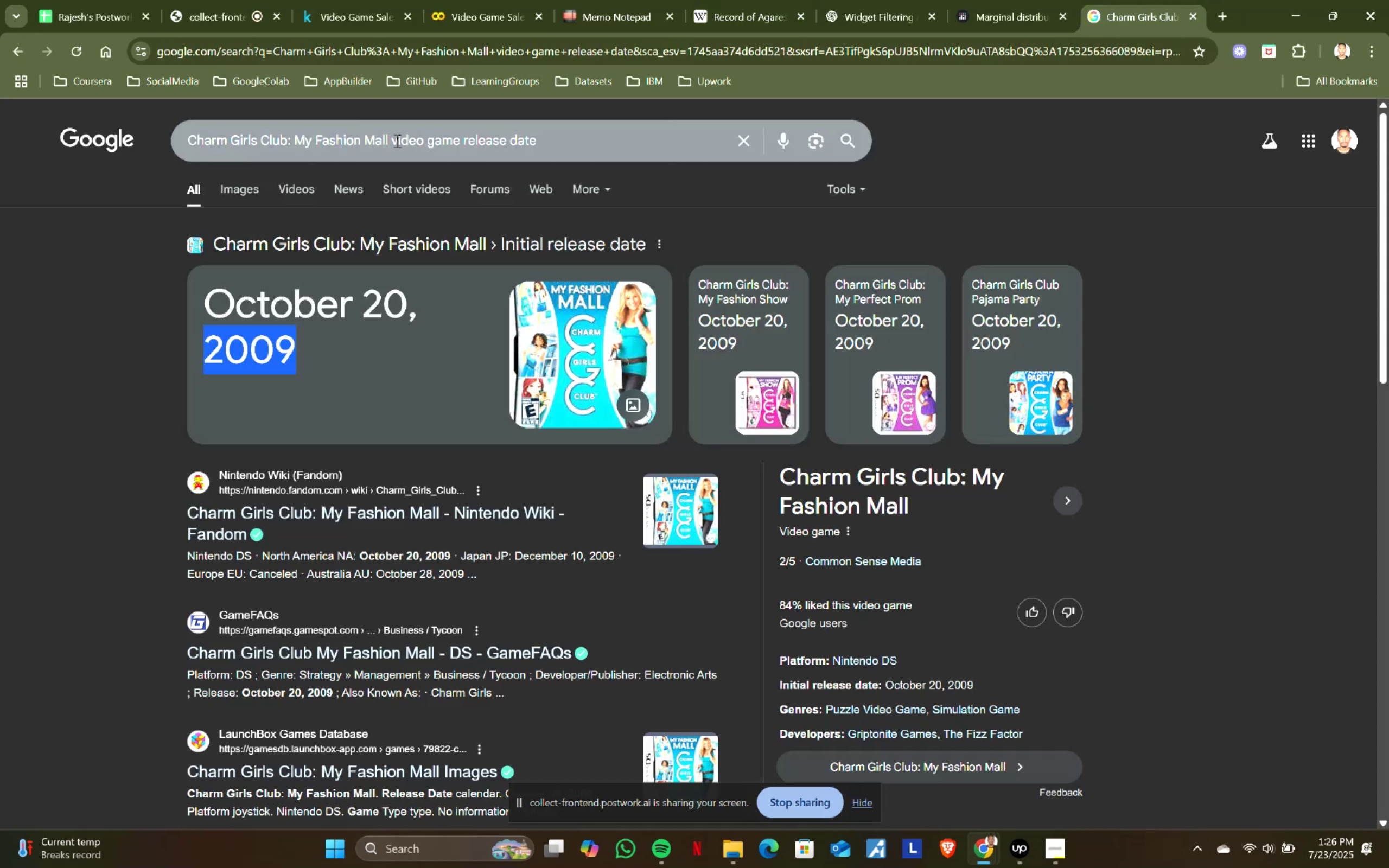 
left_click_drag(start_coordinate=[390, 136], to_coordinate=[59, 137])
 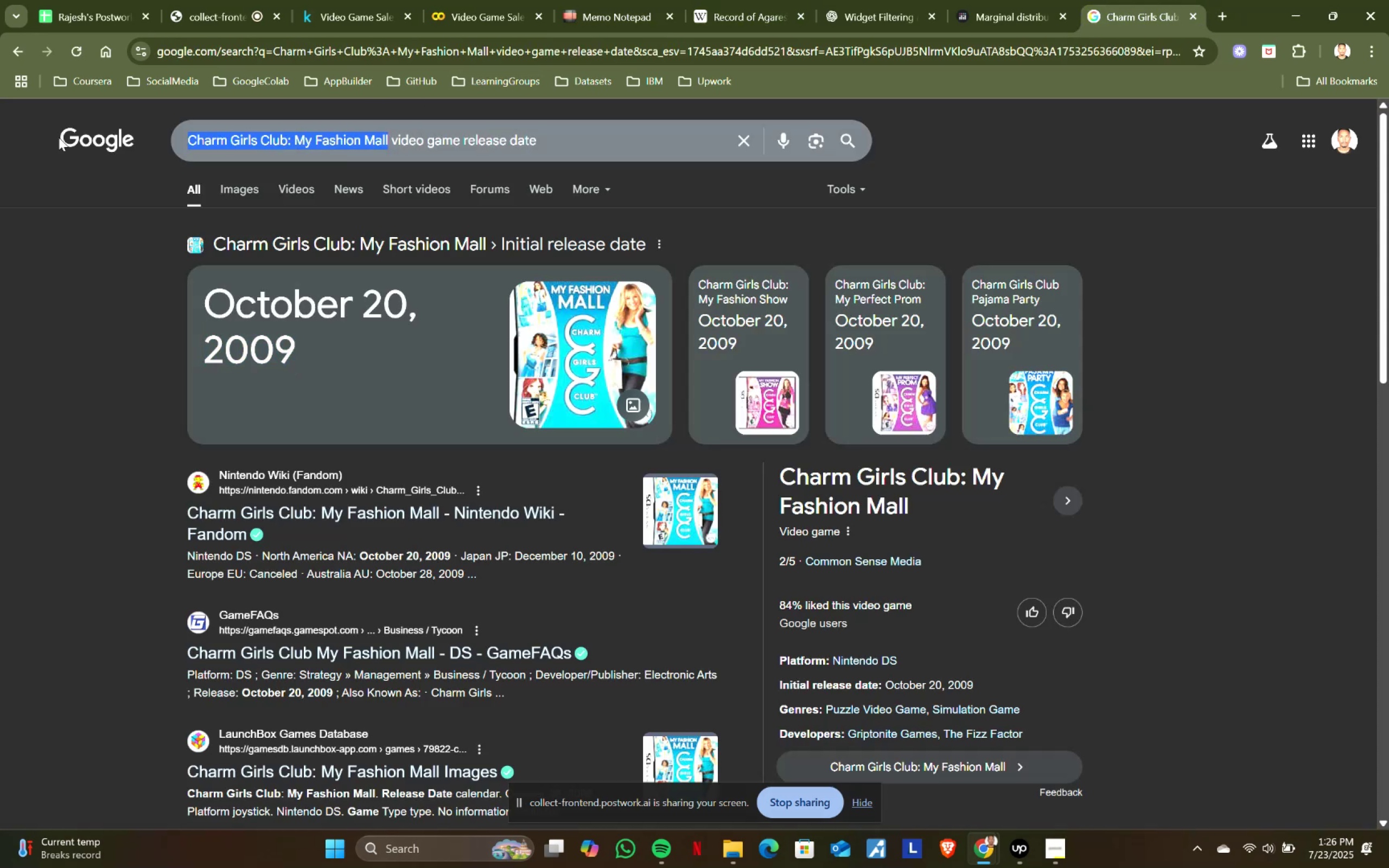 
key(Control+ControlLeft)
 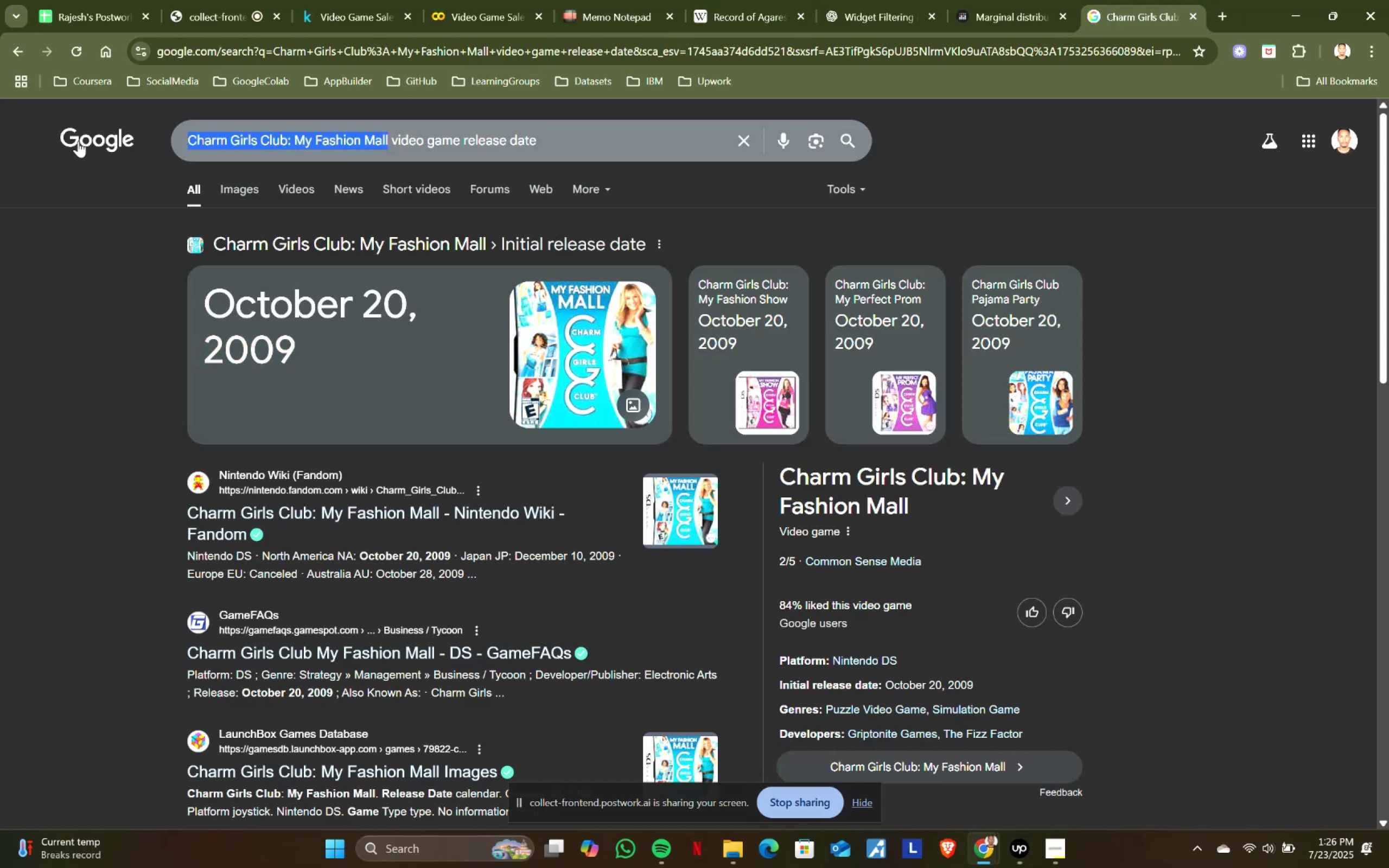 
key(Control+V)
 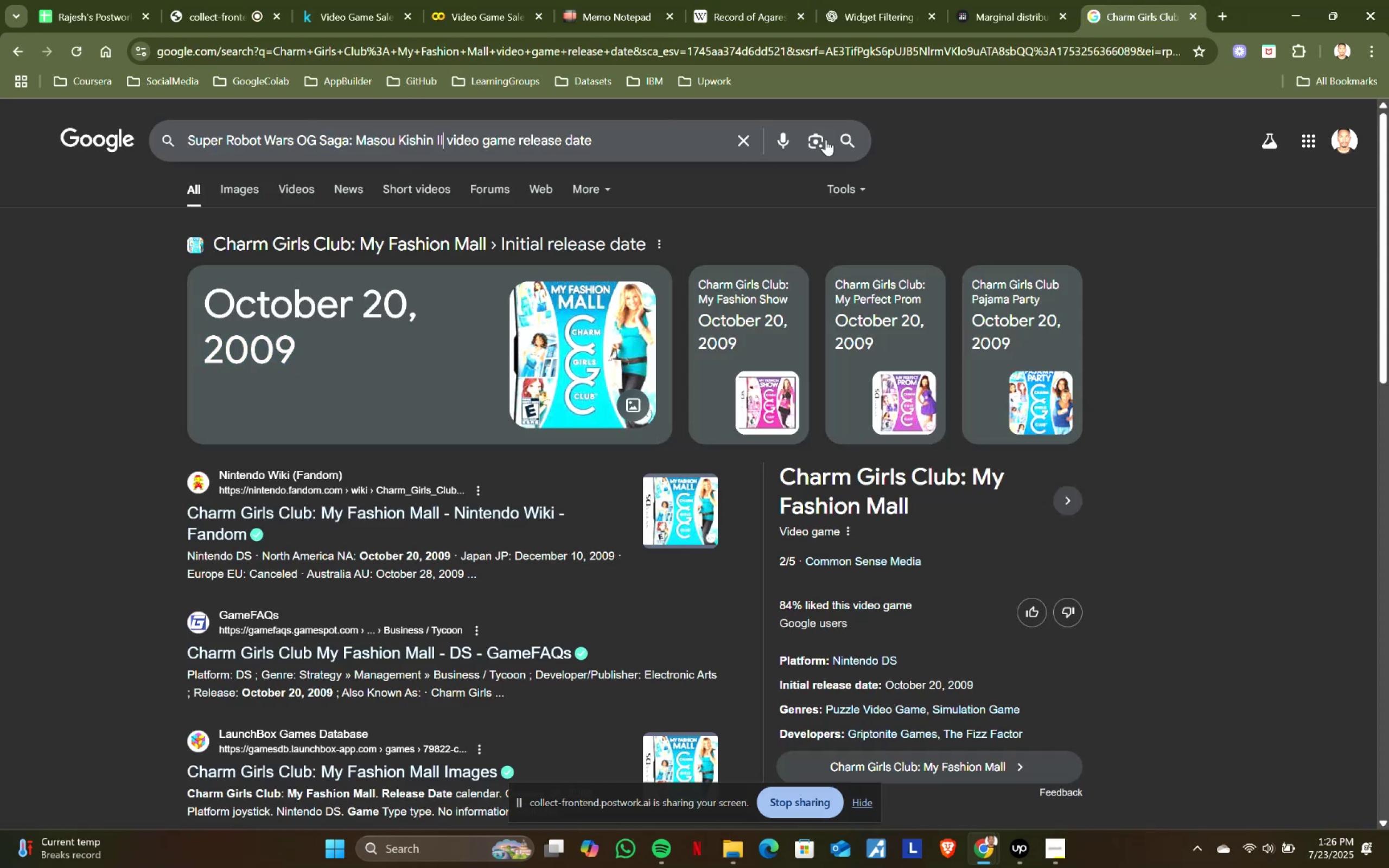 
left_click([843, 139])
 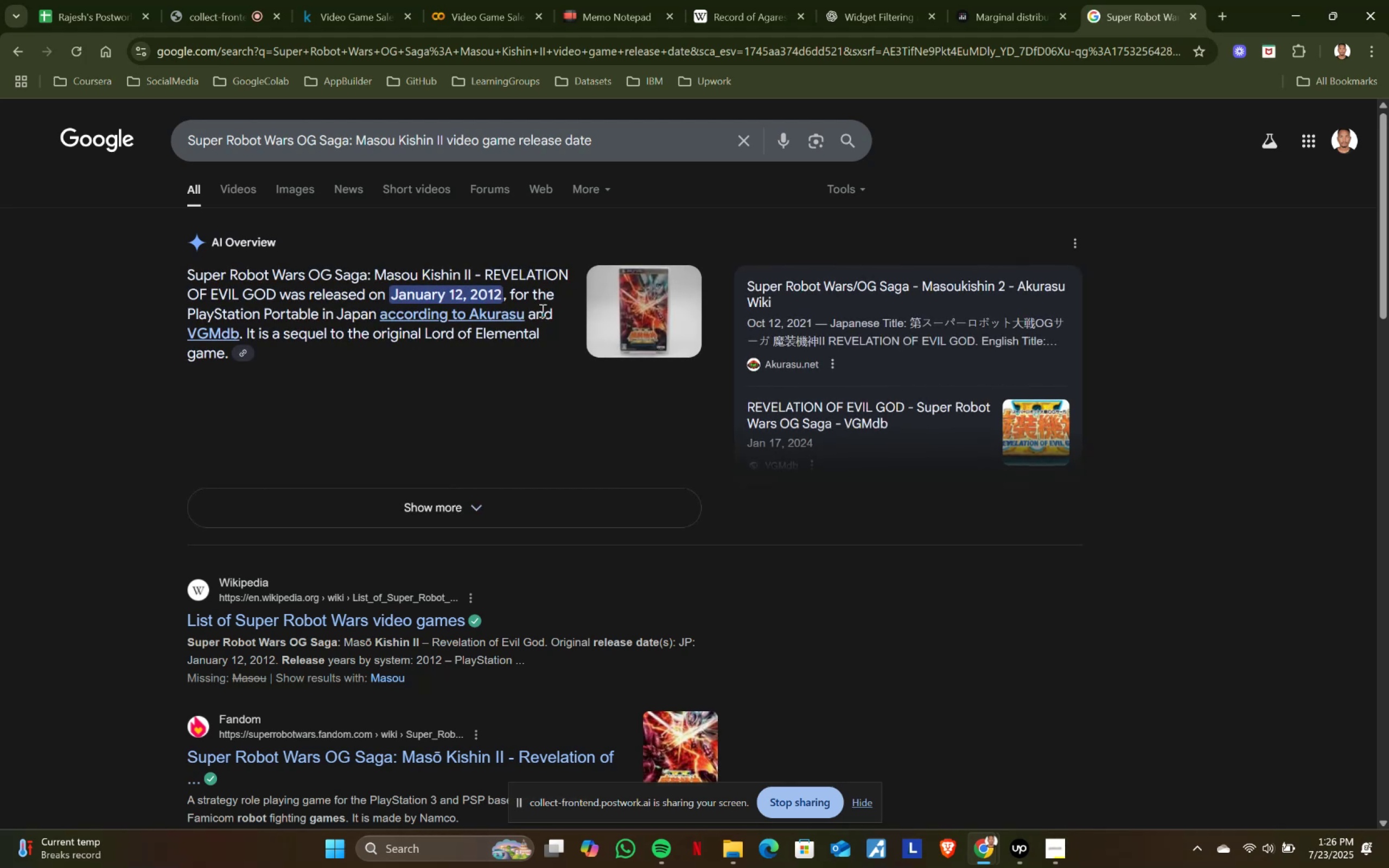 
left_click_drag(start_coordinate=[471, 290], to_coordinate=[500, 293])
 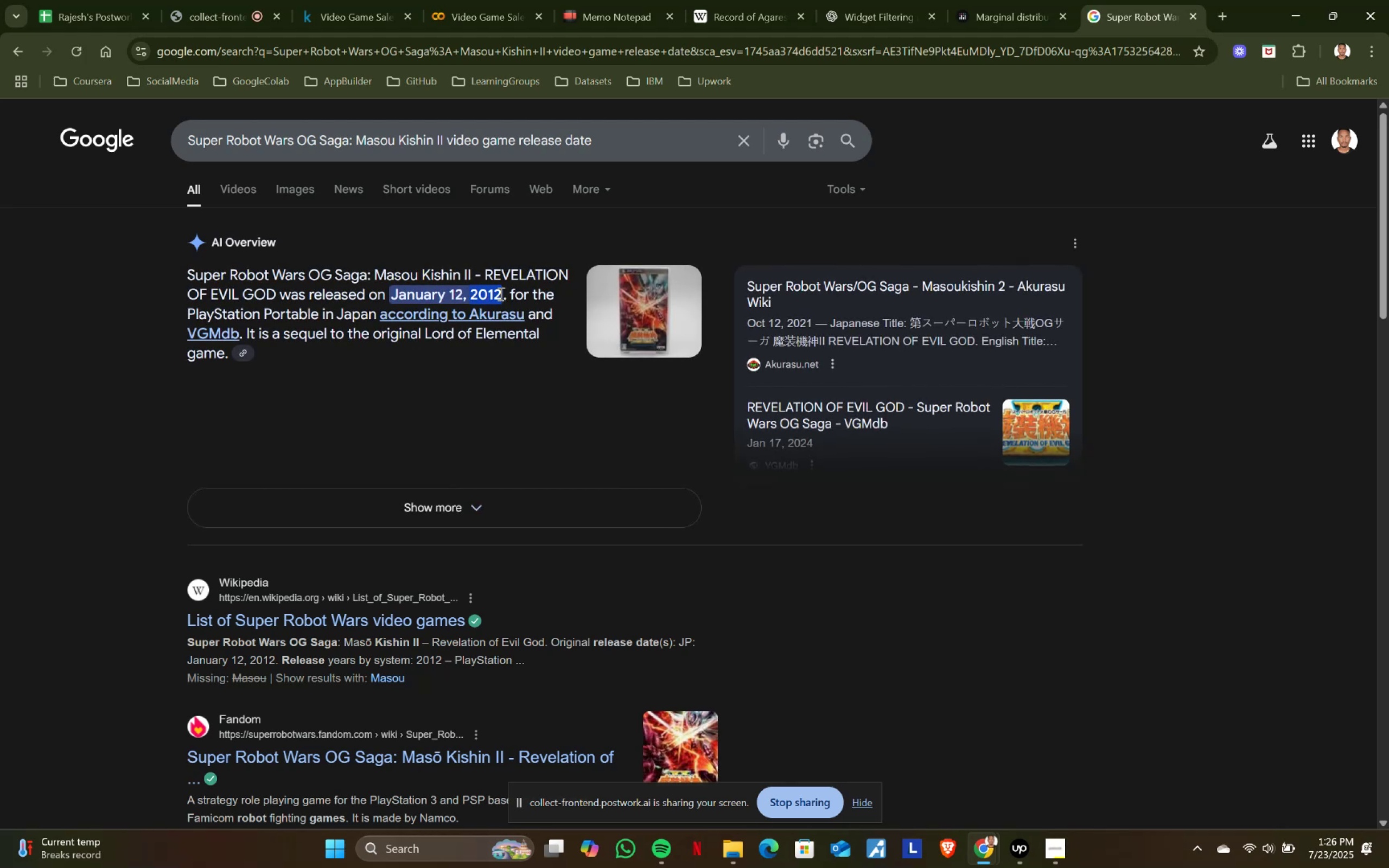 
key(Control+ControlLeft)
 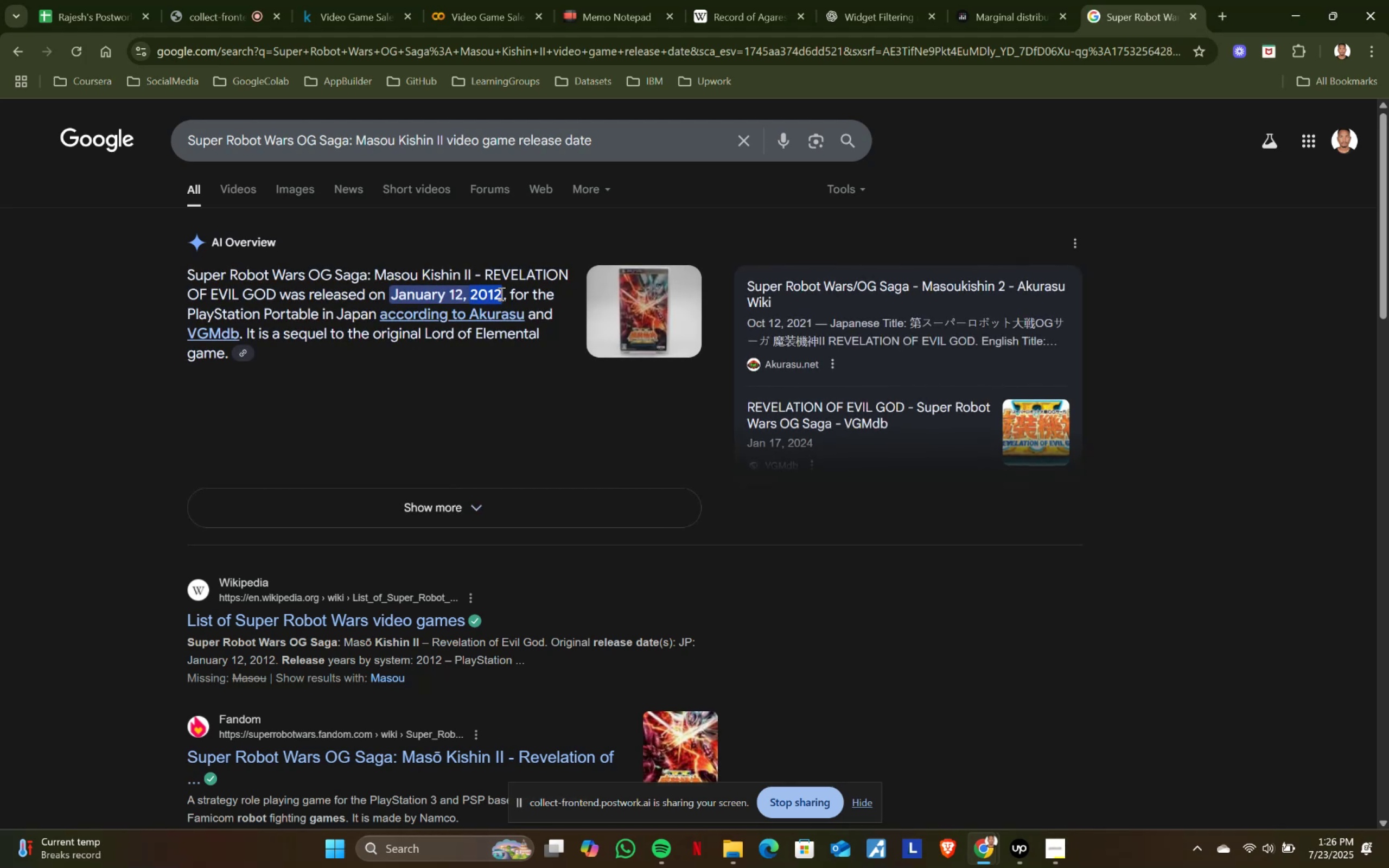 
key(Control+C)
 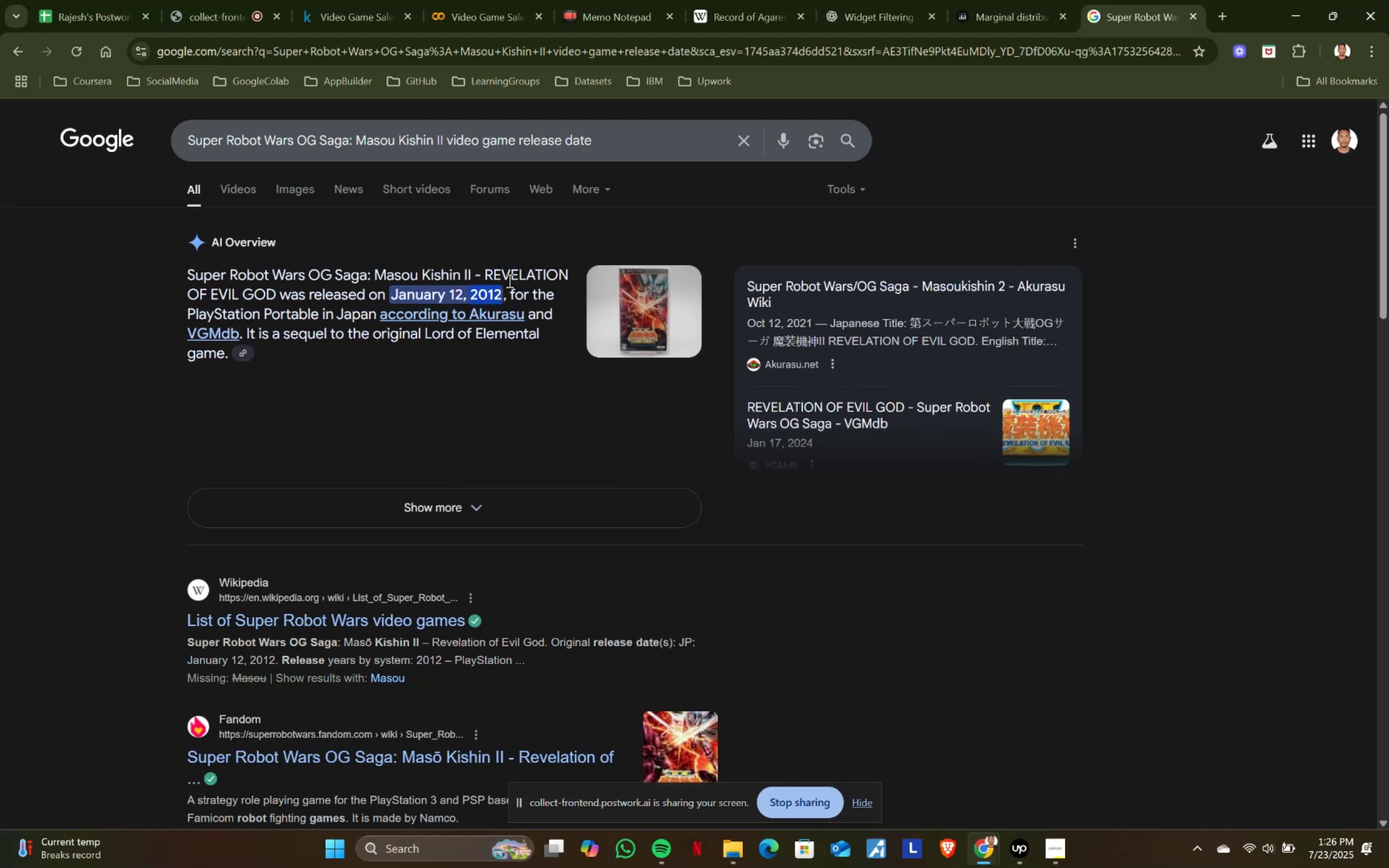 
key(Control+ControlLeft)
 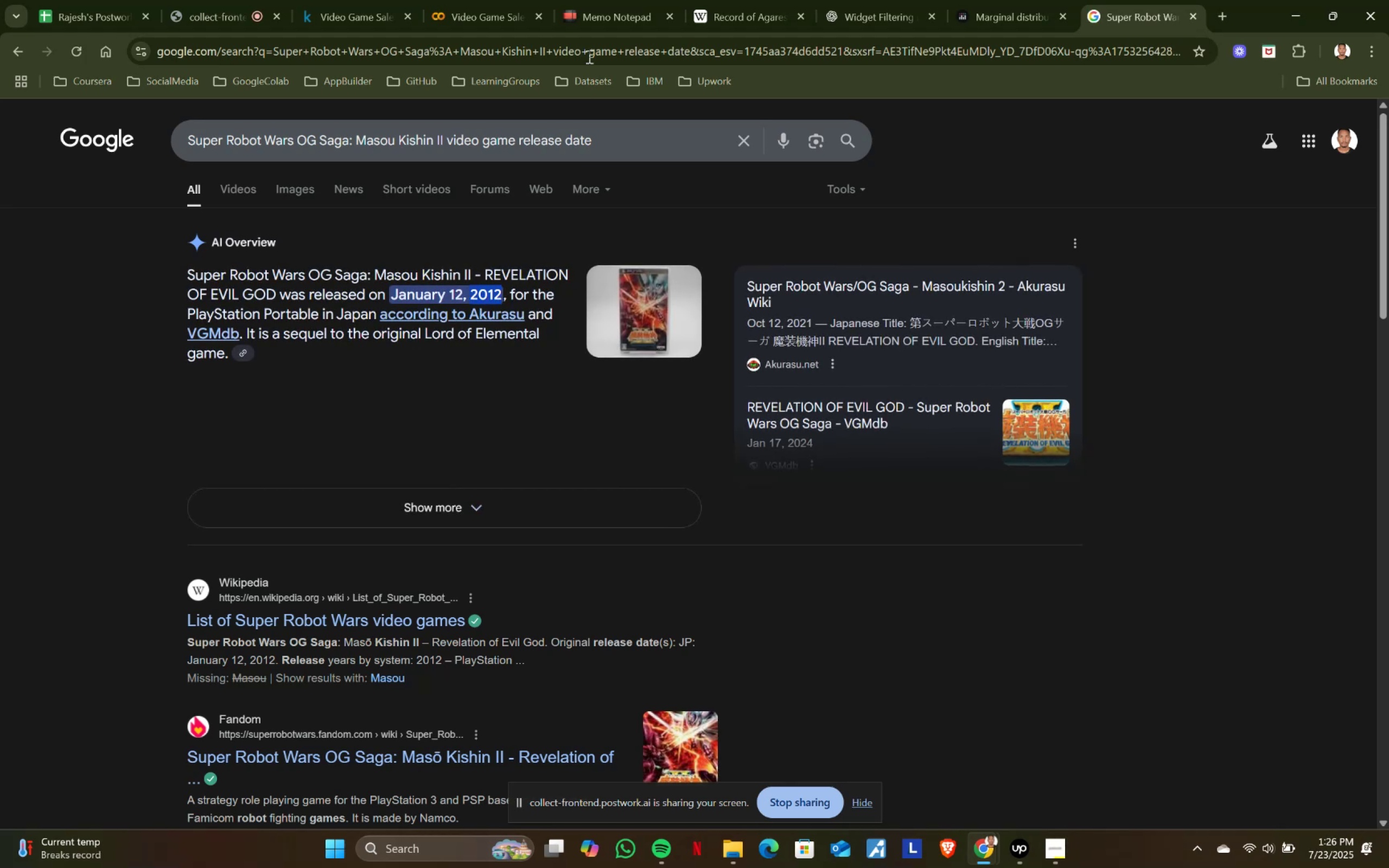 
key(Control+C)
 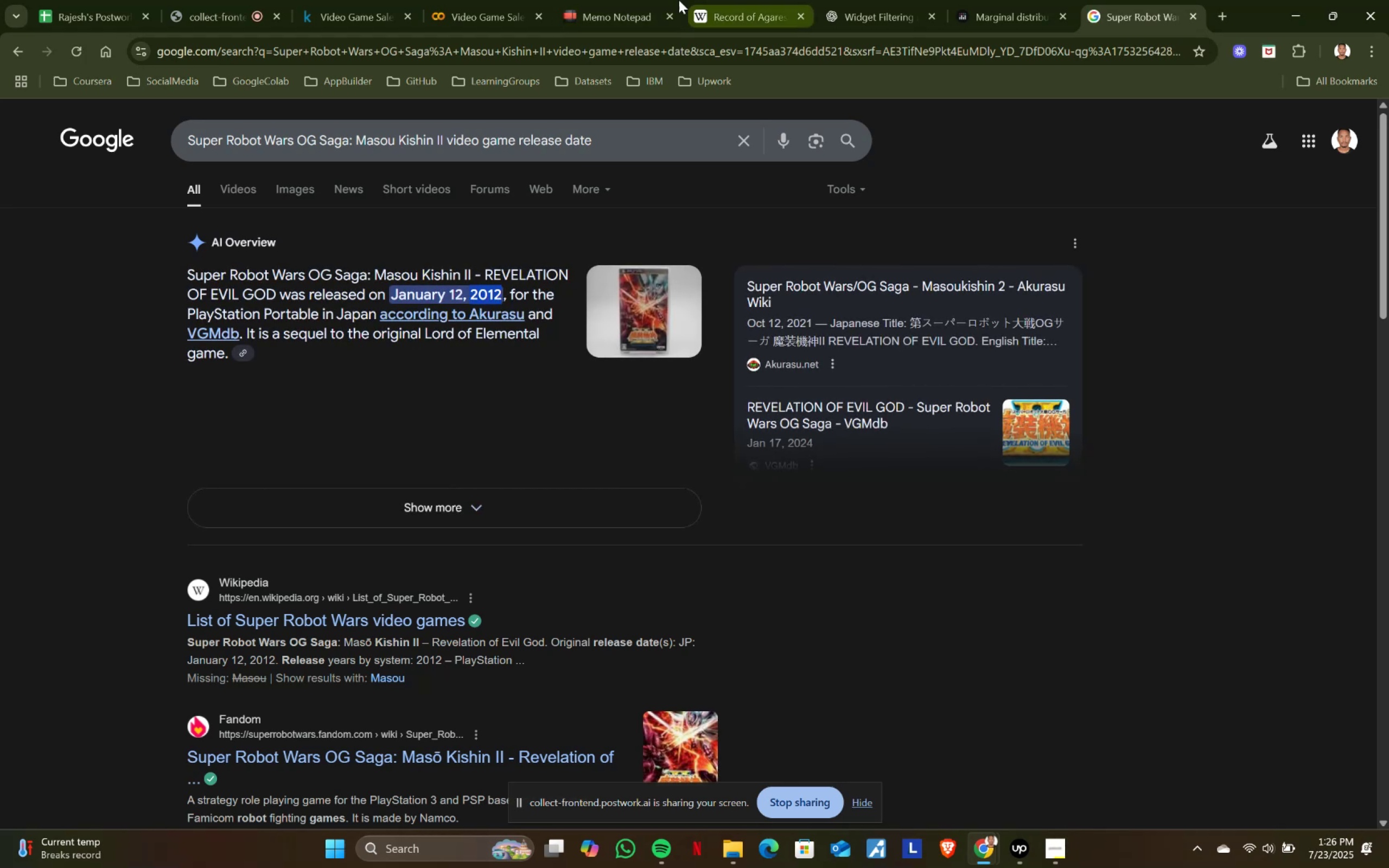 
left_click([610, 0])
 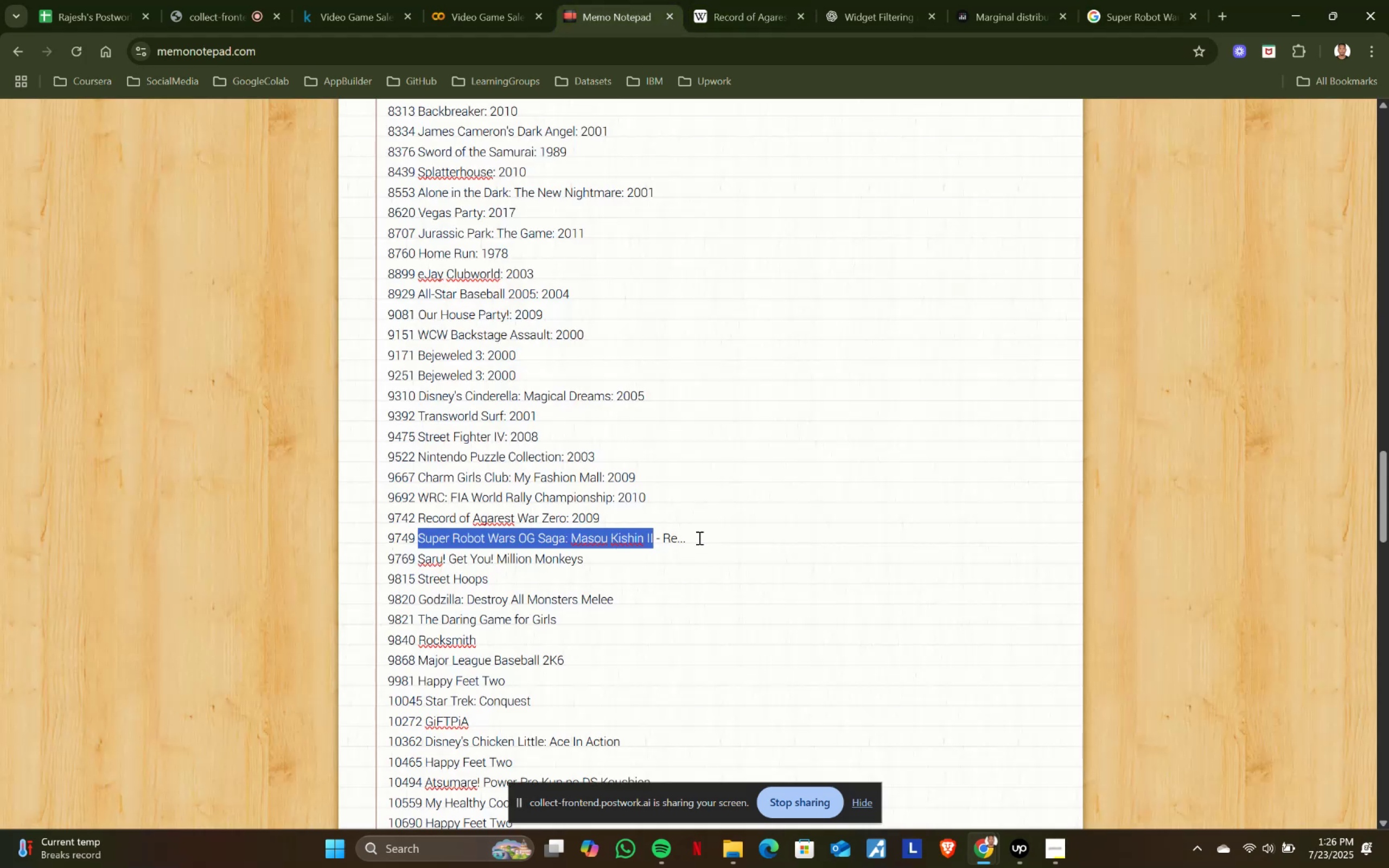 
left_click([714, 533])
 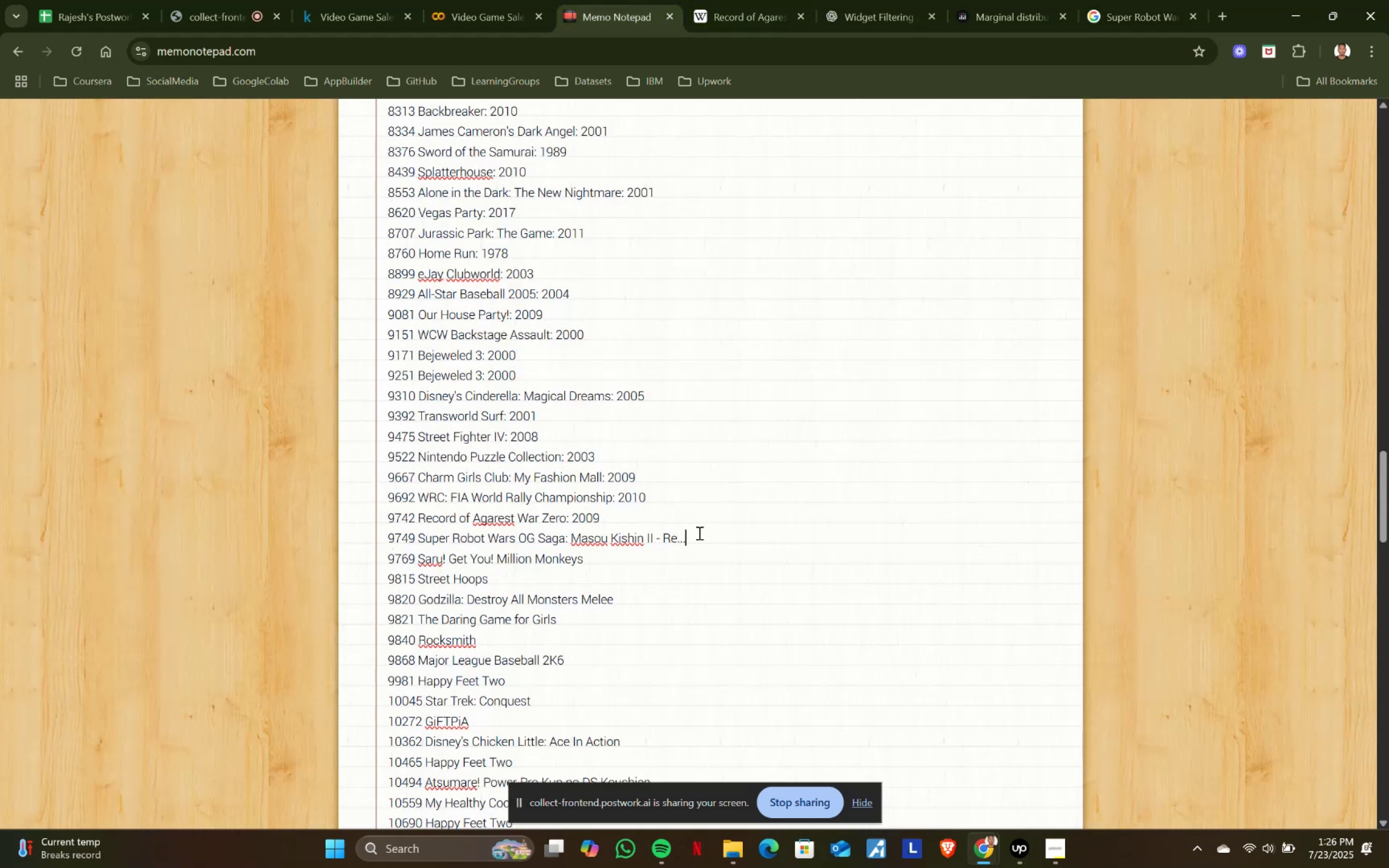 
hold_key(key=ShiftLeft, duration=0.55)
left_click([664, 533])
 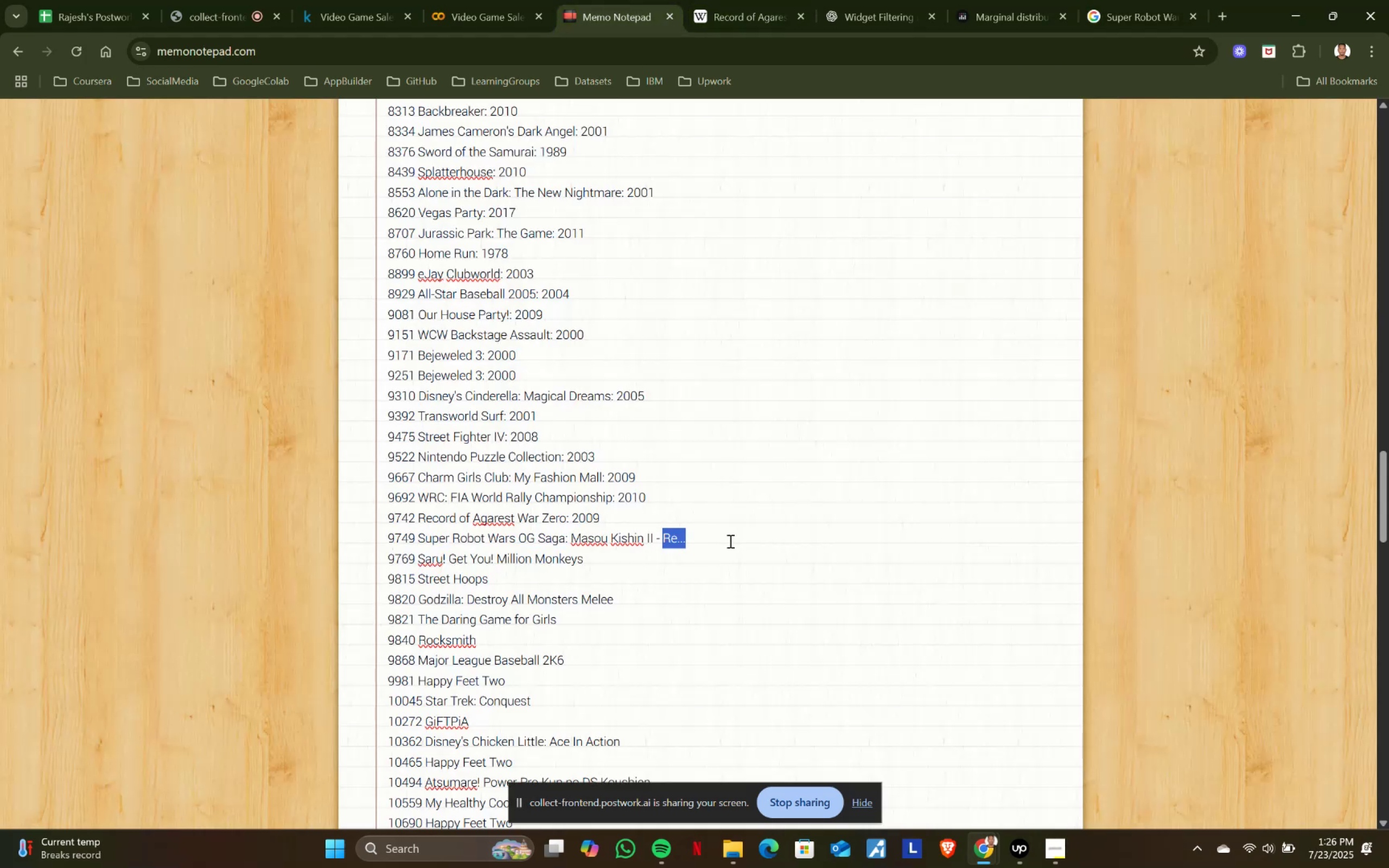 
key(Backspace)
 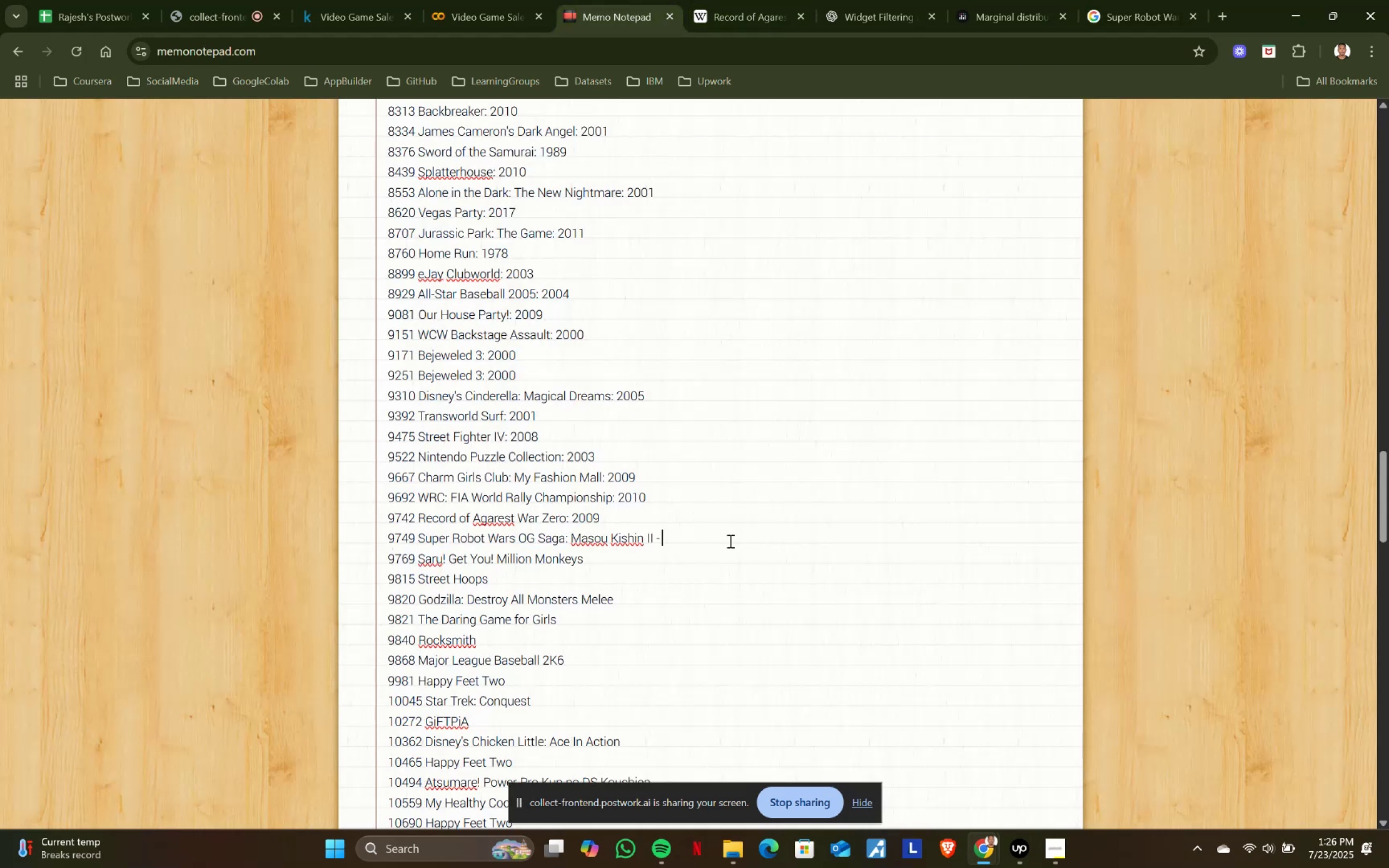 
key(Shift+ShiftRight)
 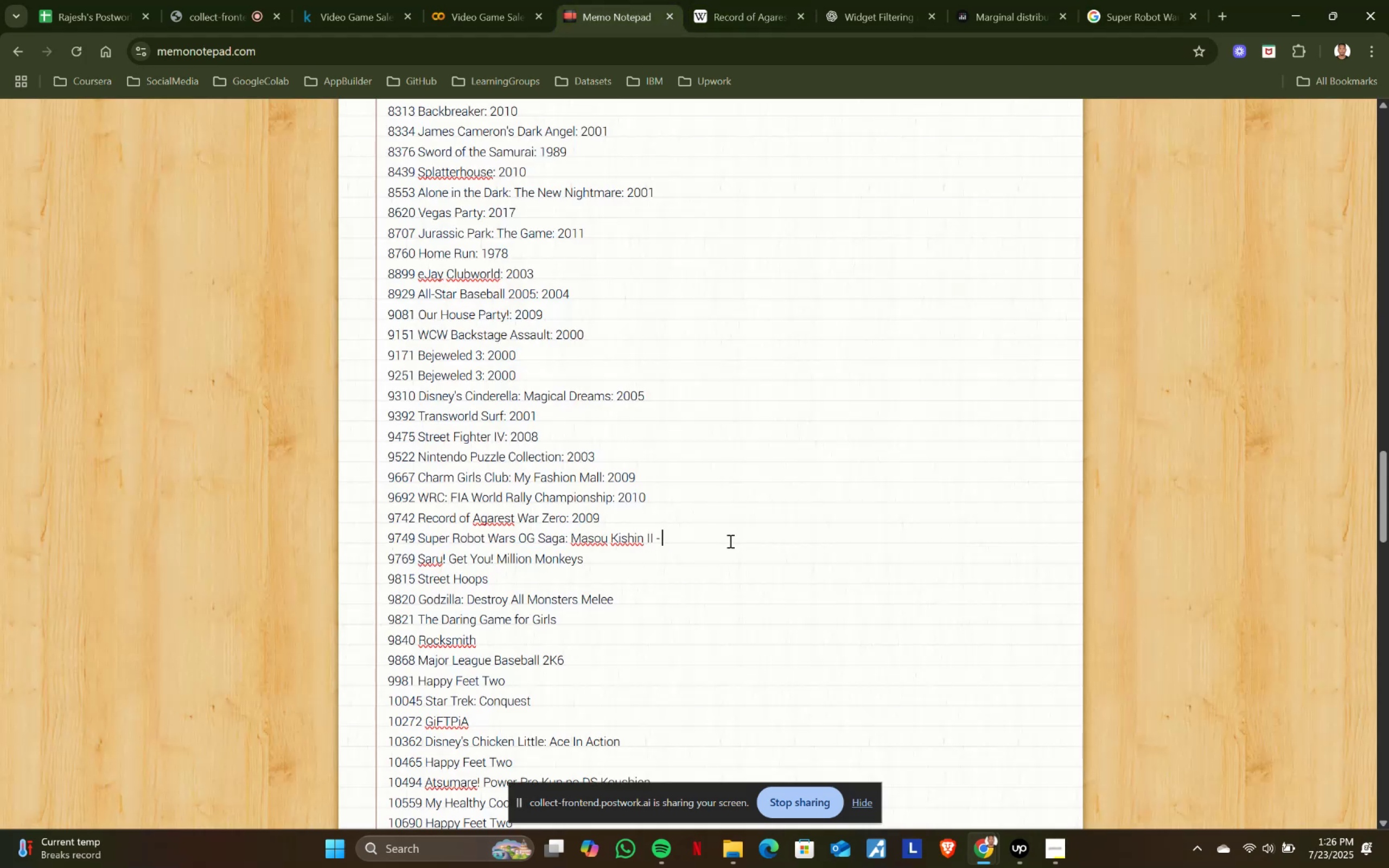 
key(Shift+Semicolon)
 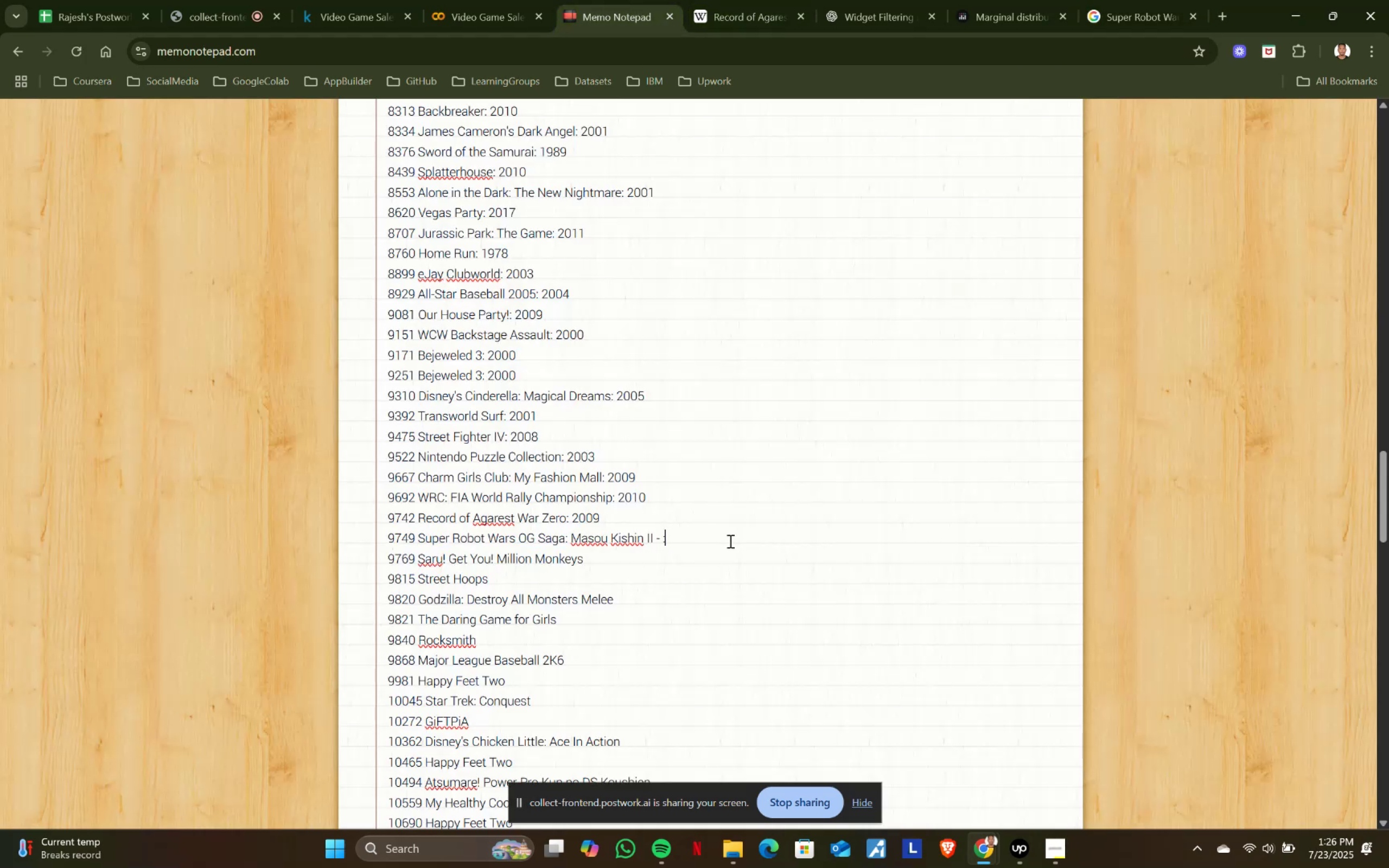 
key(Control+ControlLeft)
 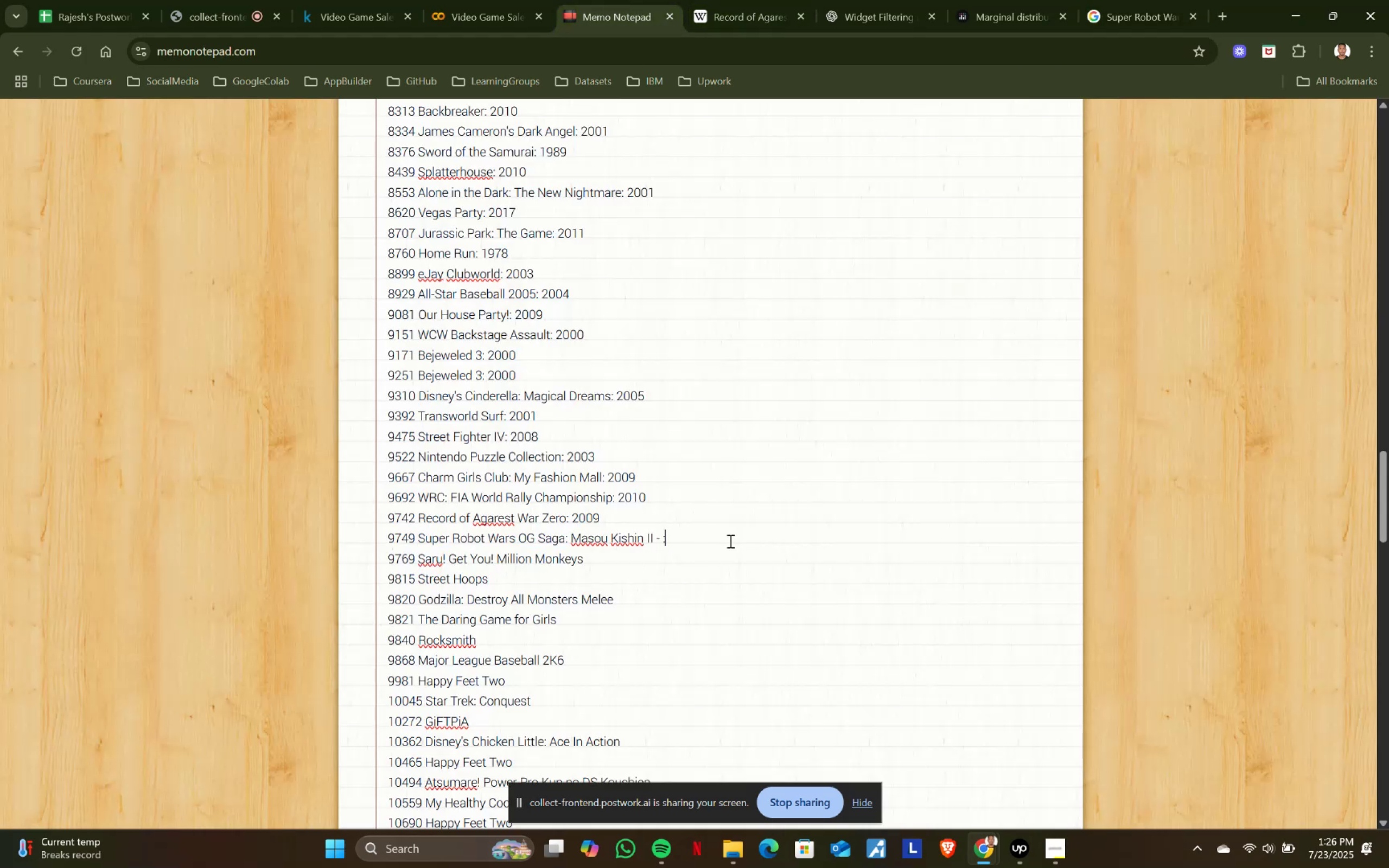 
key(Control+V)
 